 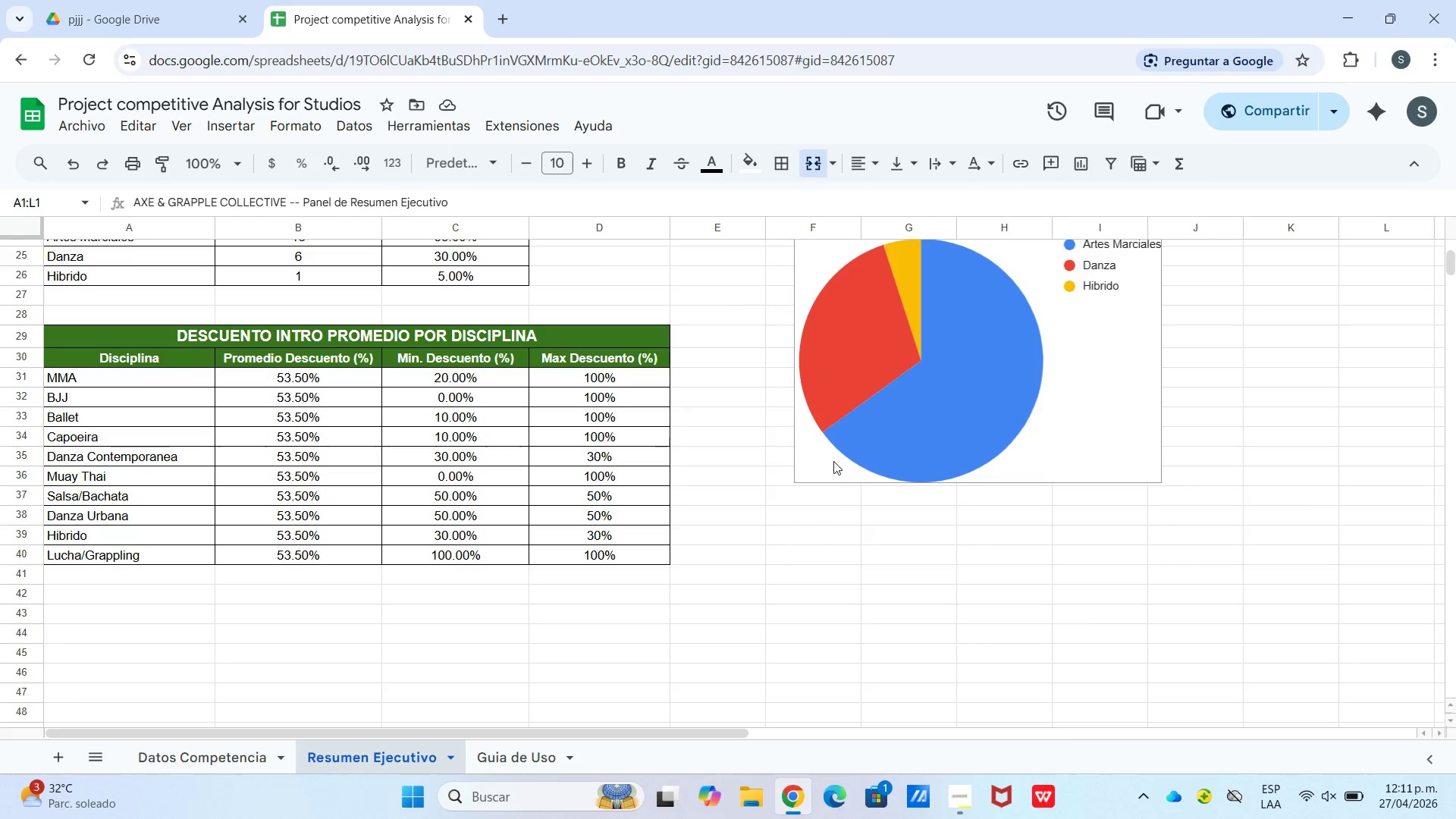 
scroll: coordinate [1335, 307], scroll_direction: up, amount: 3.0
 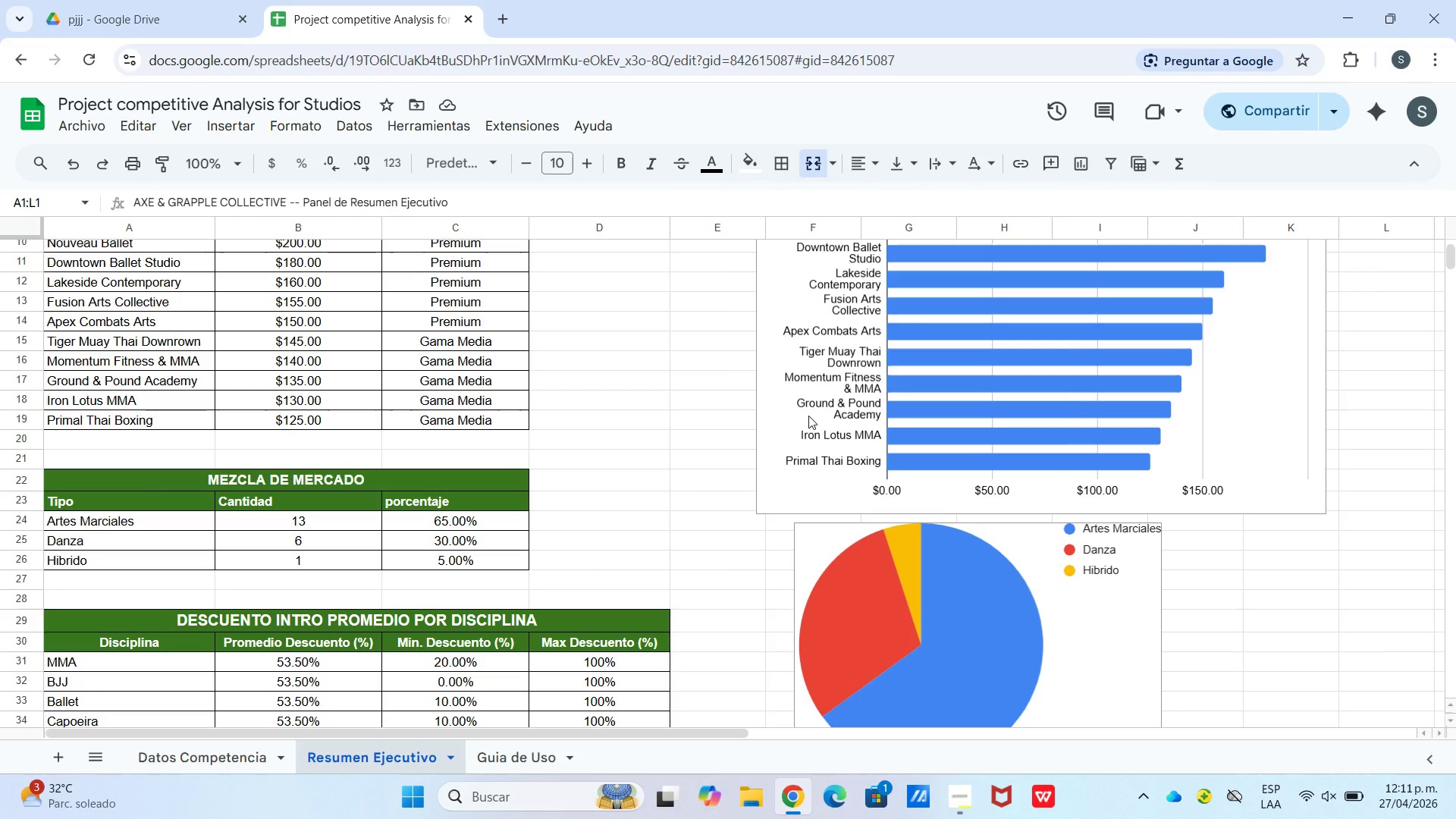 
scroll: coordinate [581, 576], scroll_direction: down, amount: 2.0
 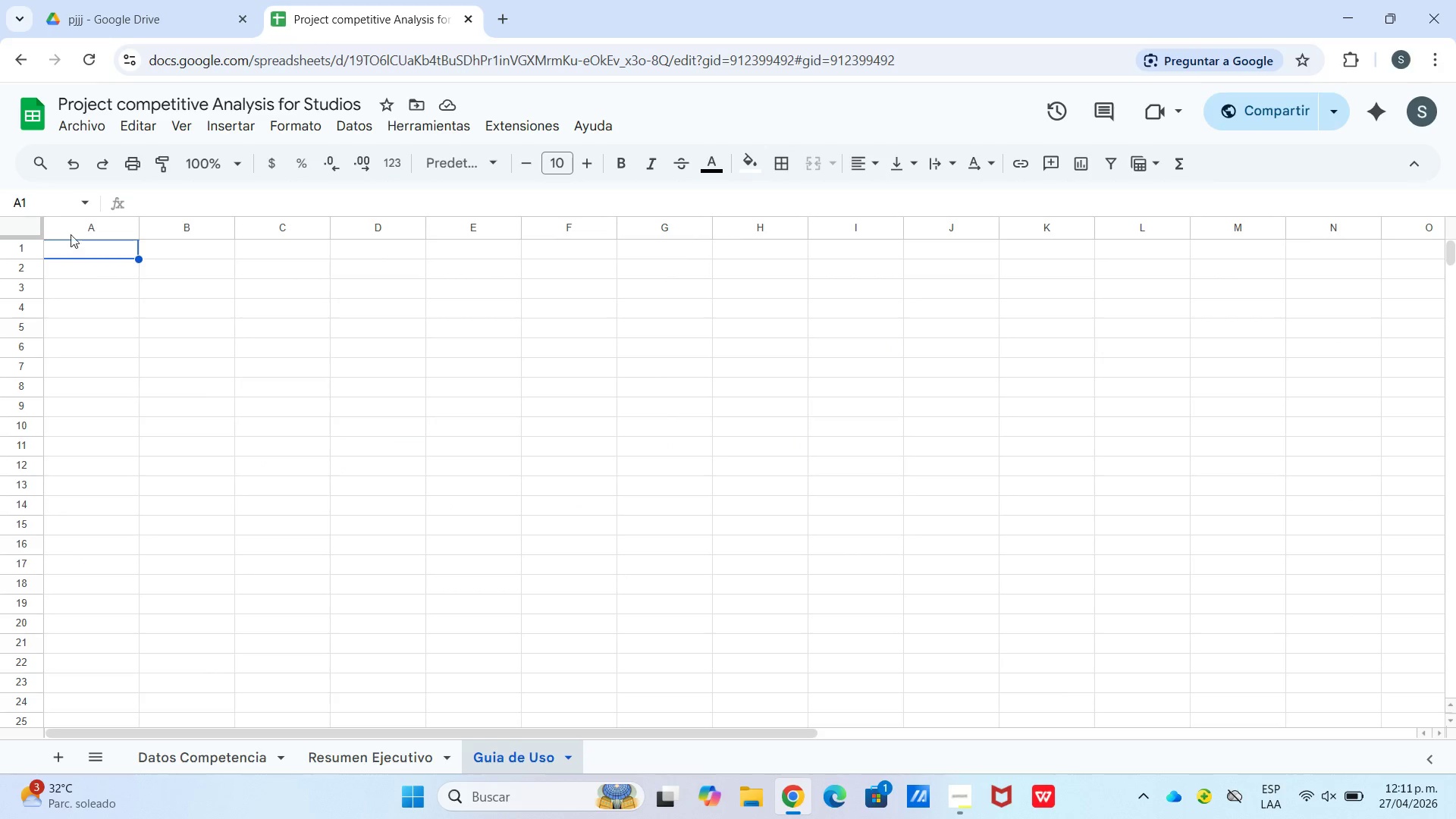 
left_click_drag(start_coordinate=[115, 252], to_coordinate=[320, 262])
 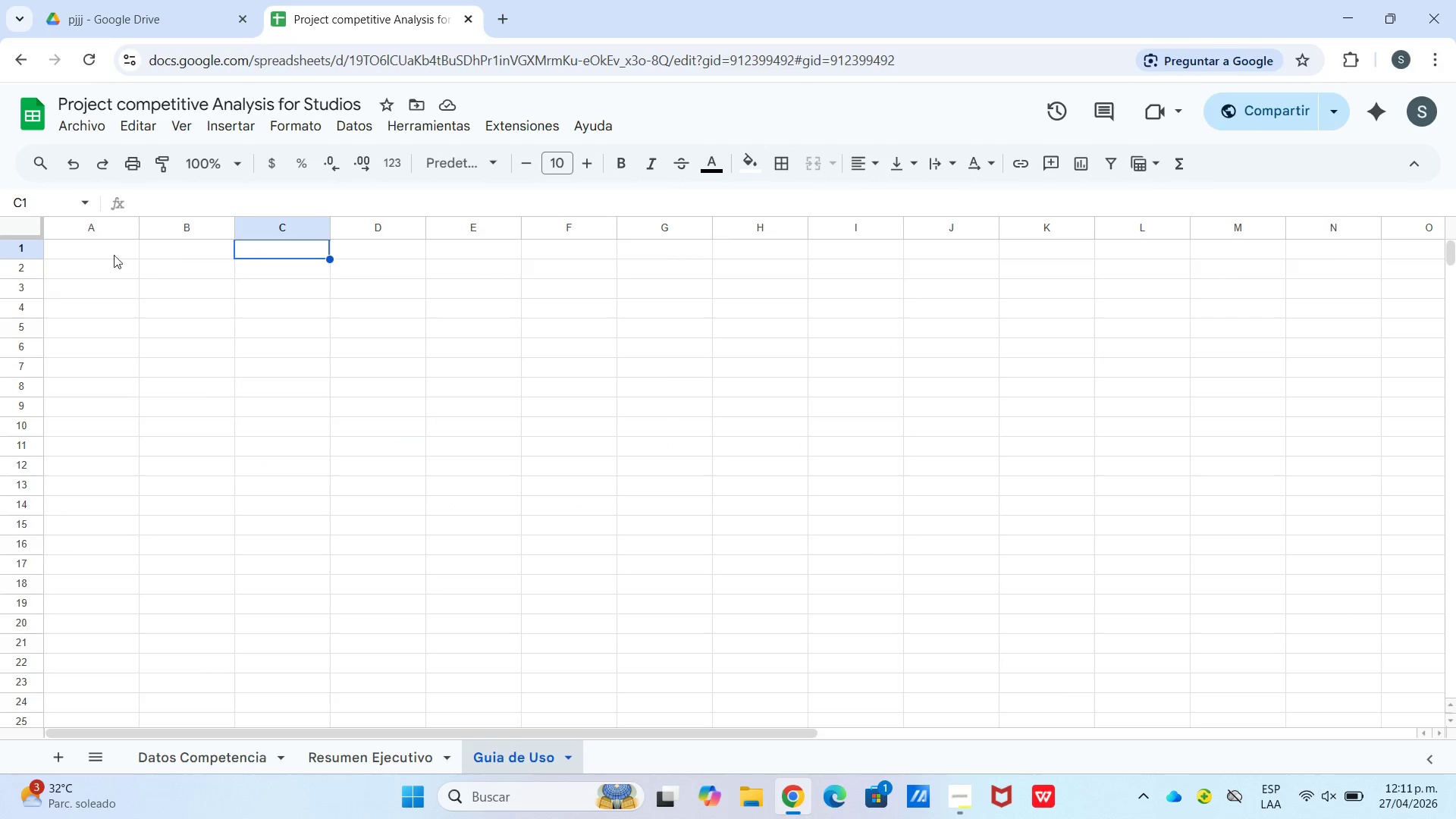 
left_click_drag(start_coordinate=[109, 256], to_coordinate=[284, 255])
 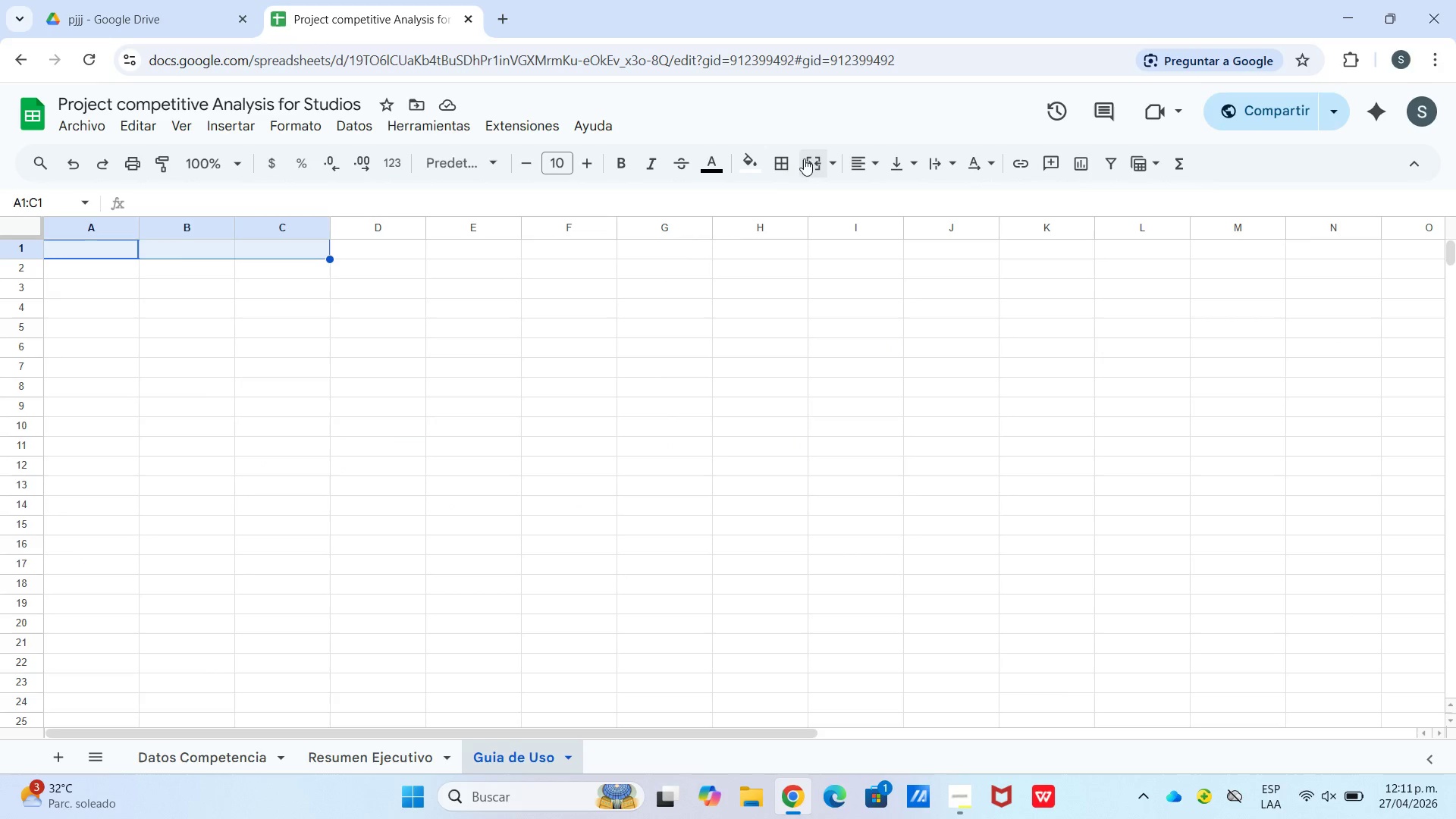 
left_click([818, 165])
 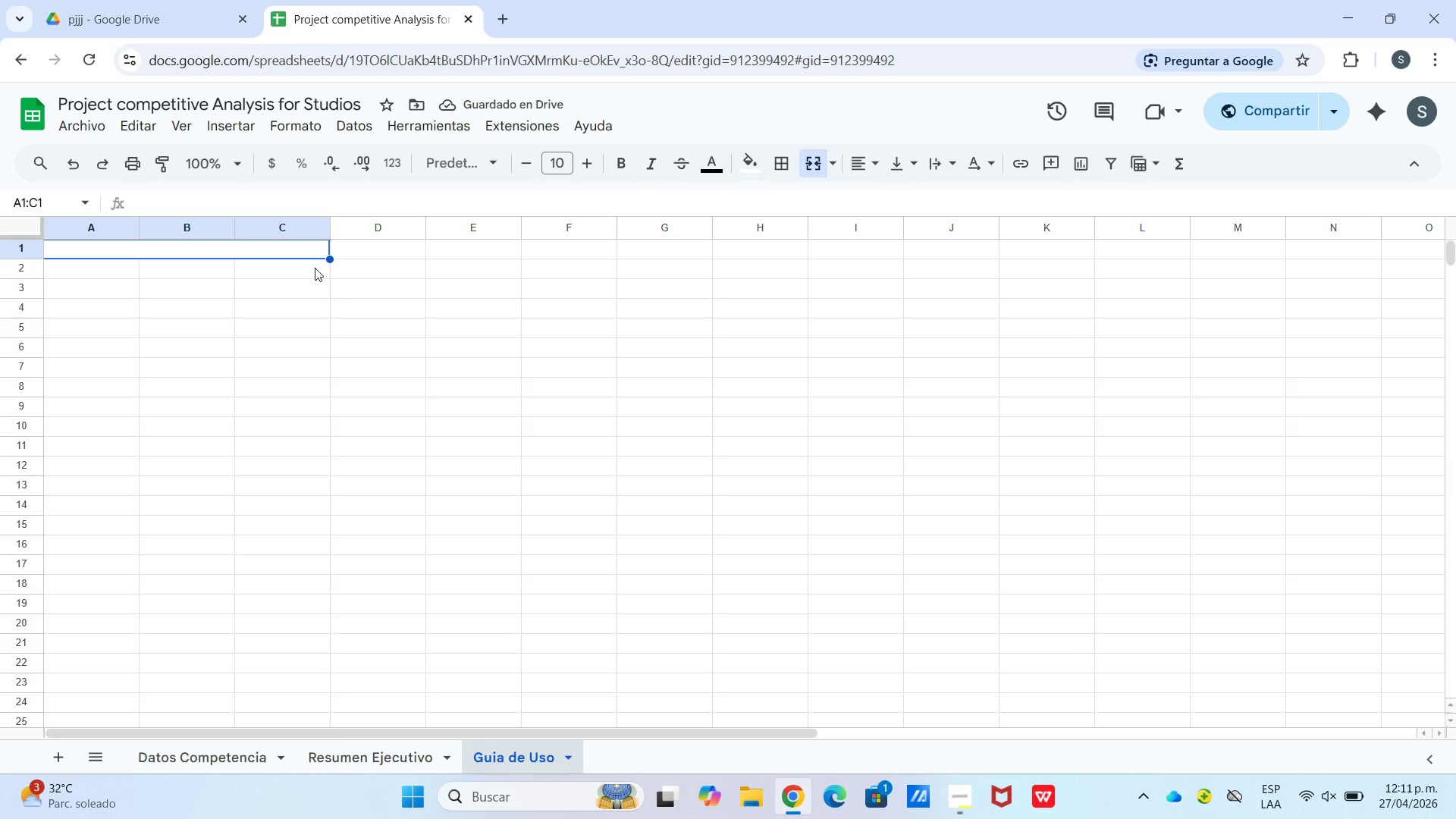 
type(GUIA PASO A PASO - Como usar este)
 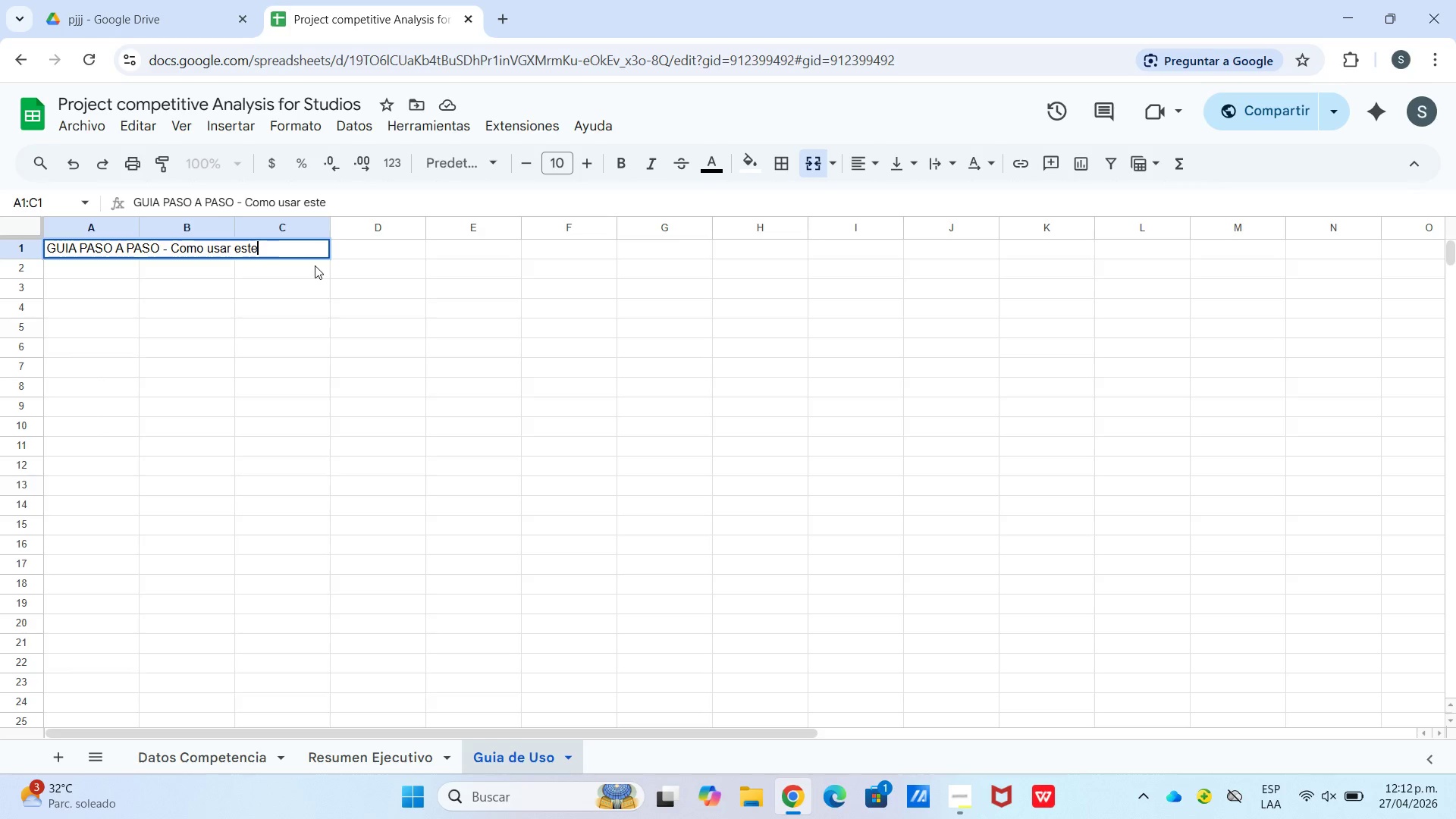 
type(-)
key(Backspace)
type( archivo en google sheets)
 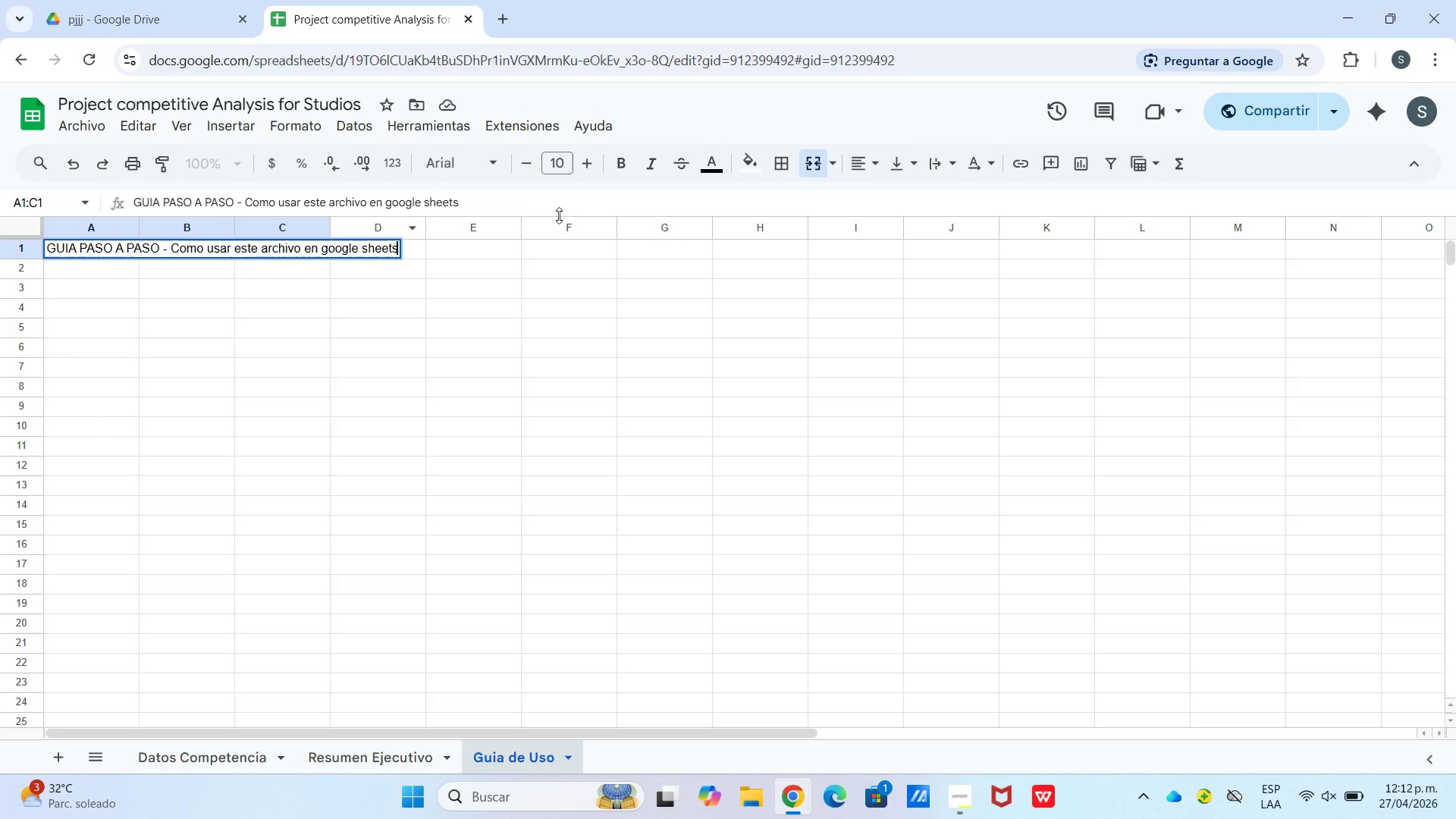 
wait(7.59)
 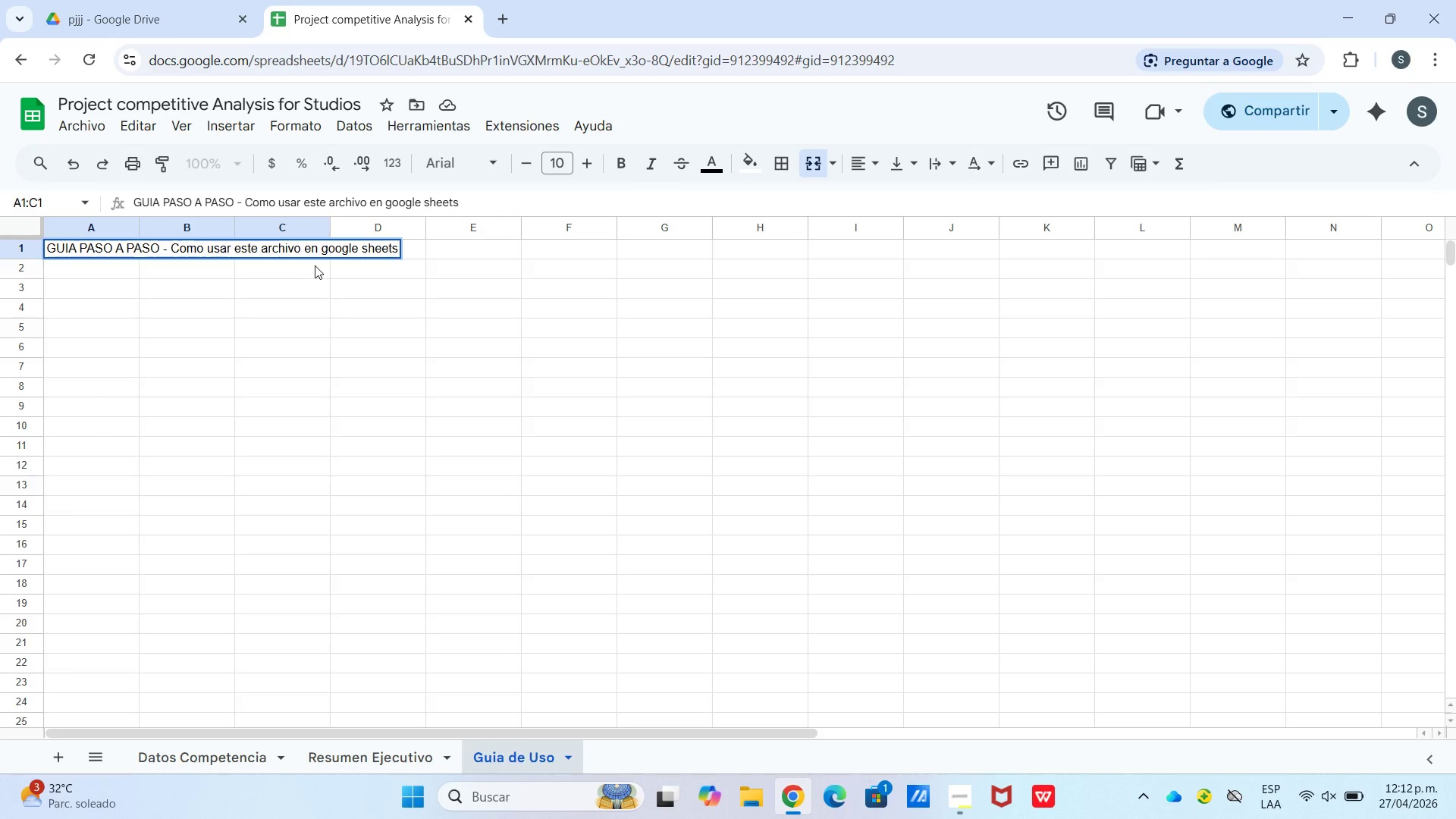 
left_click_drag(start_coordinate=[882, 201], to_coordinate=[888, 202])
 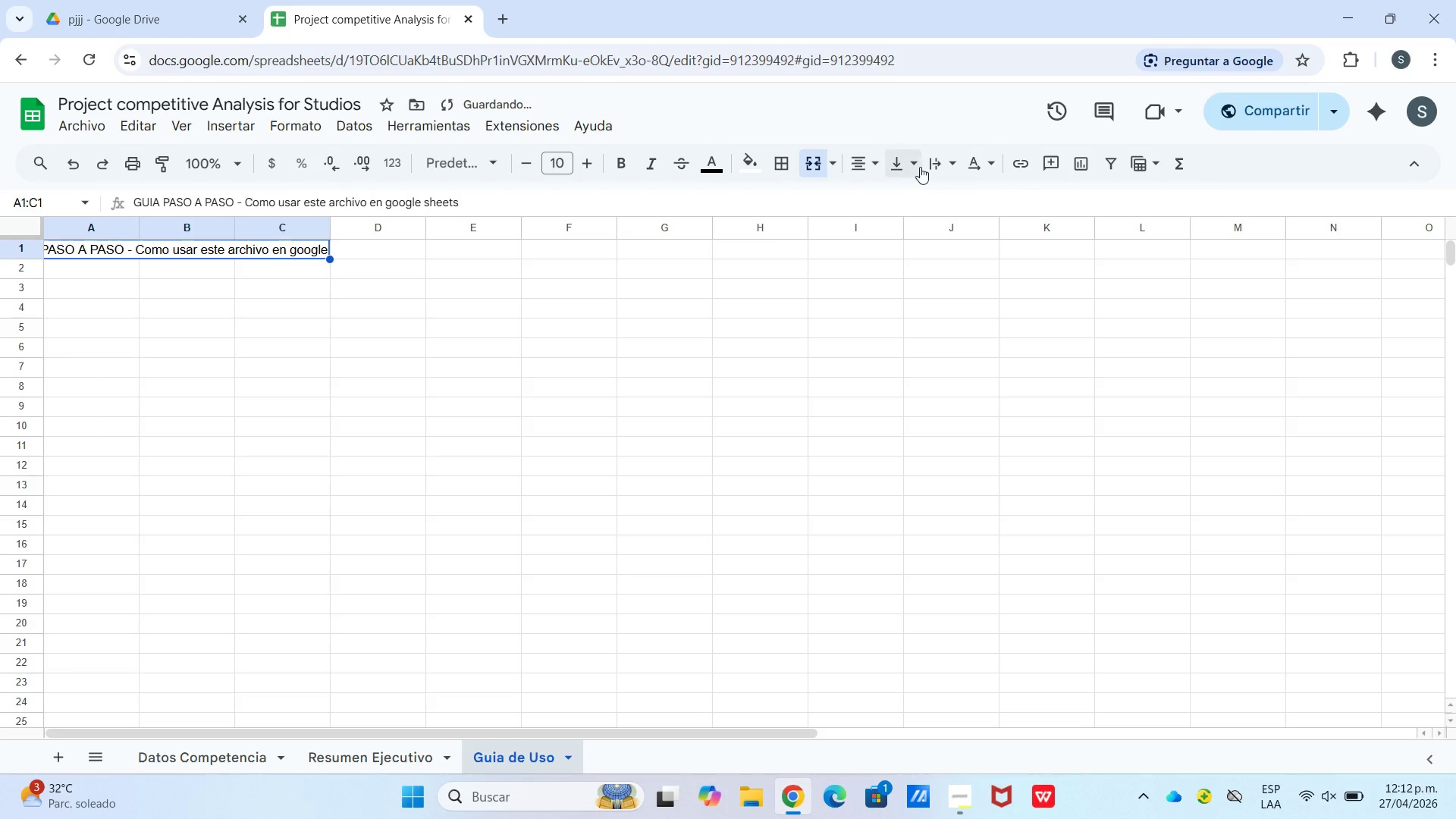 
double_click([921, 165])
 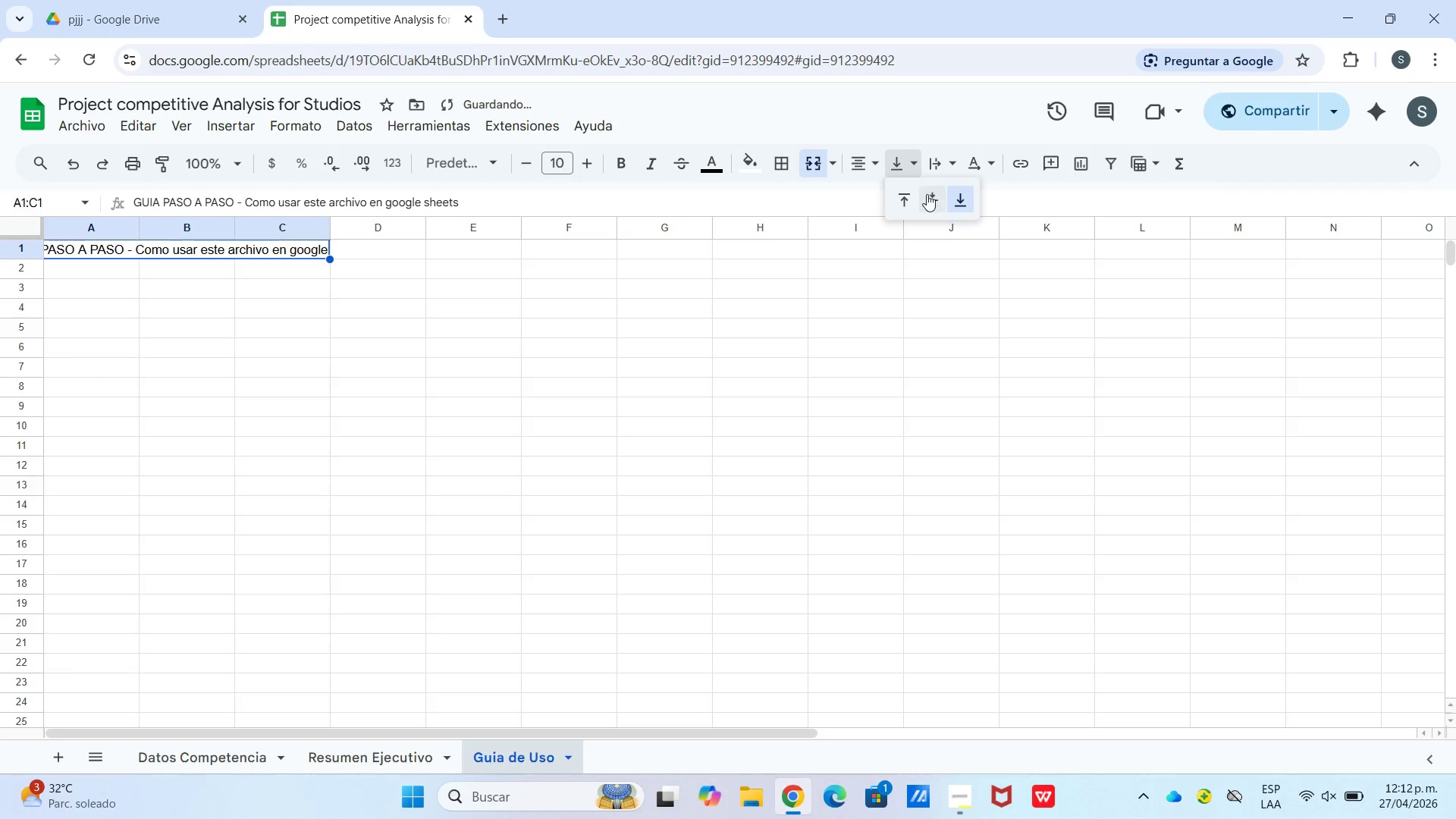 
triple_click([934, 195])
 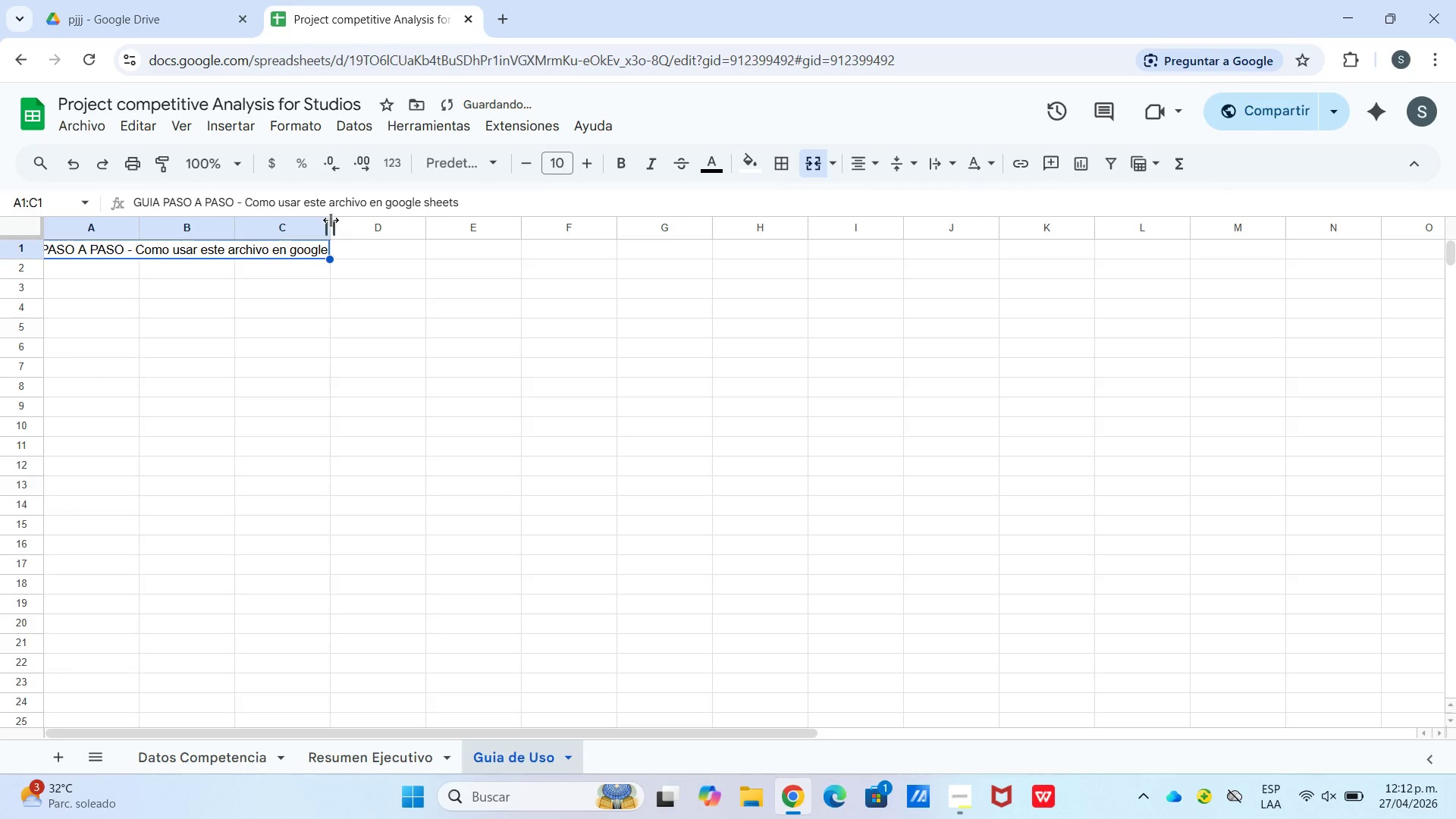 
left_click_drag(start_coordinate=[334, 221], to_coordinate=[371, 224])
 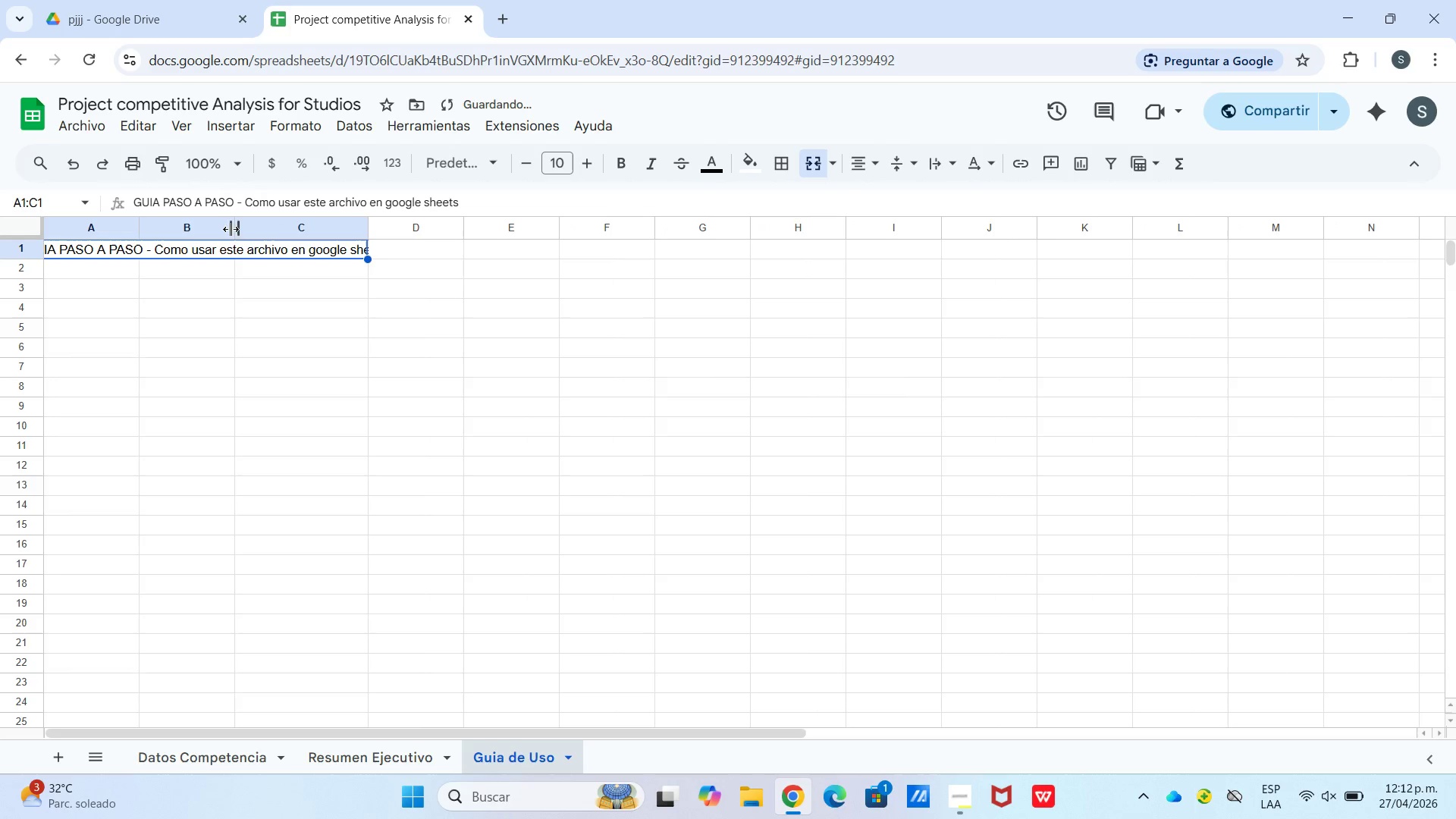 
left_click_drag(start_coordinate=[229, 229], to_coordinate=[246, 228])
 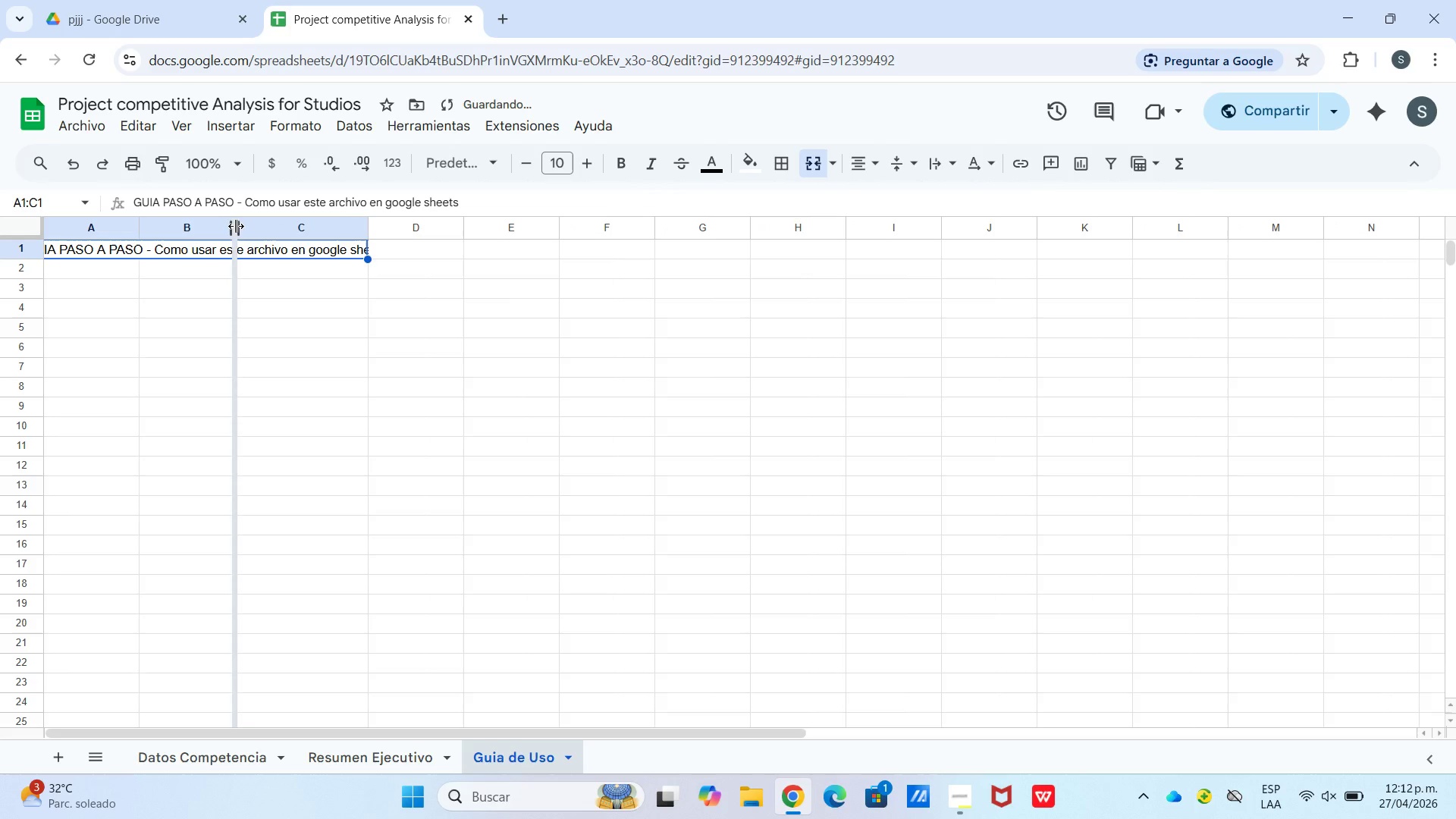 
left_click_drag(start_coordinate=[234, 226], to_coordinate=[250, 226])
 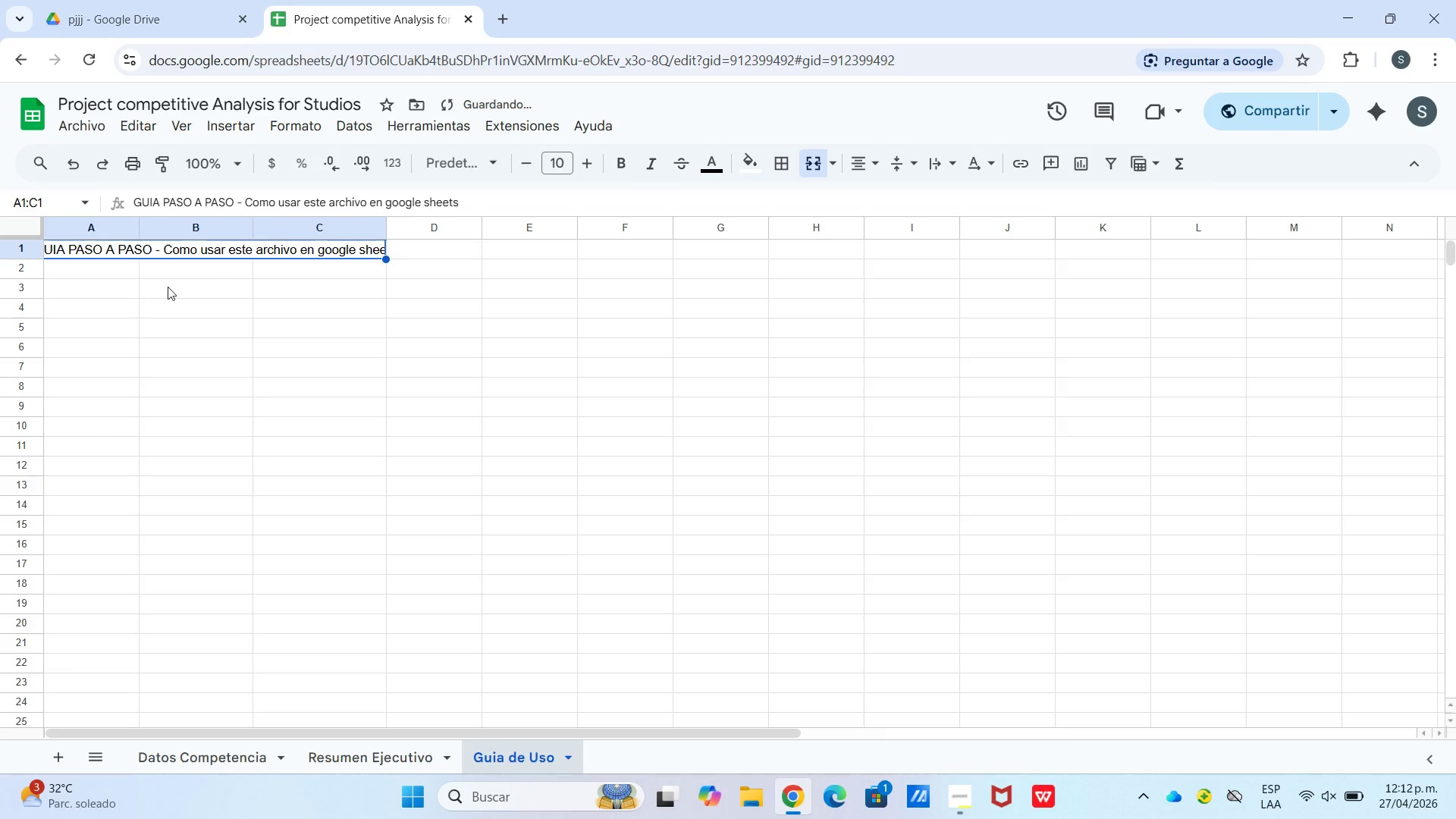 
left_click([102, 274])
 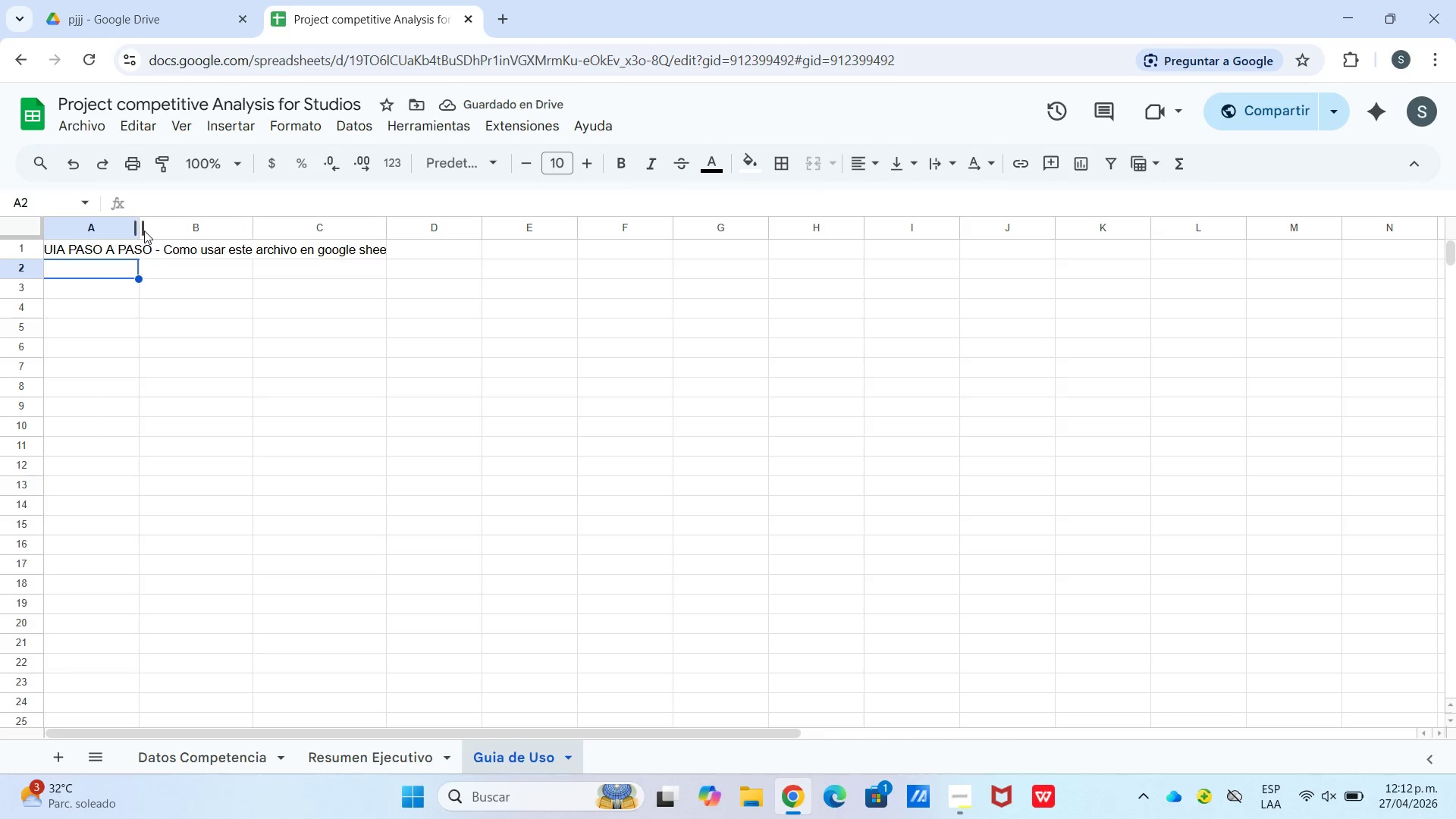 
left_click_drag(start_coordinate=[134, 228], to_coordinate=[161, 224])
 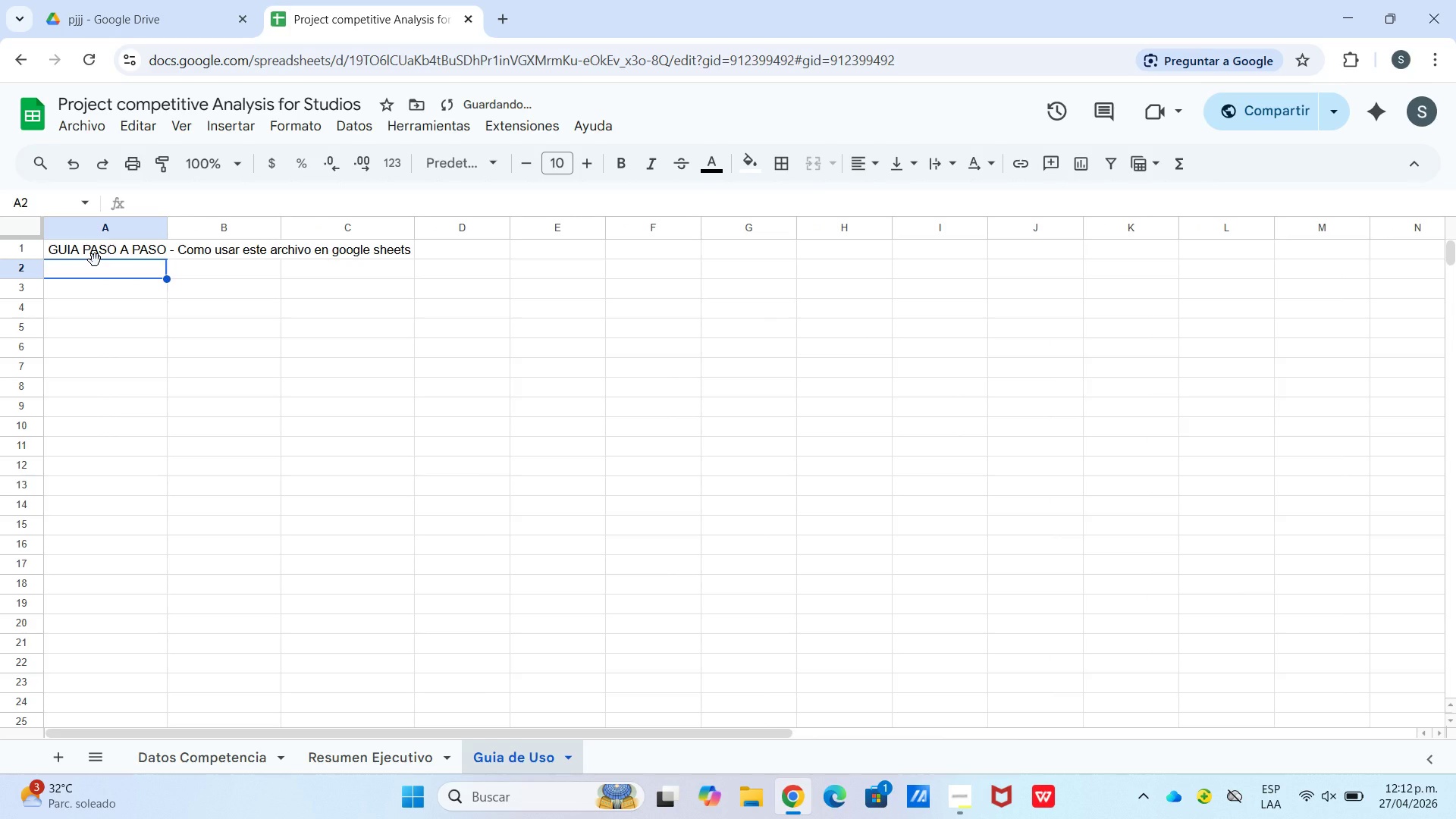 
type(PASO)
 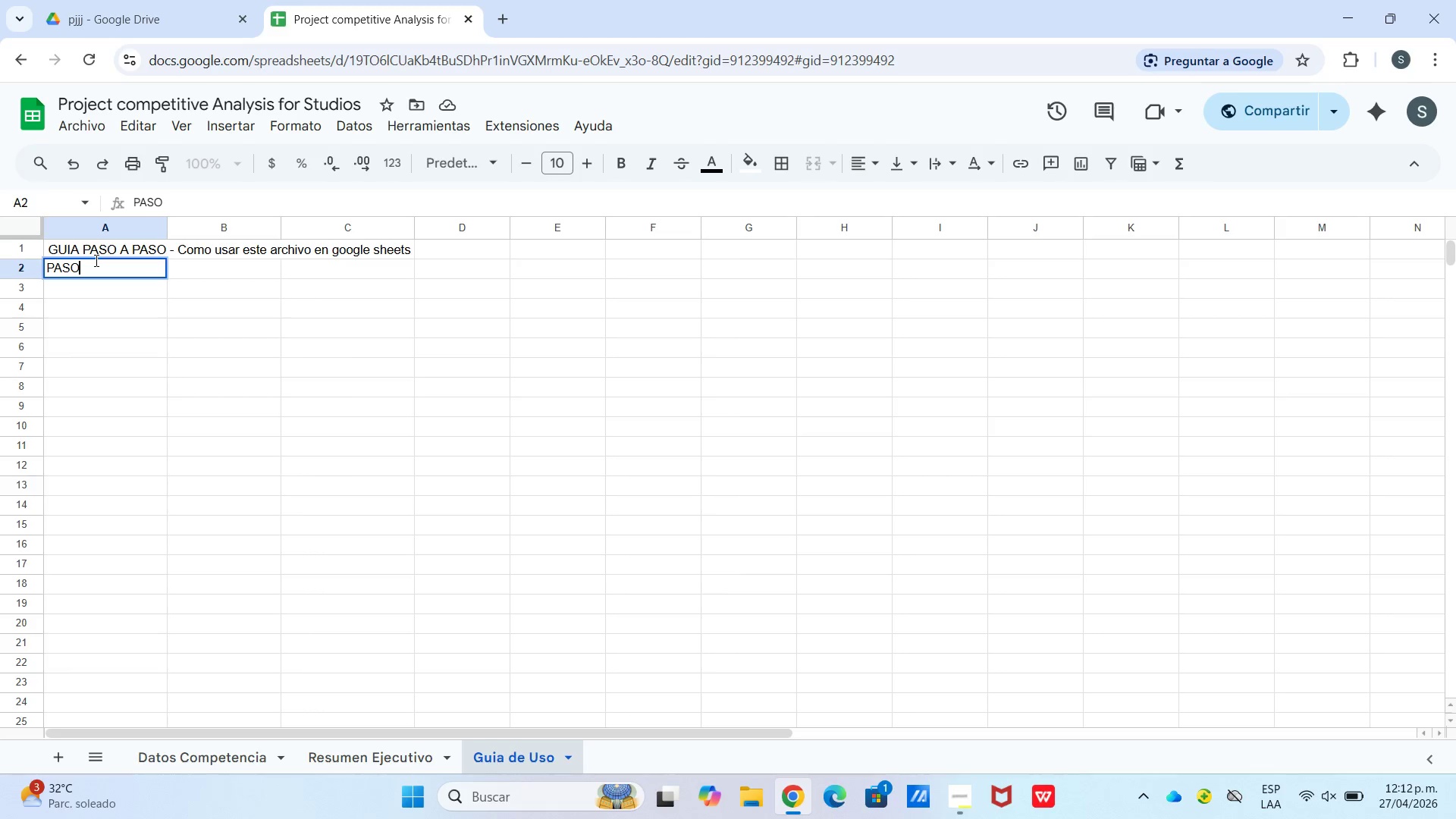 
key(Enter)
 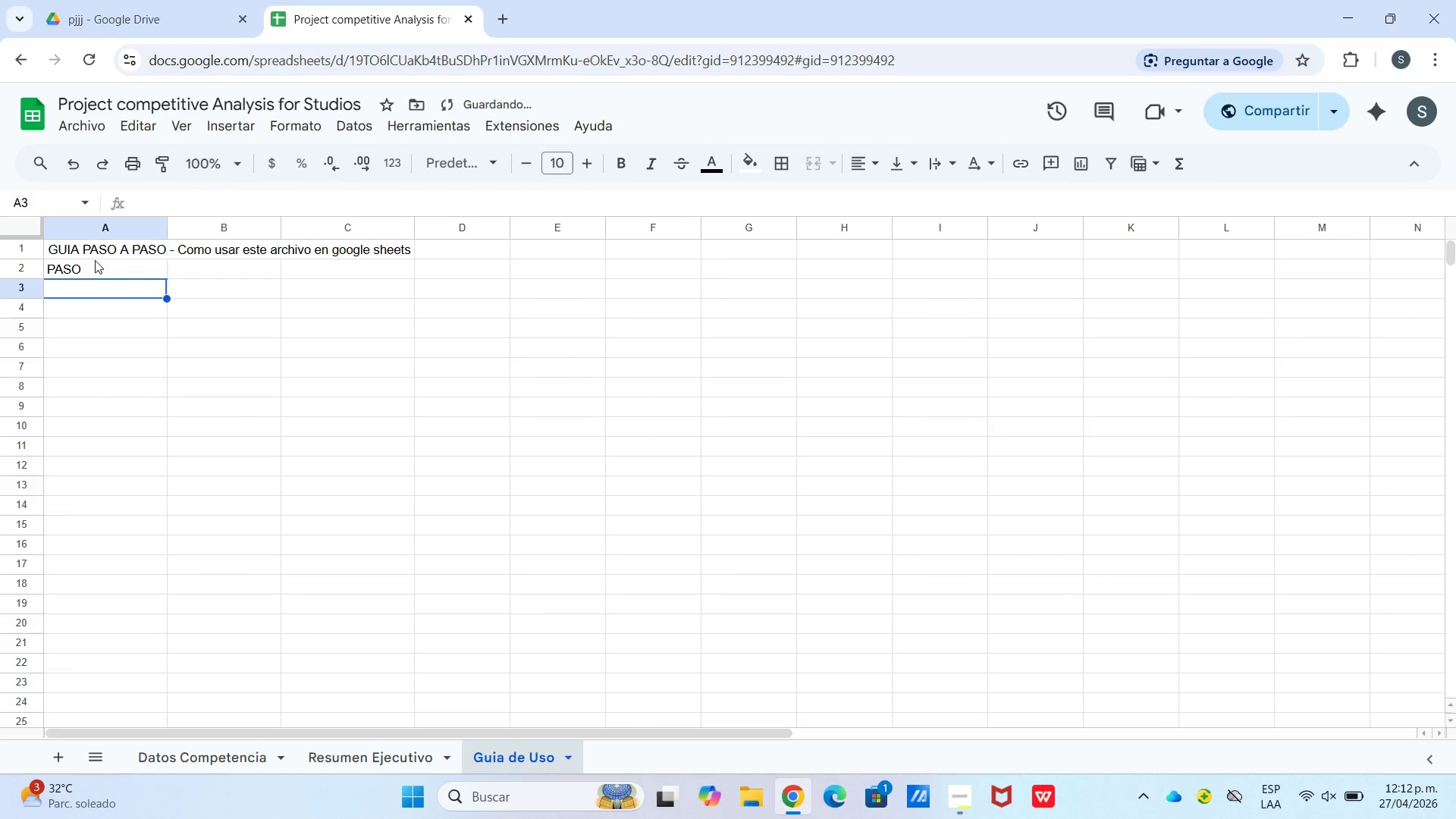 
key(1)
 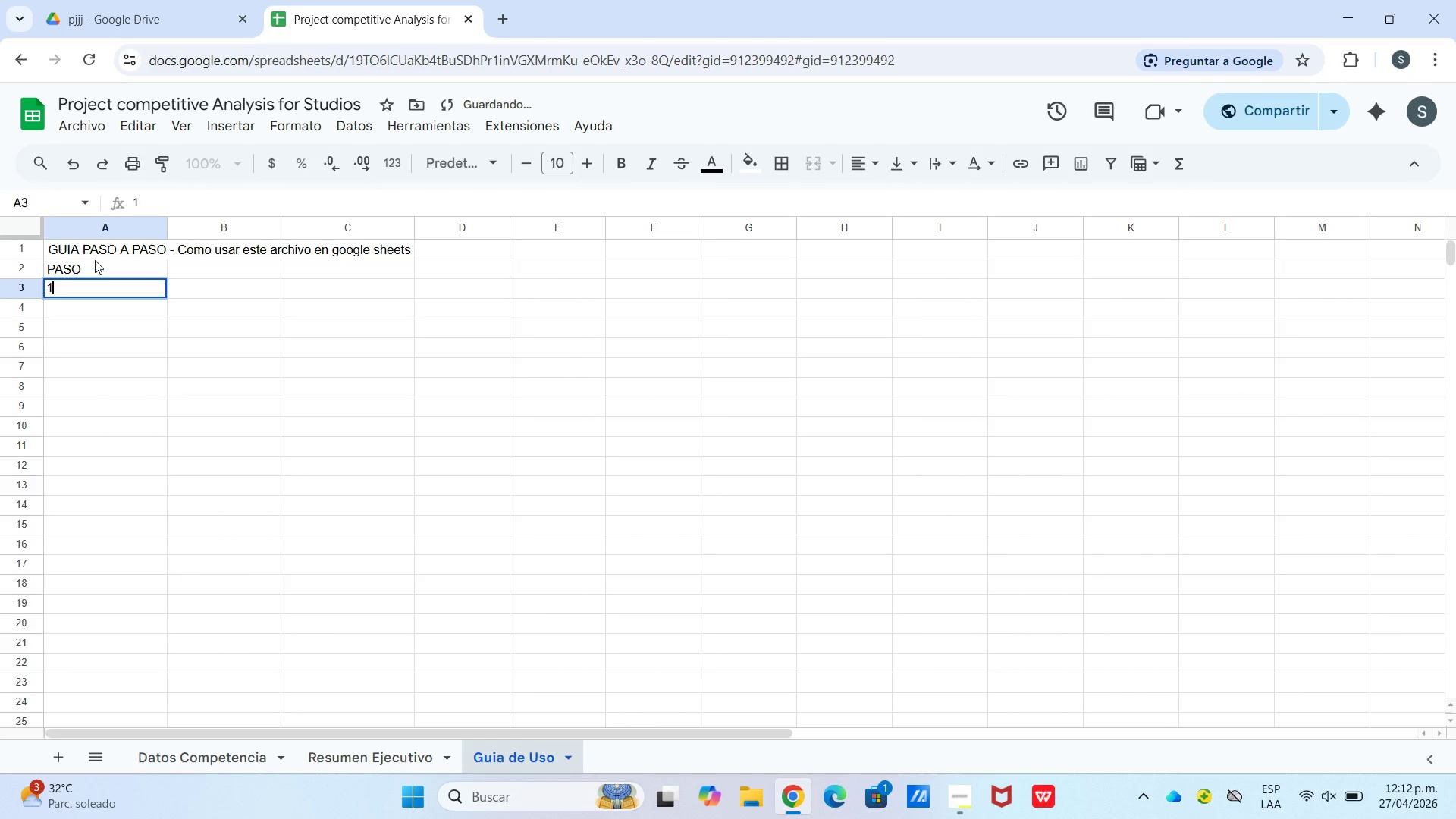 
key(Enter)
 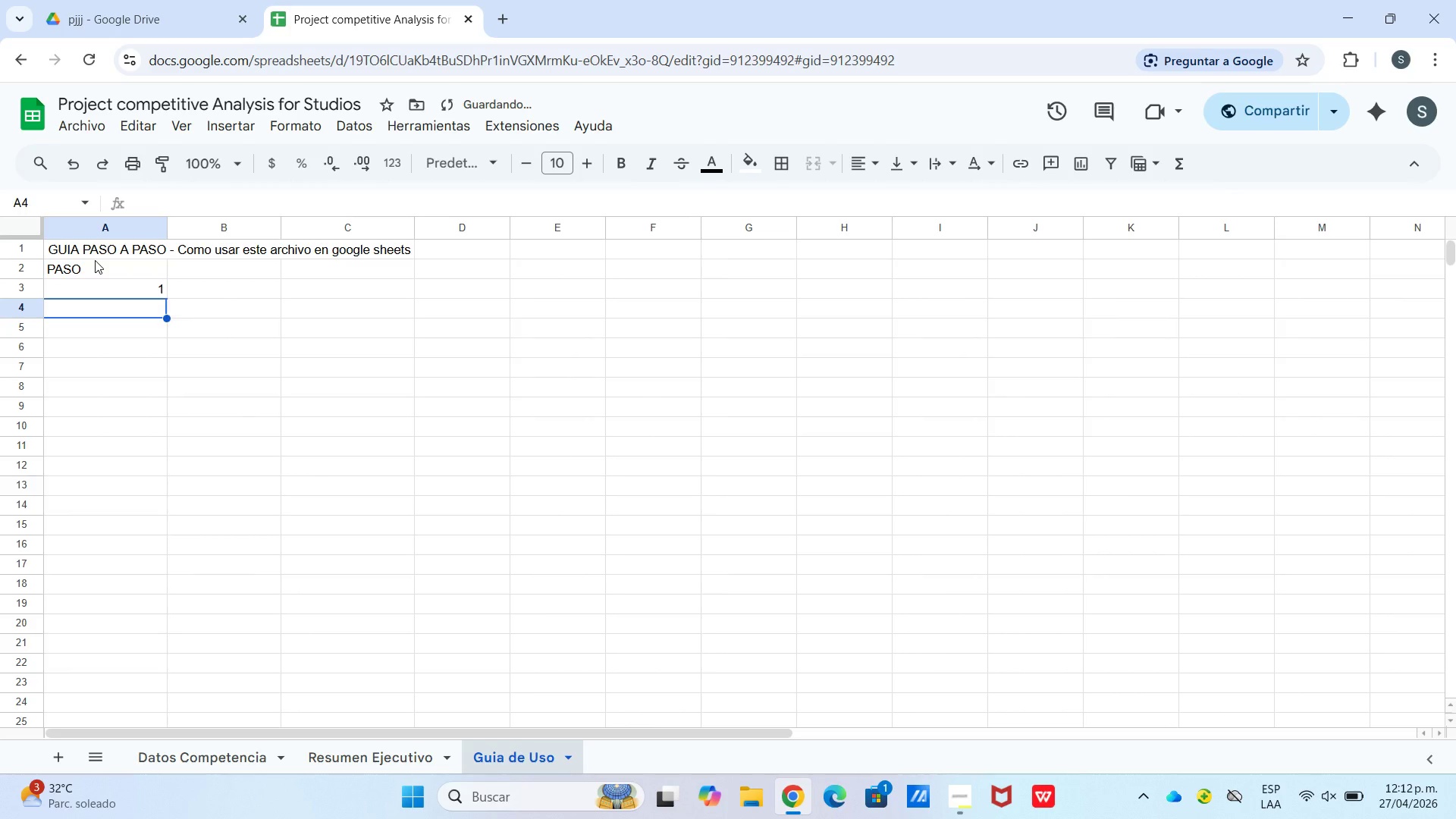 
key(2)
 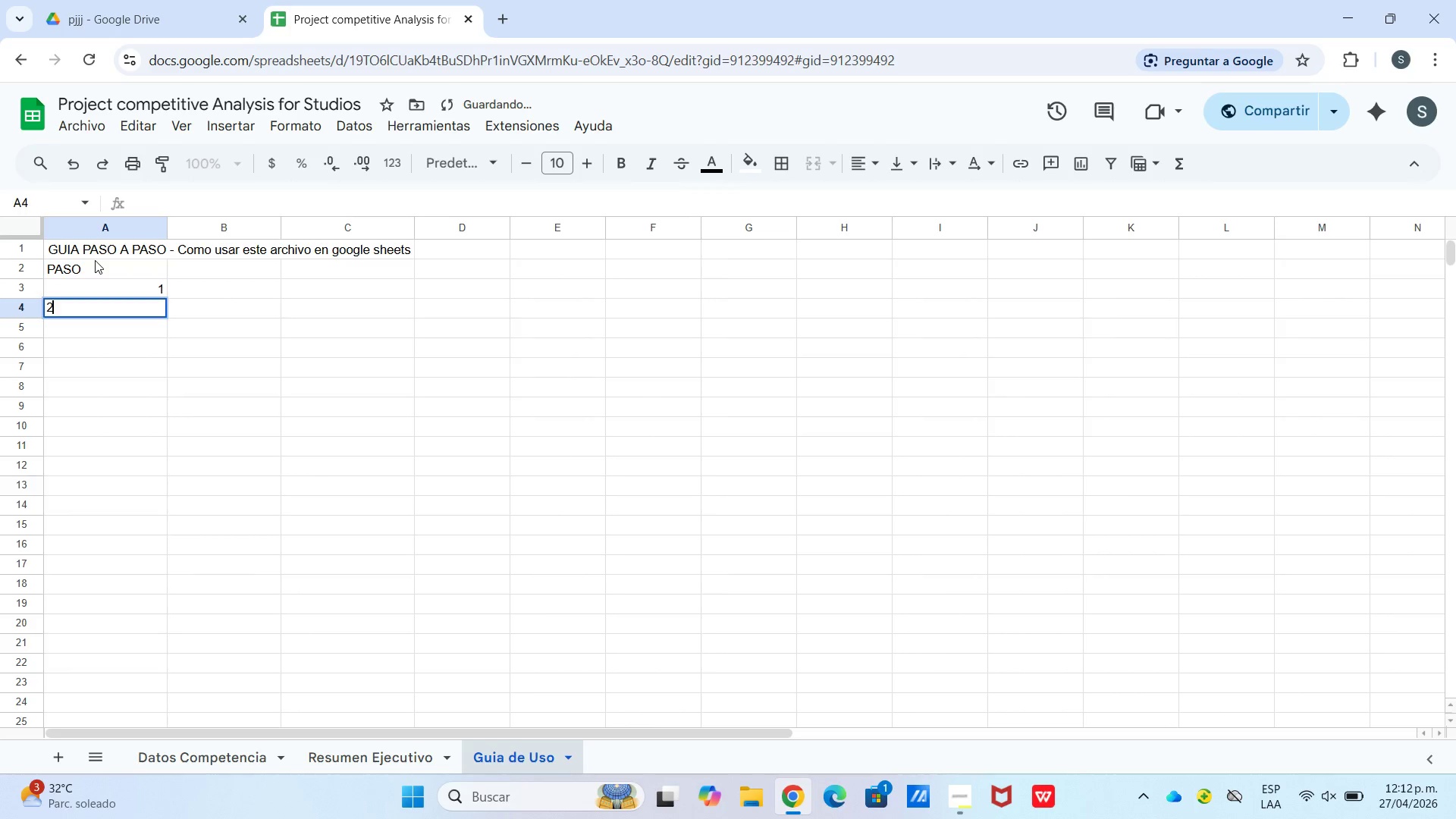 
key(Enter)
 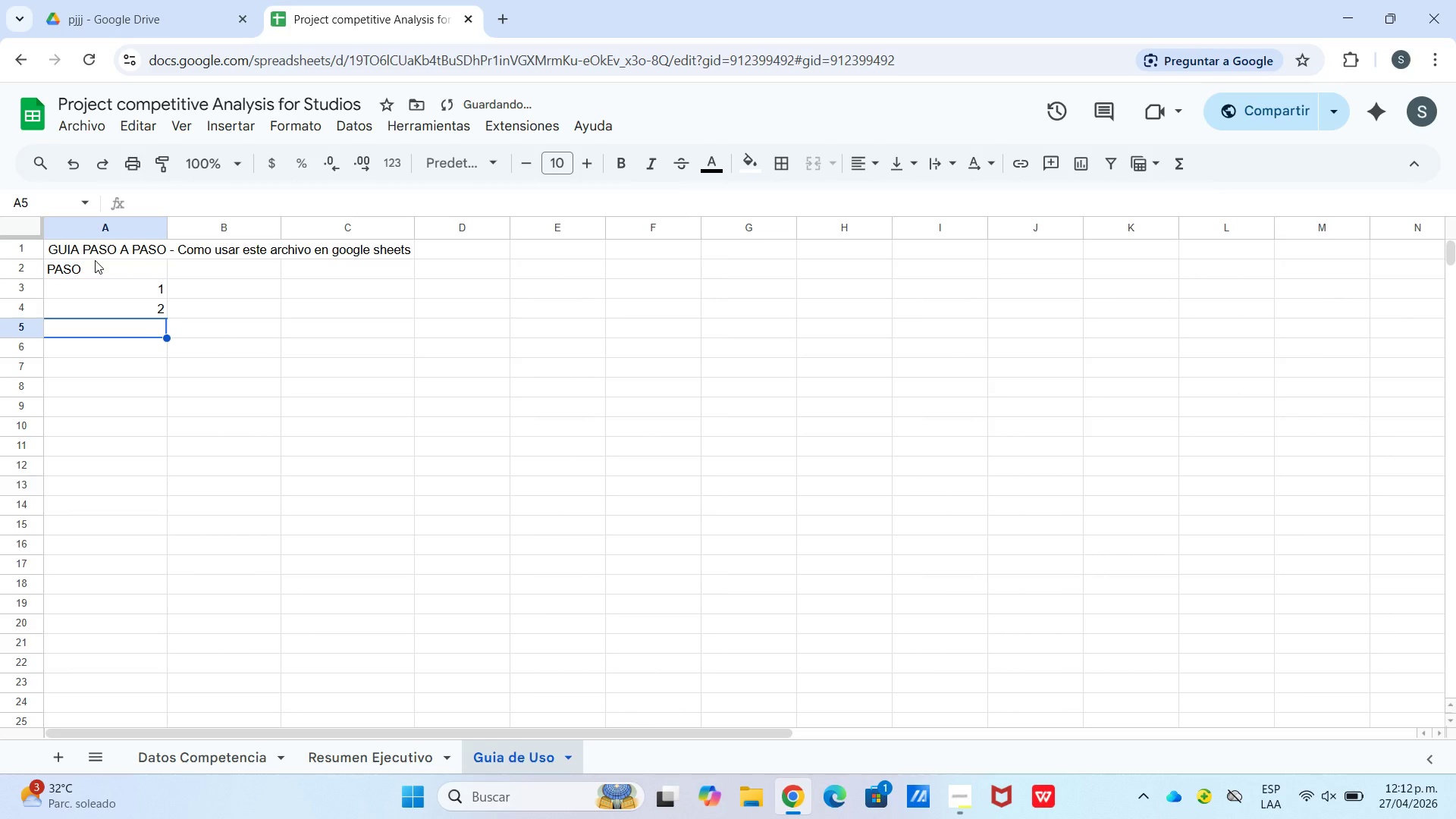 
key(3)
 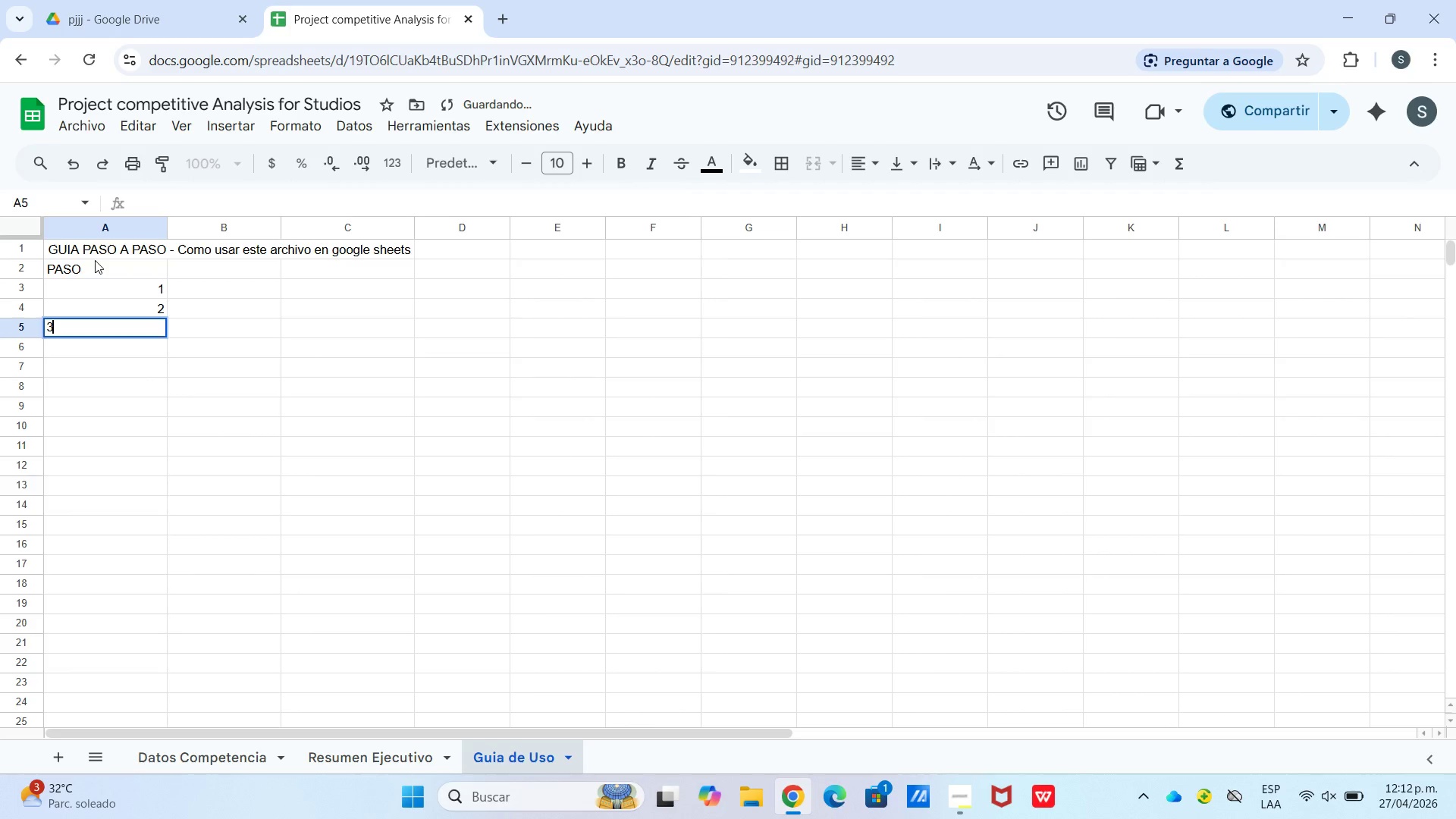 
key(Enter)
 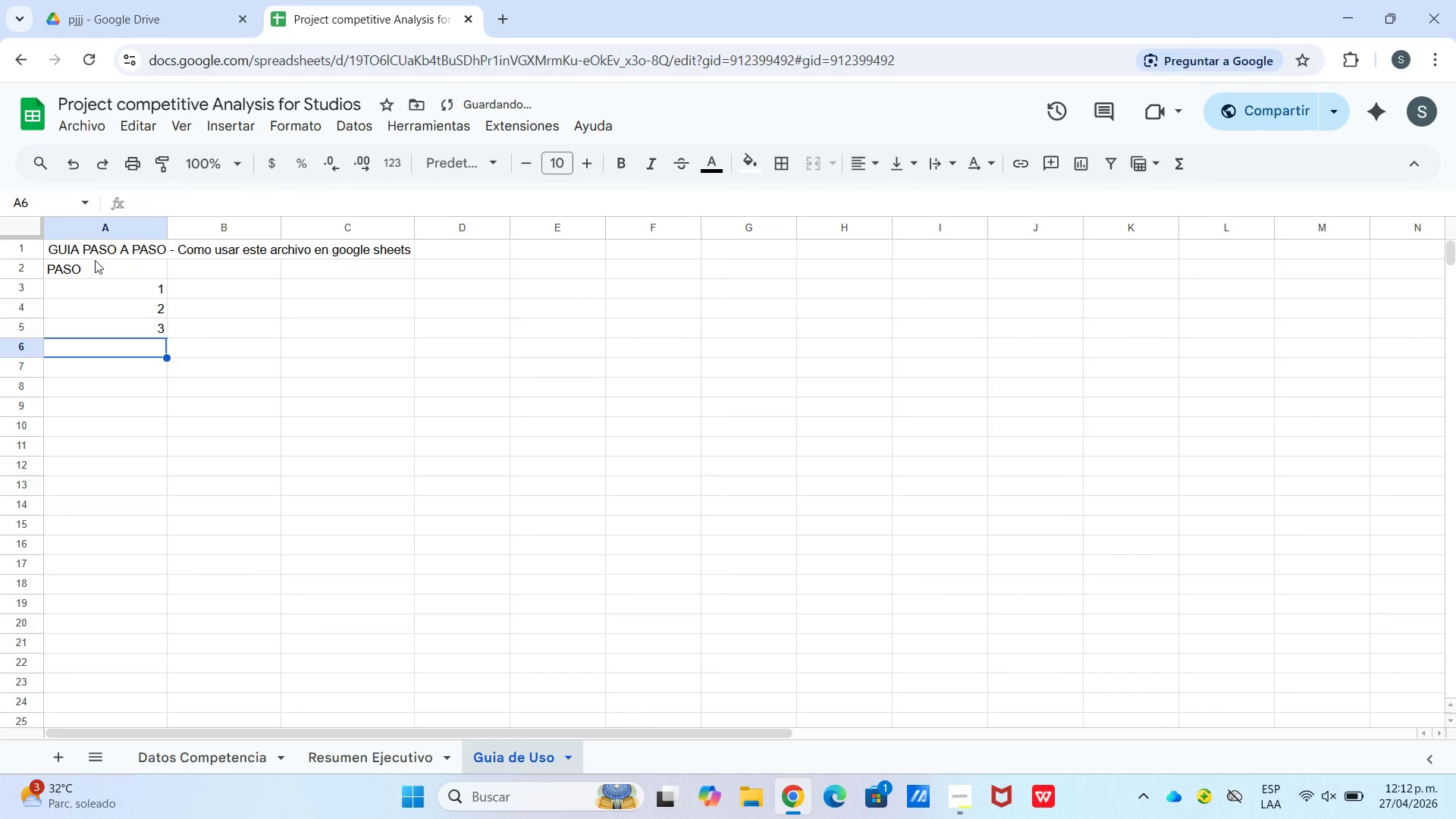 
key(4)
 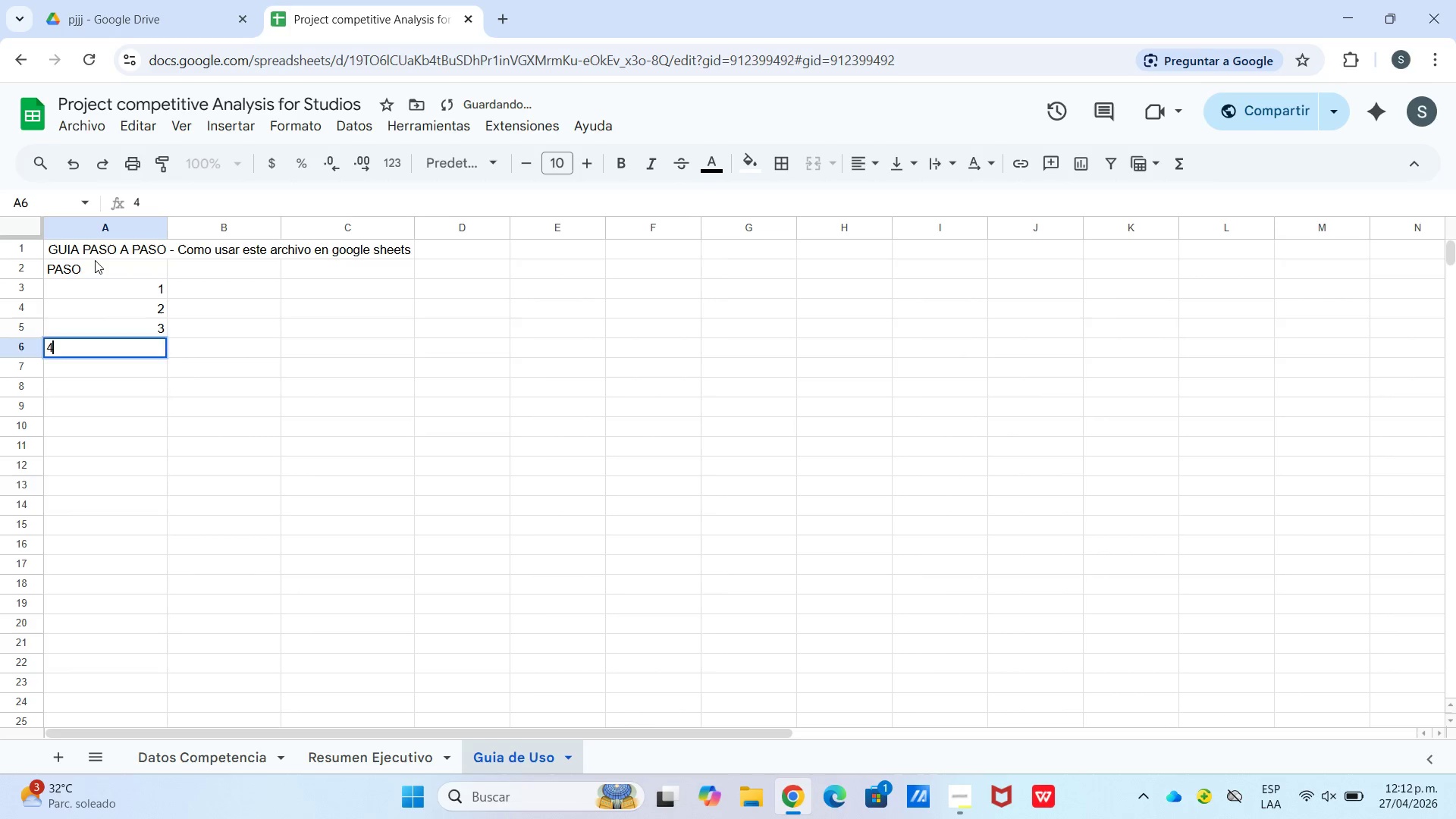 
key(Enter)
 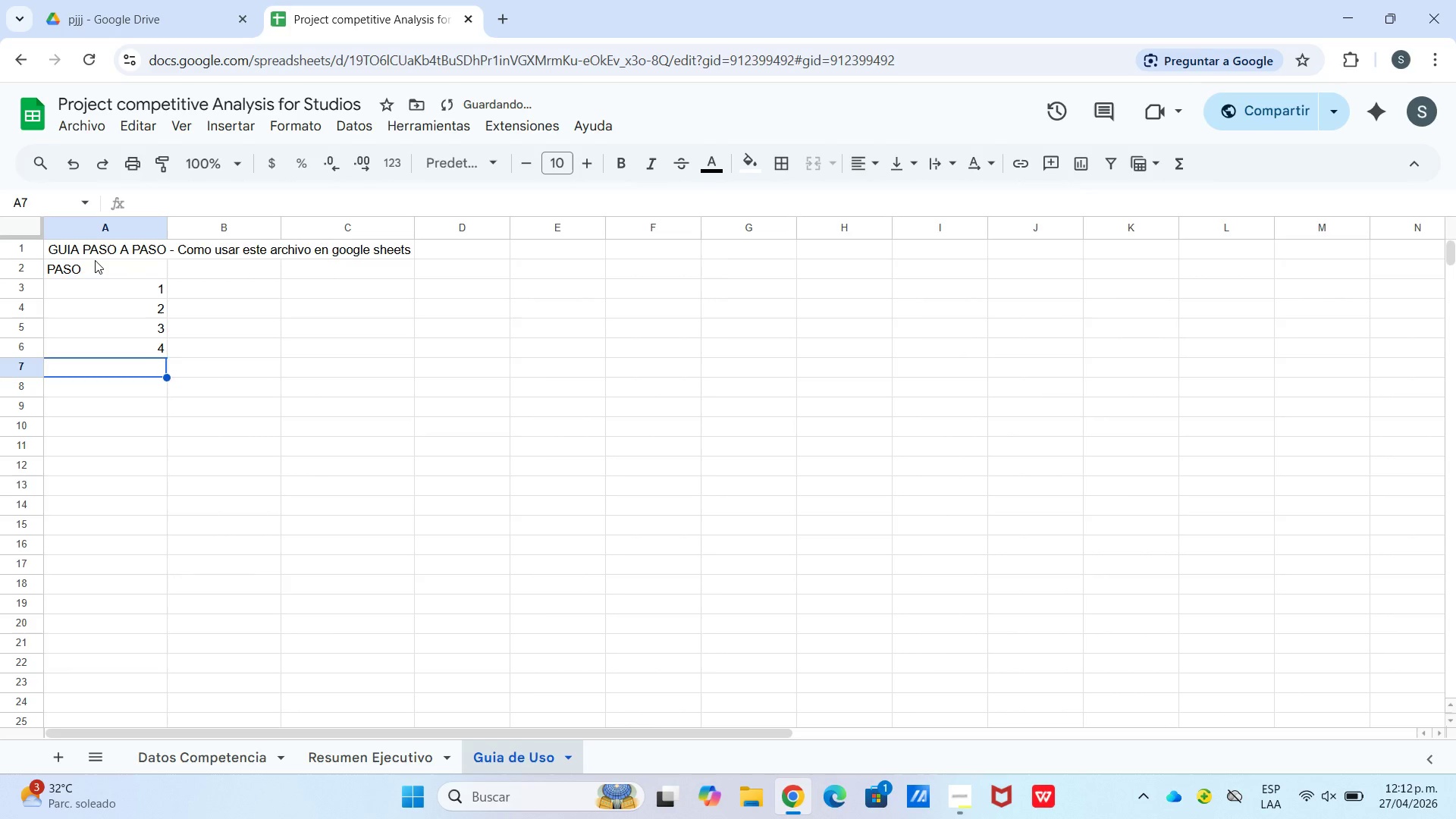 
key(5)
 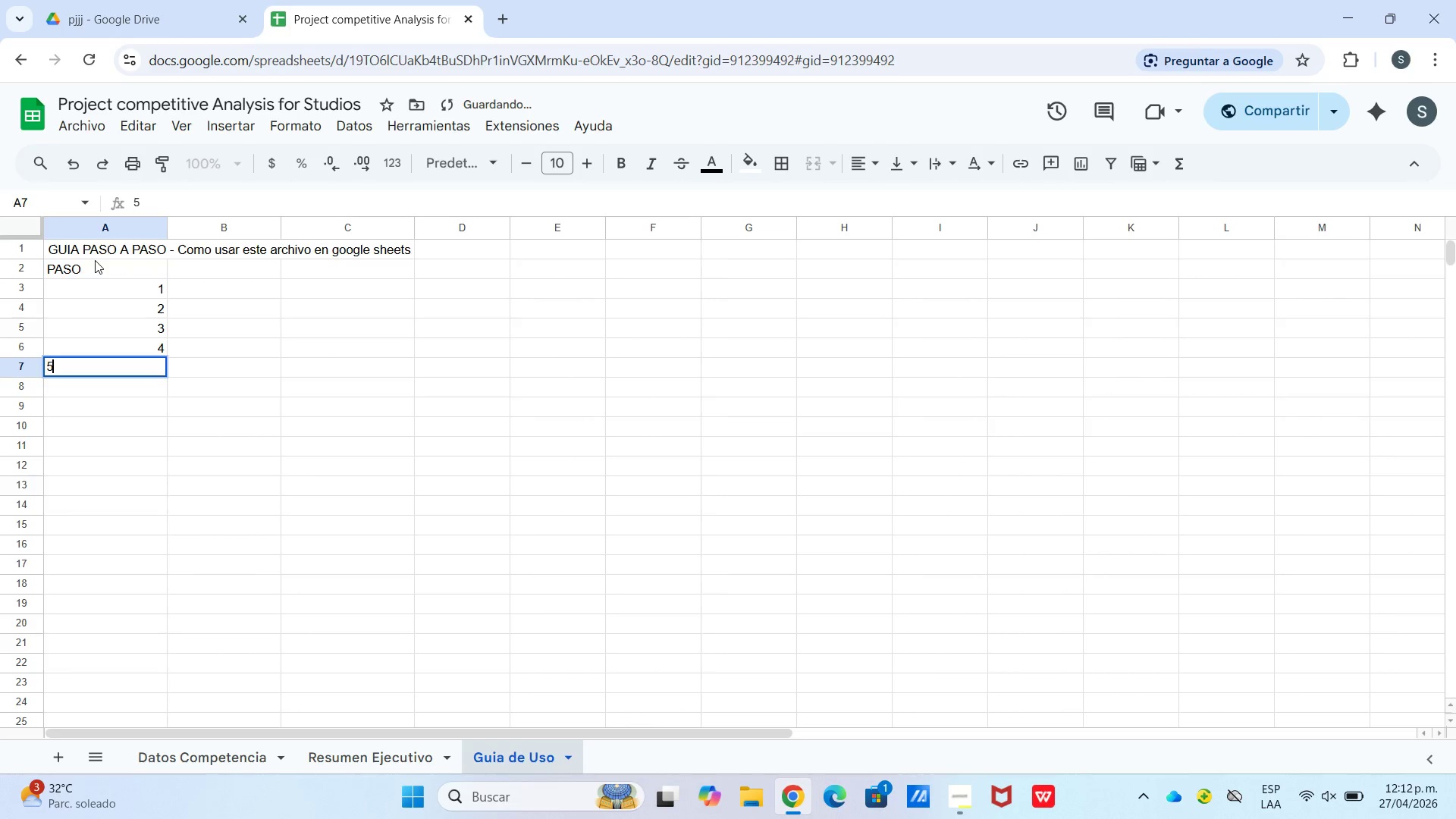 
key(Enter)
 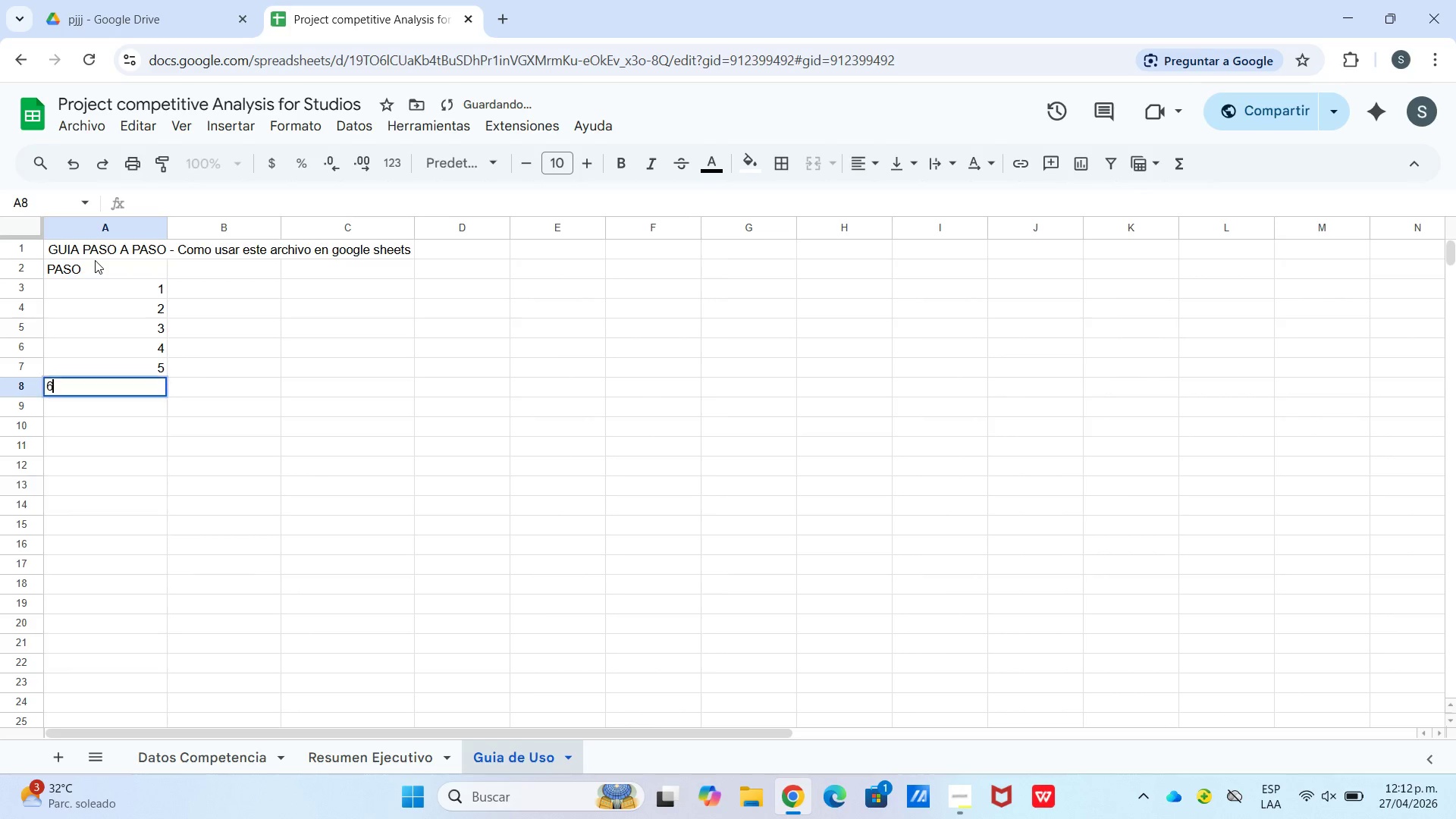 
key(6)
 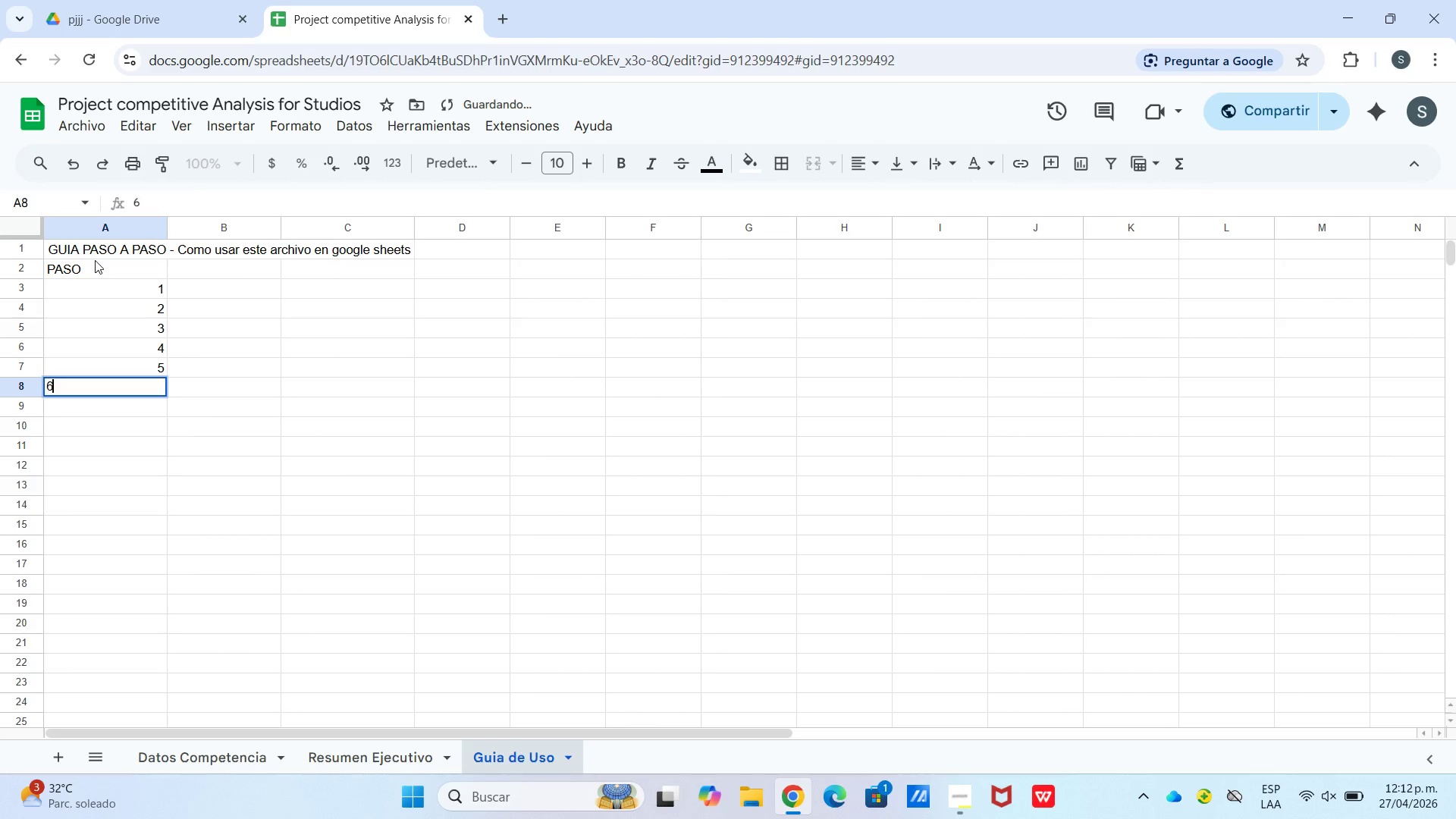 
key(Enter)
 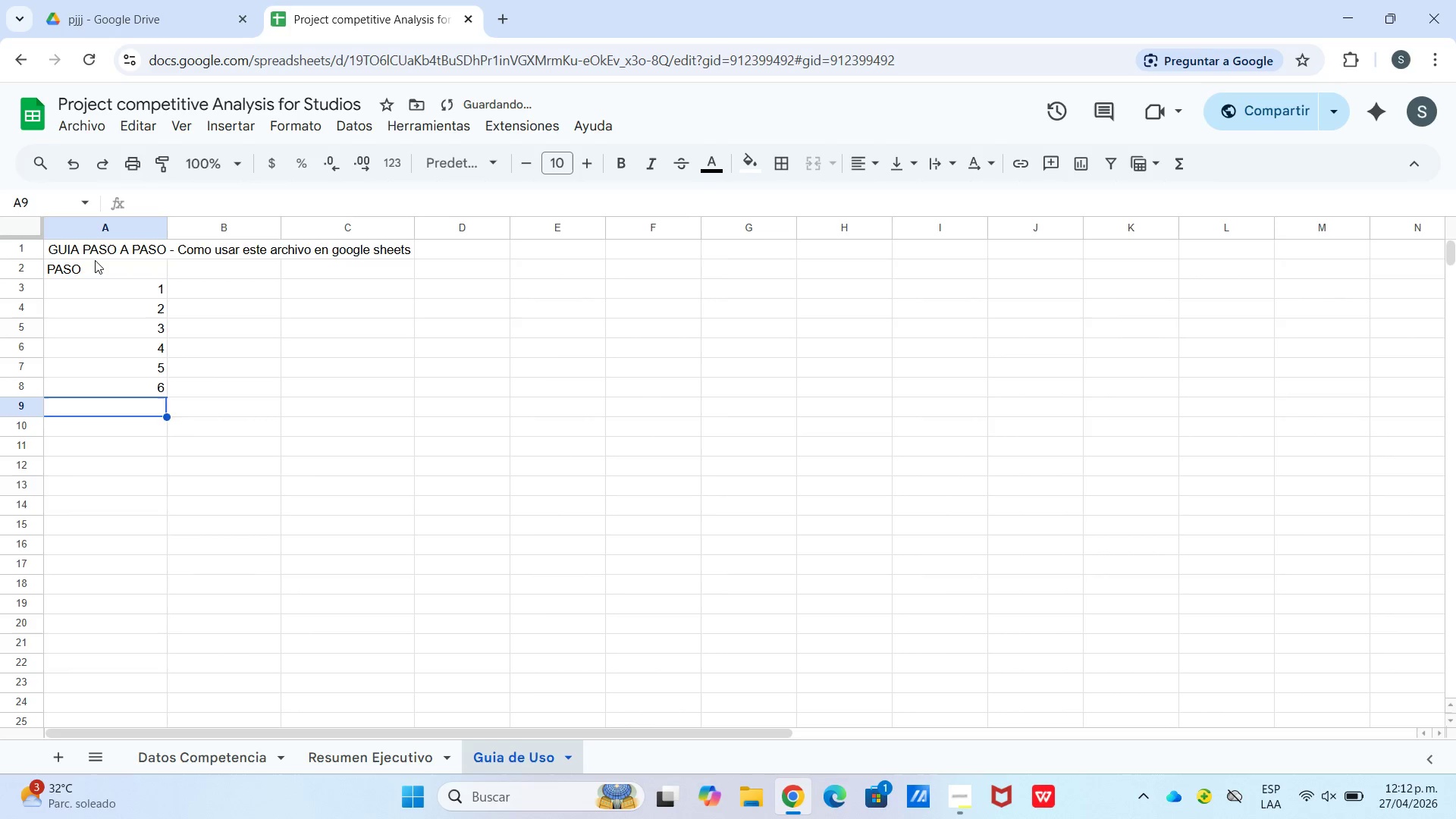 
key(7)
 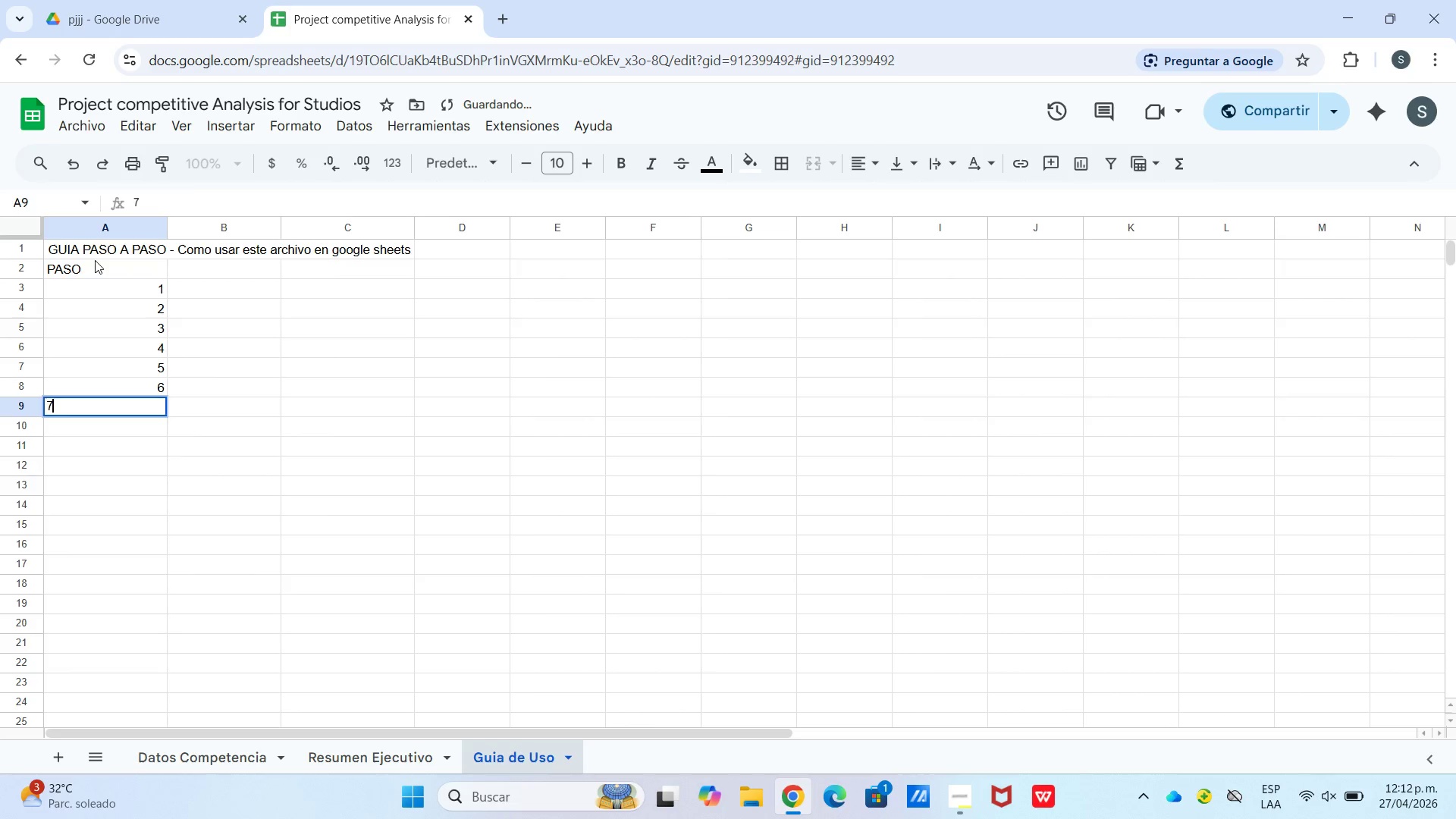 
key(Enter)
 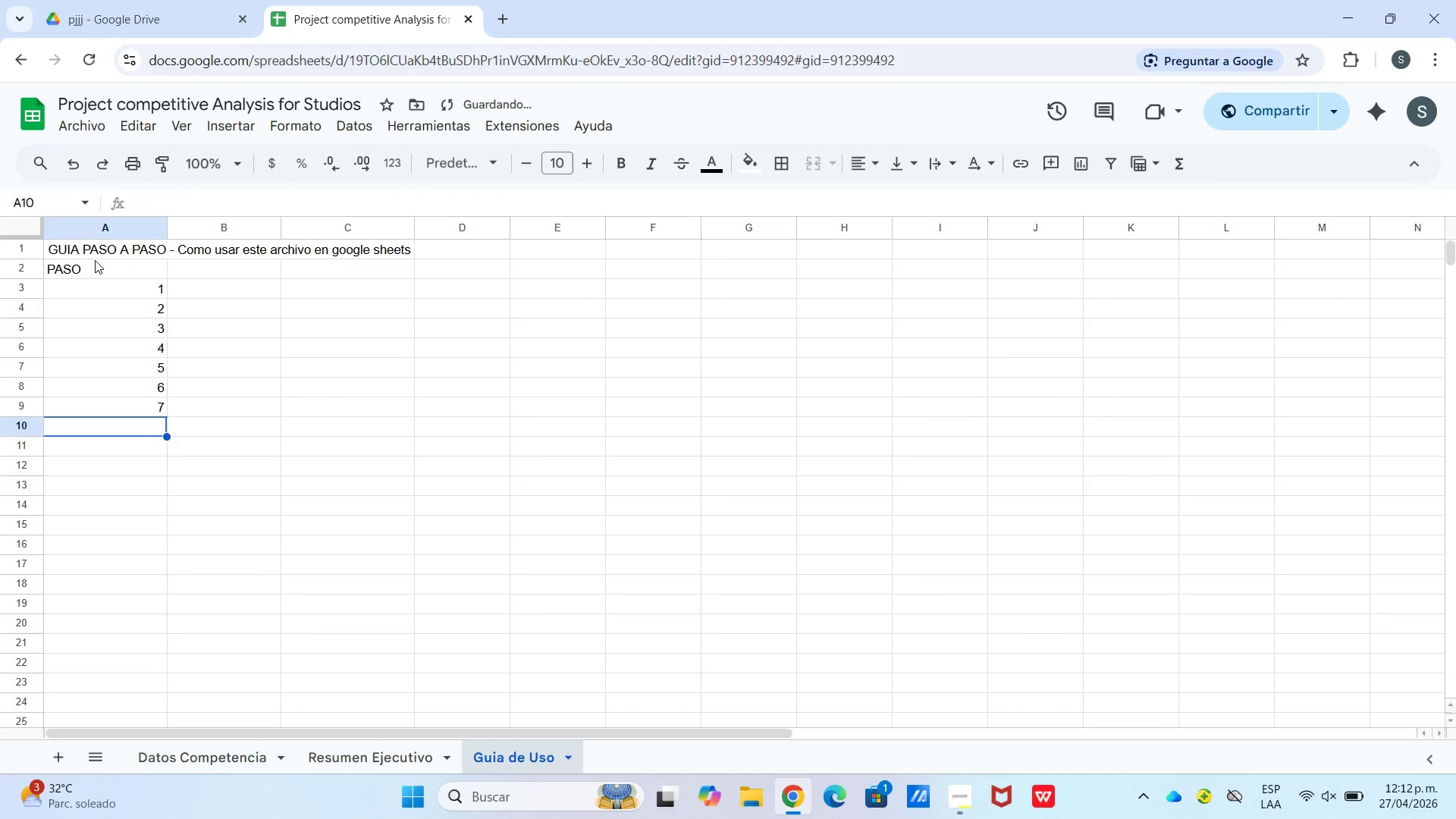 
key(8)
 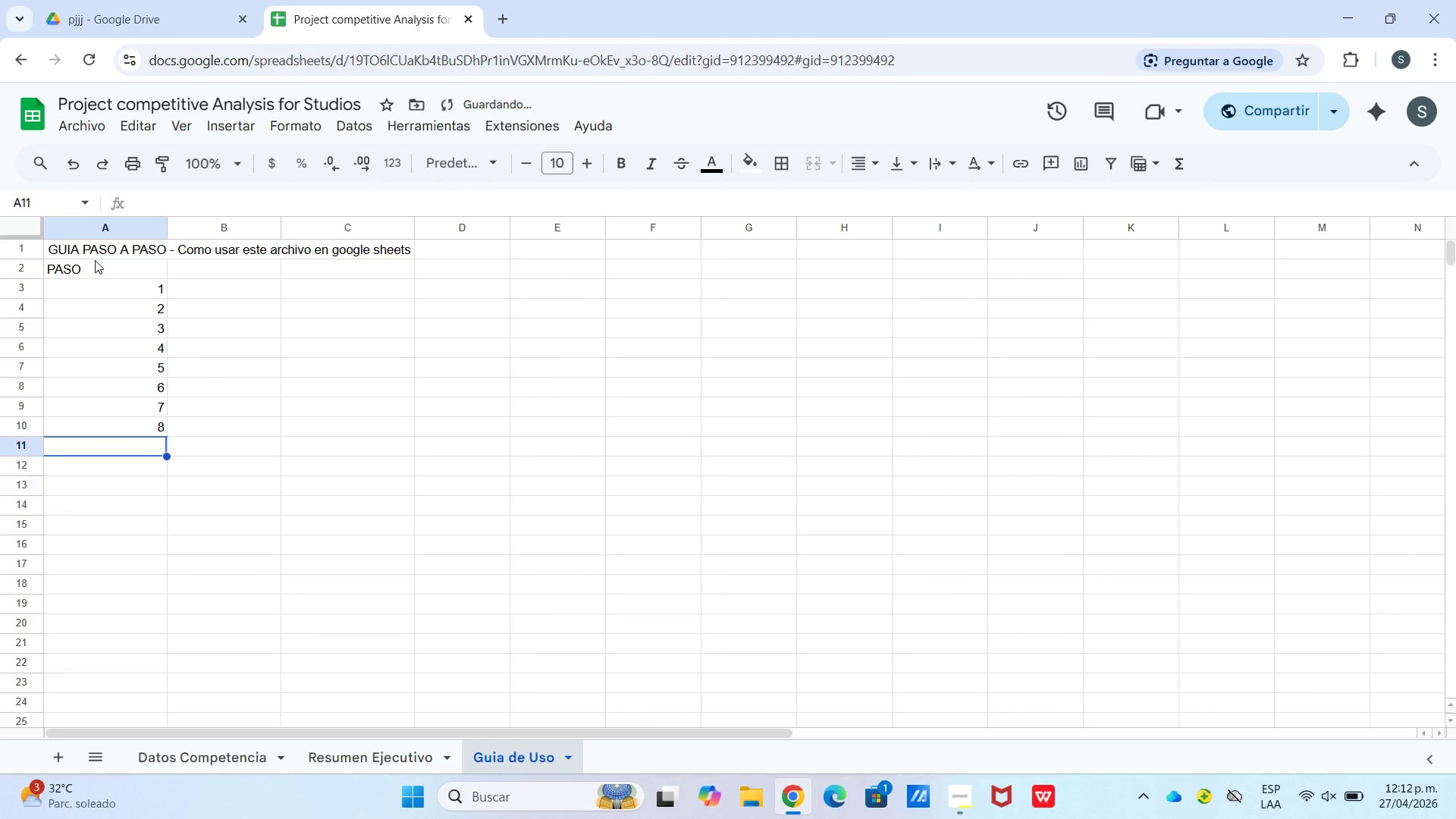 
key(Enter)
 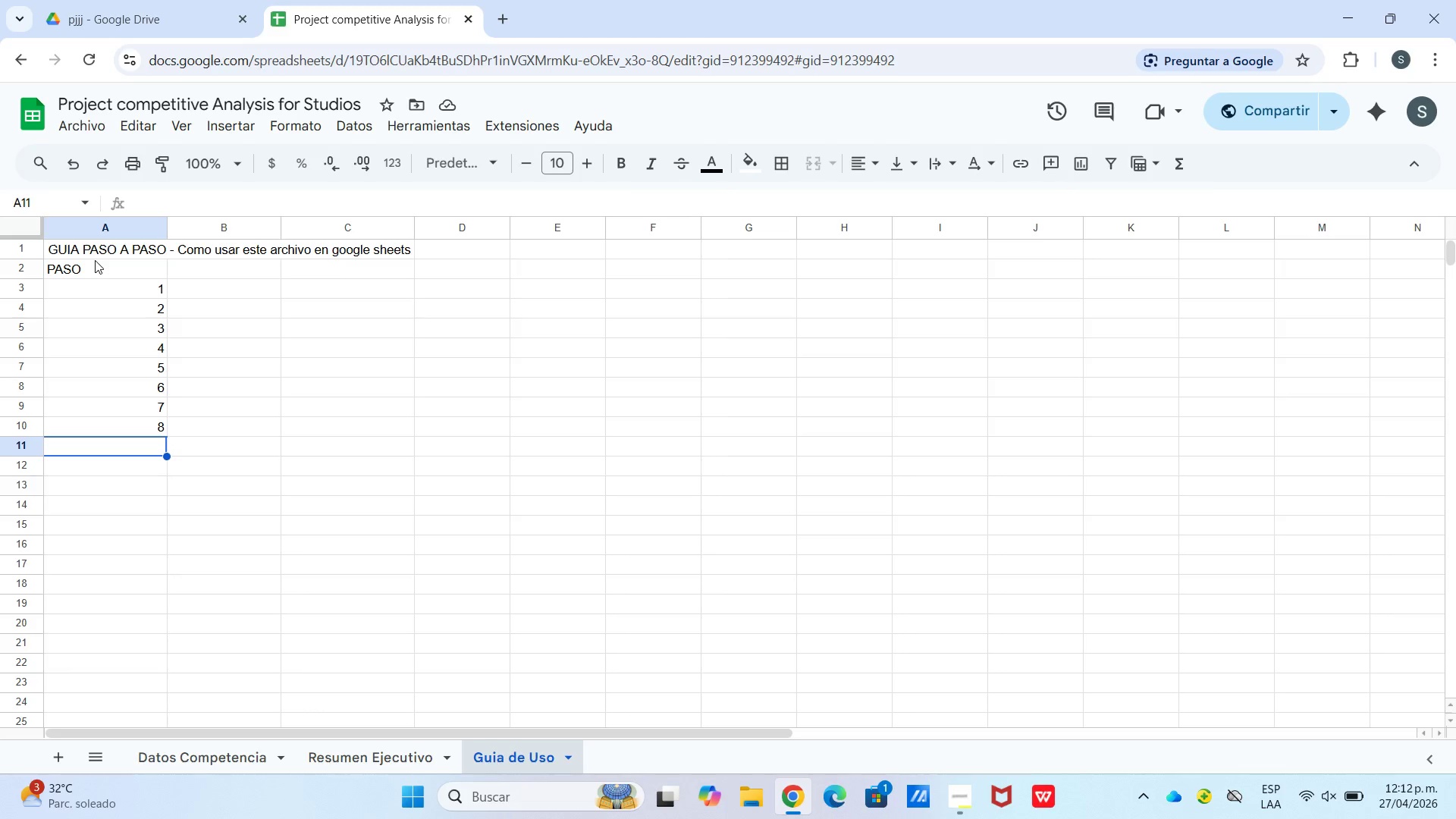 
wait(7.3)
 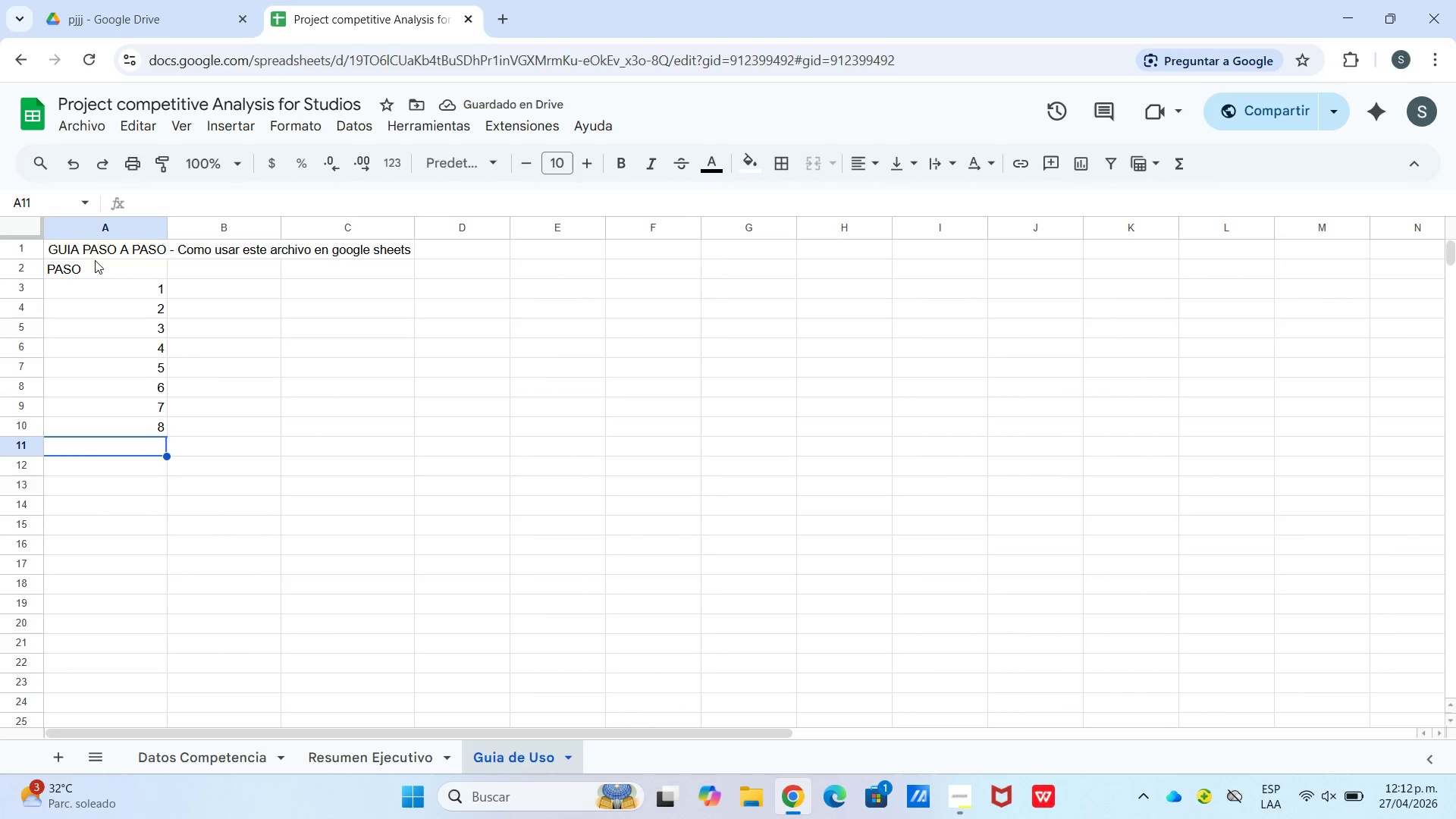 
left_click([218, 270])
 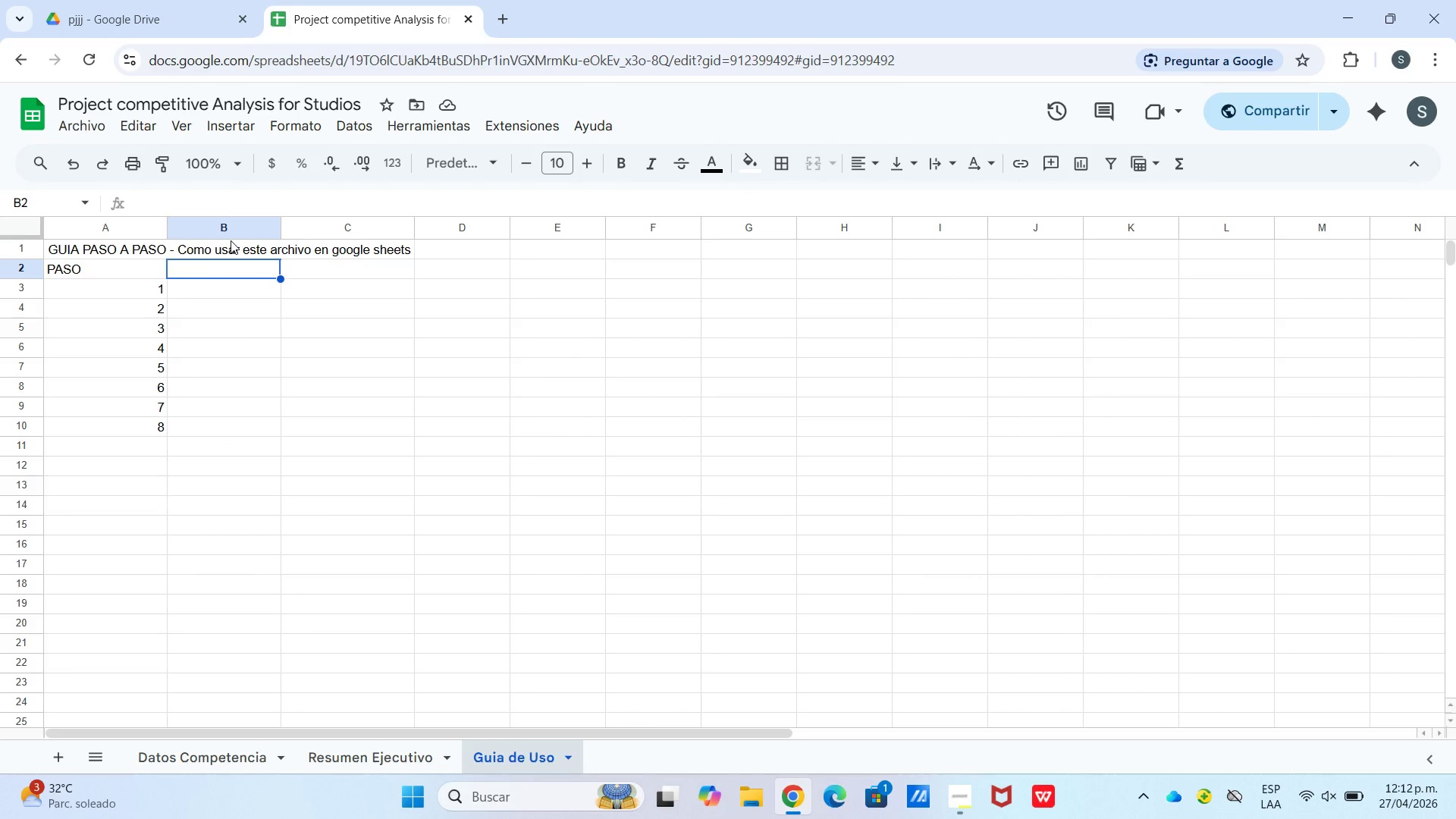 
left_click([231, 240])
 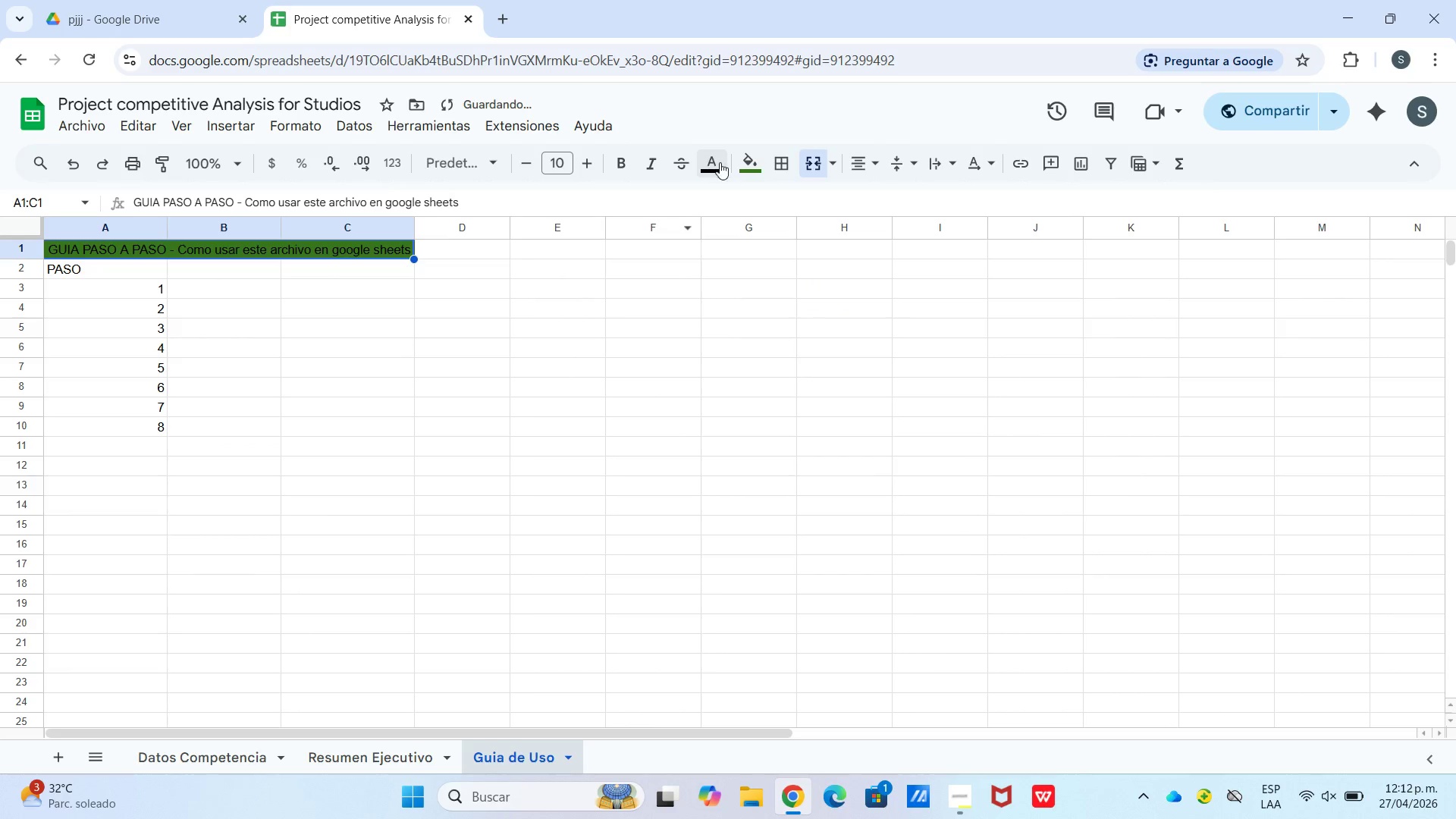 
wait(6.01)
 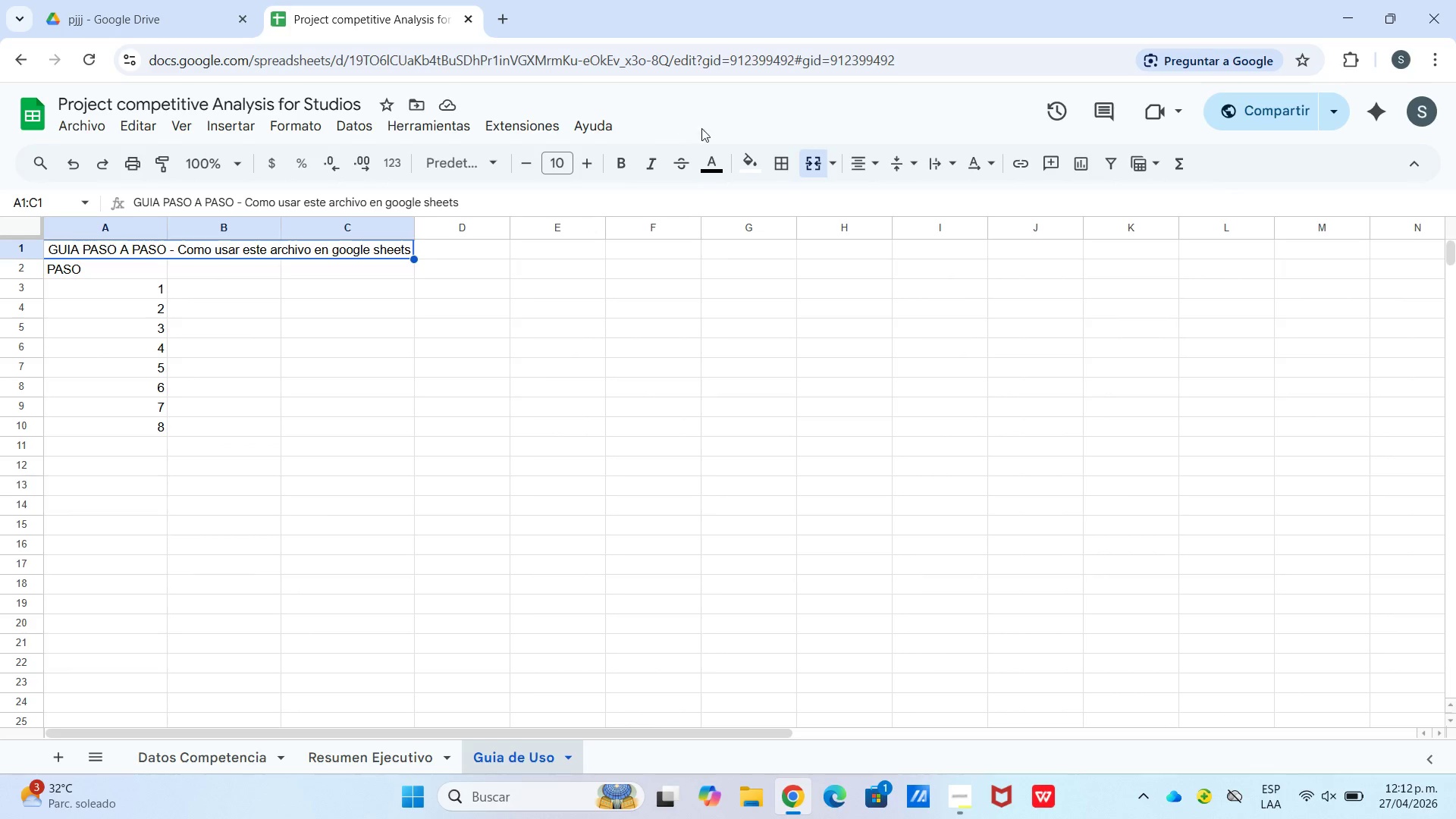 
left_click([902, 228])
 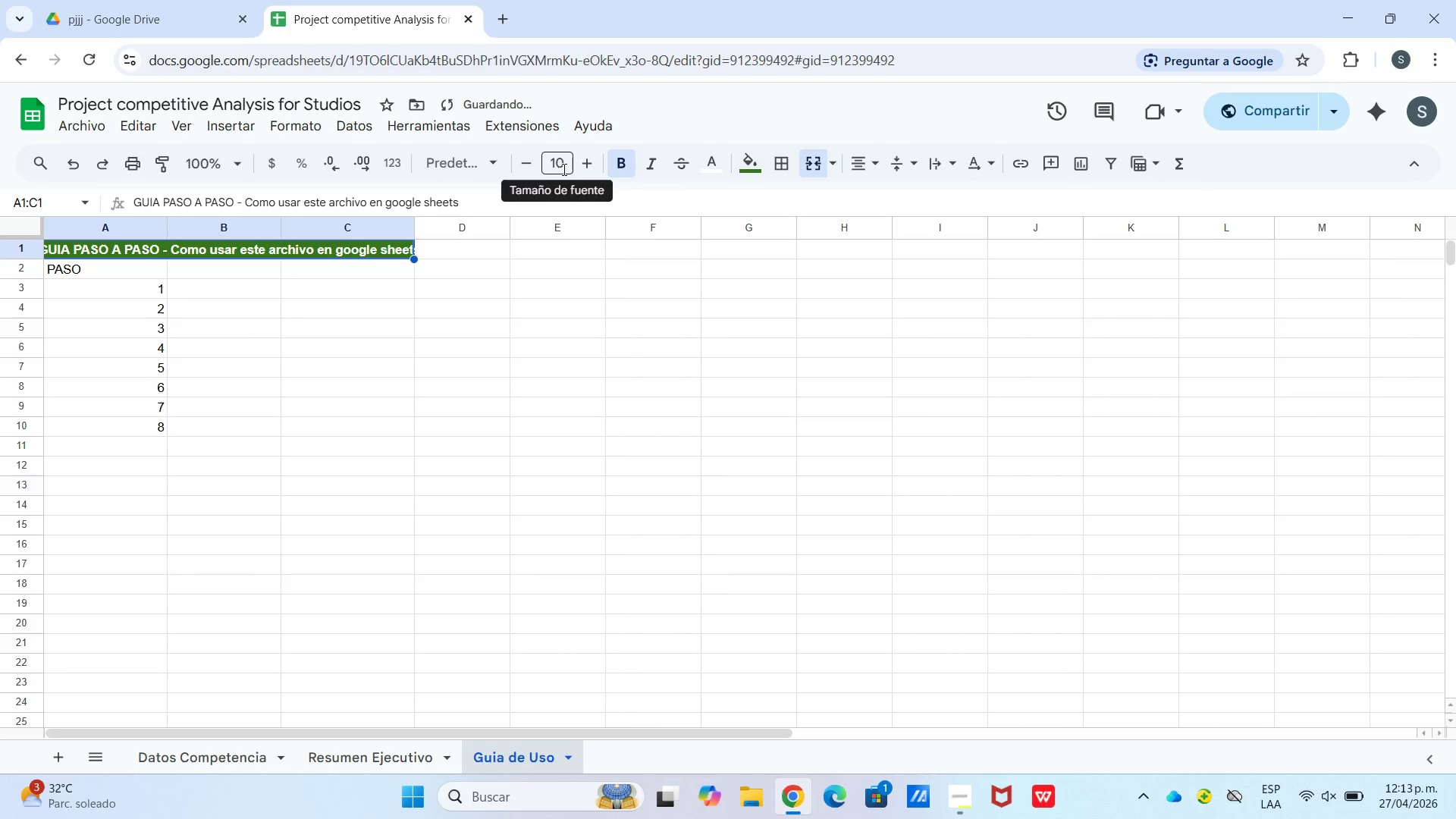 
double_click([598, 167])
 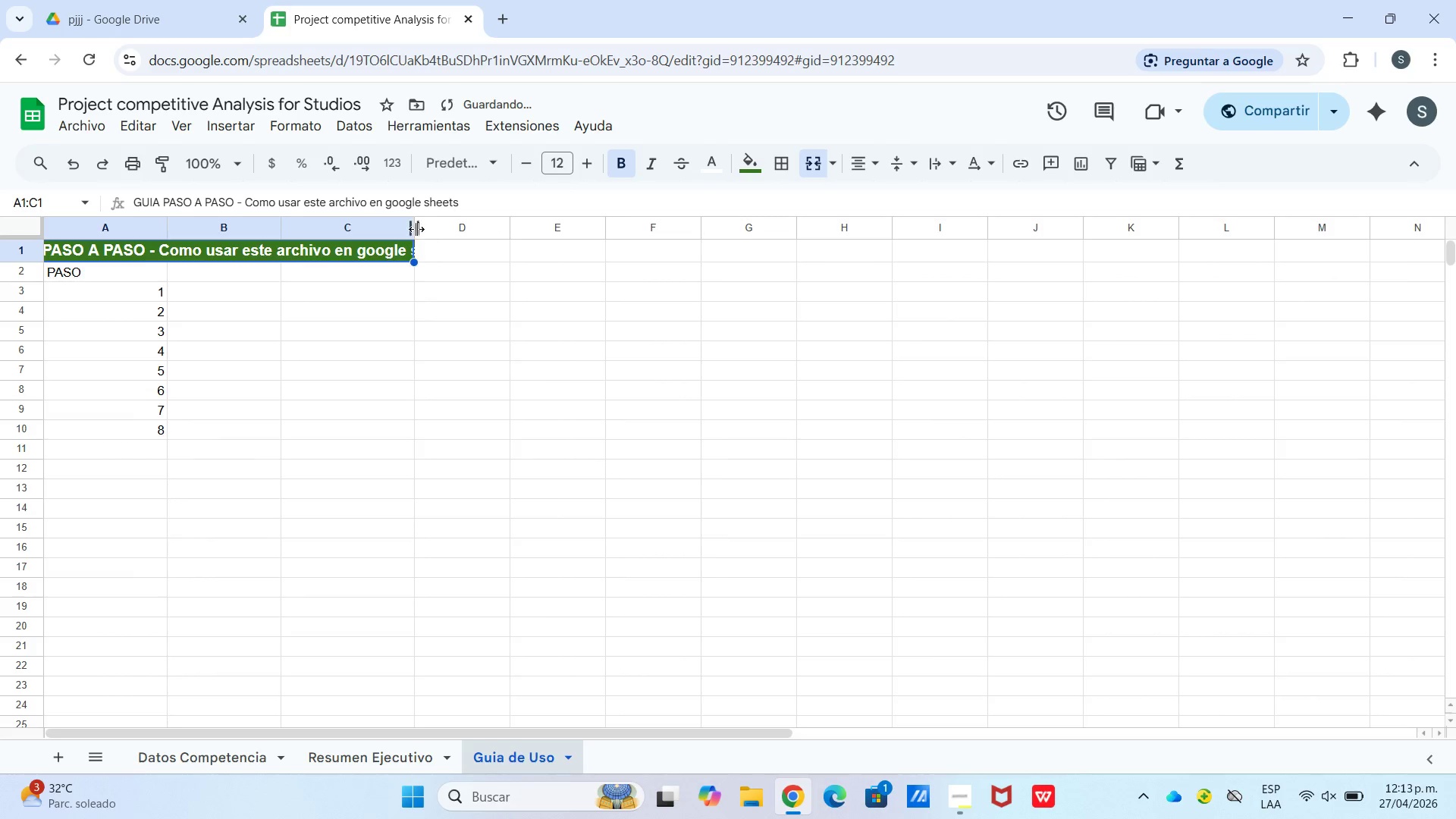 
left_click_drag(start_coordinate=[416, 228], to_coordinate=[456, 223])
 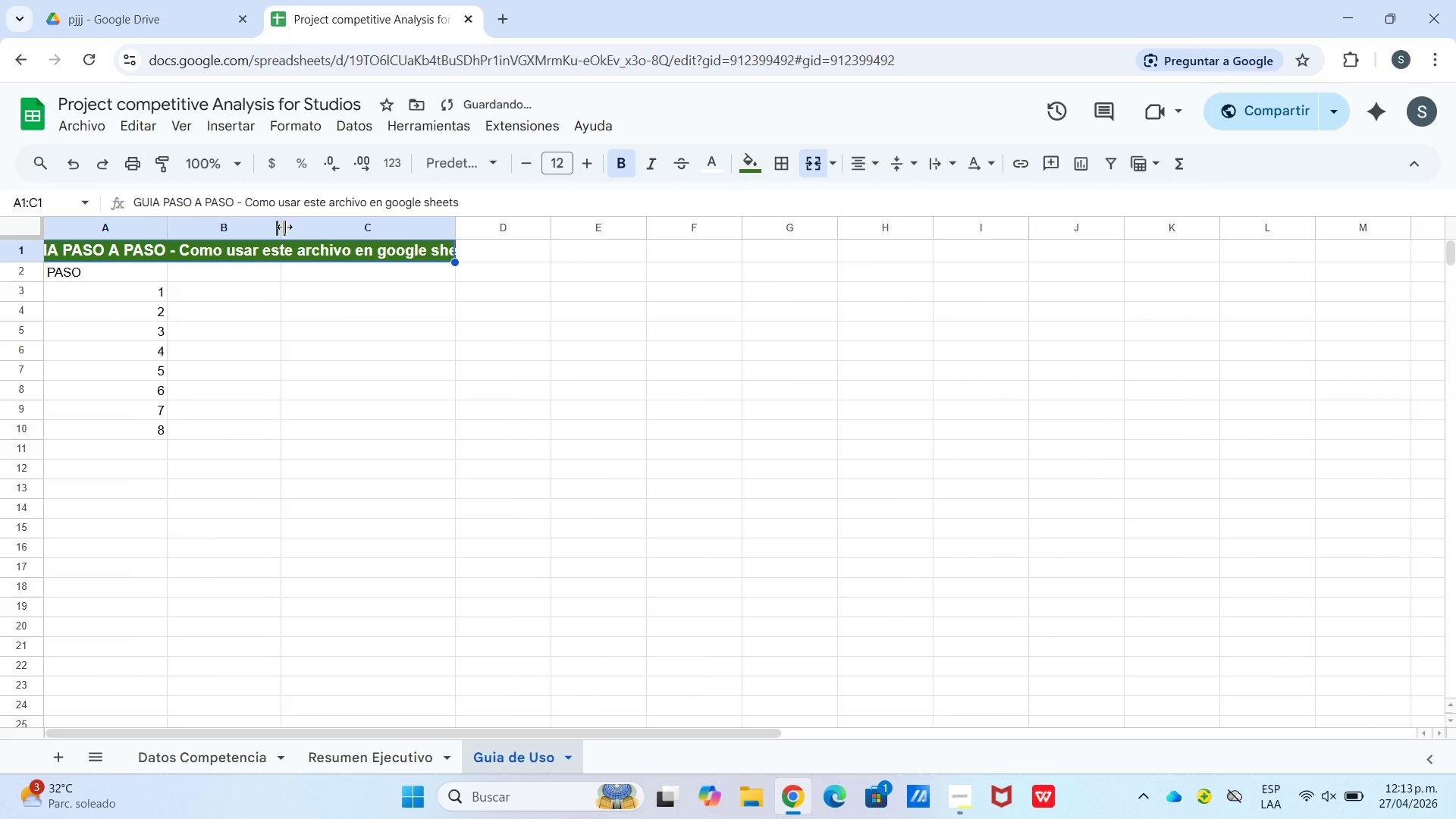 
left_click_drag(start_coordinate=[284, 228], to_coordinate=[329, 227])
 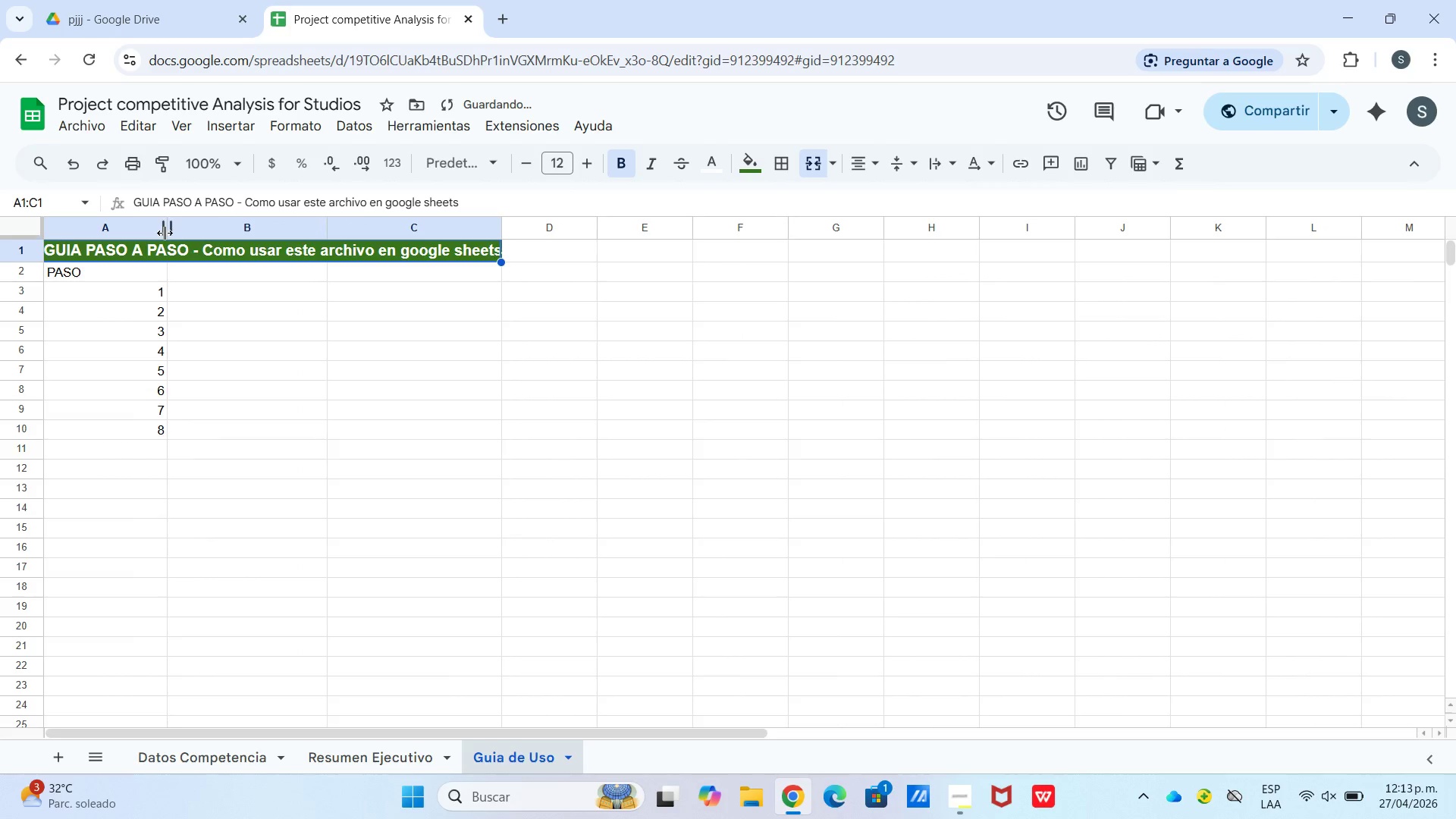 
left_click_drag(start_coordinate=[165, 233], to_coordinate=[130, 233])
 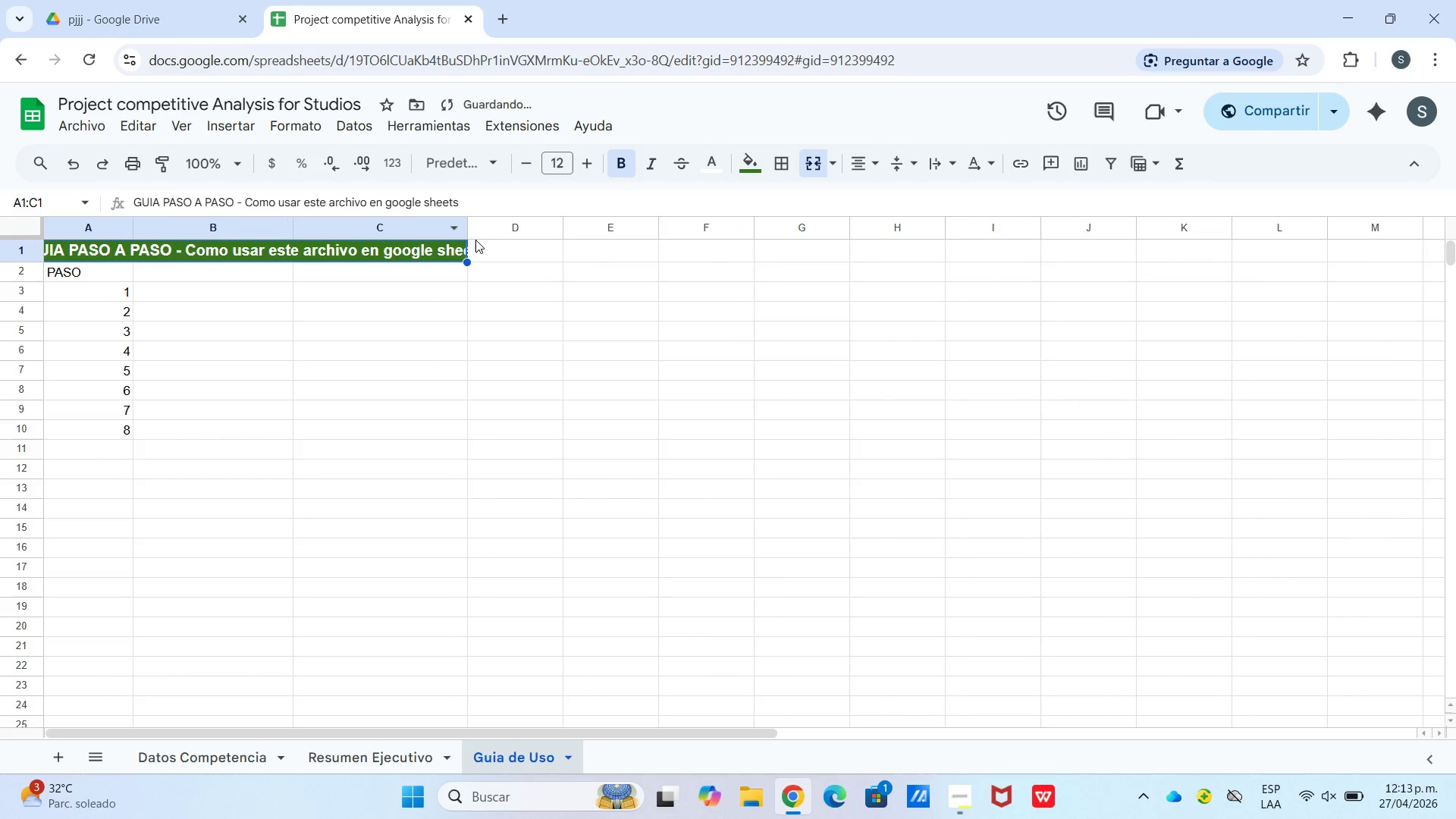 
left_click_drag(start_coordinate=[469, 225], to_coordinate=[543, 237])
 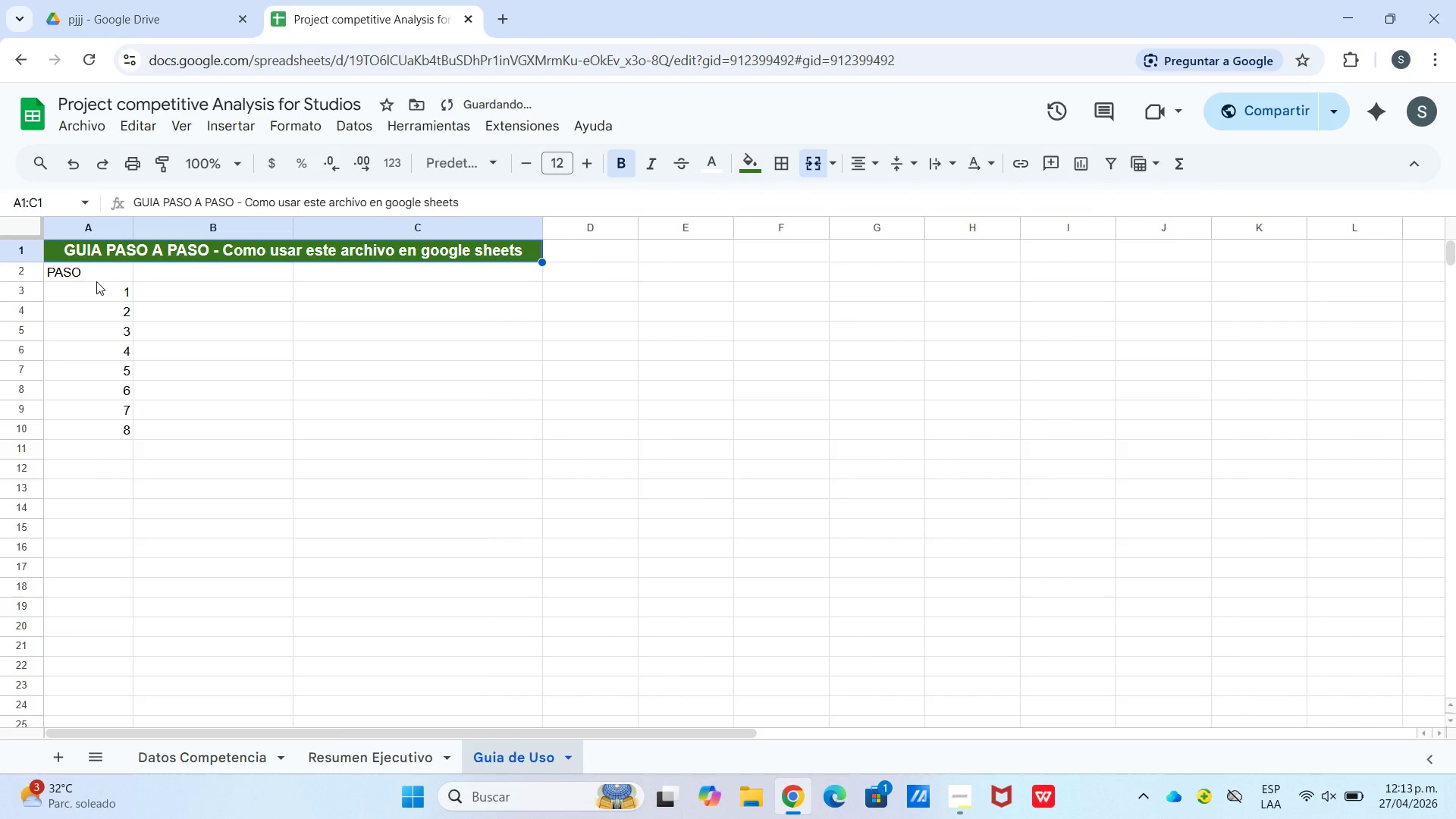 
left_click_drag(start_coordinate=[93, 277], to_coordinate=[109, 434])
 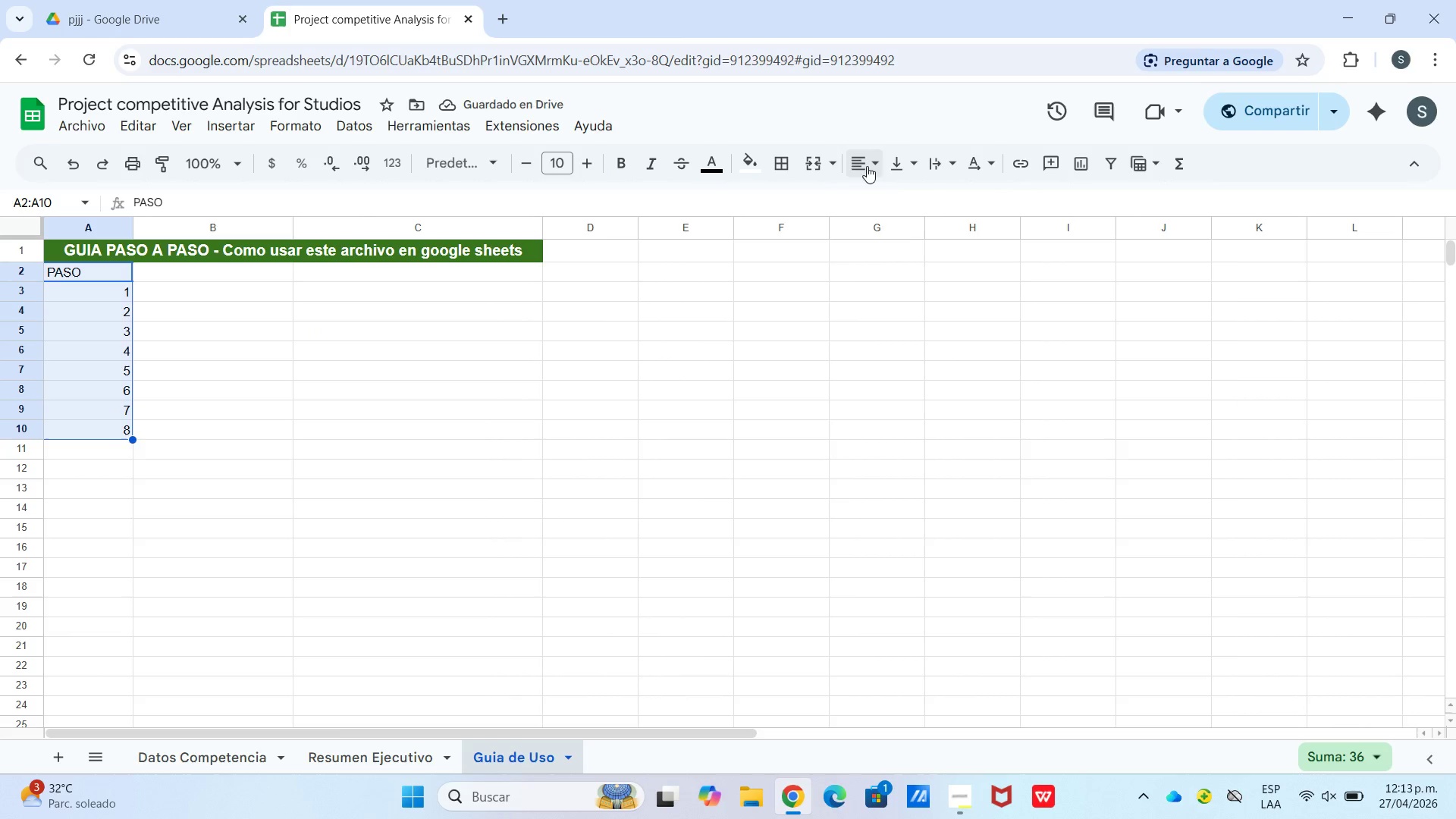 
left_click([872, 169])
 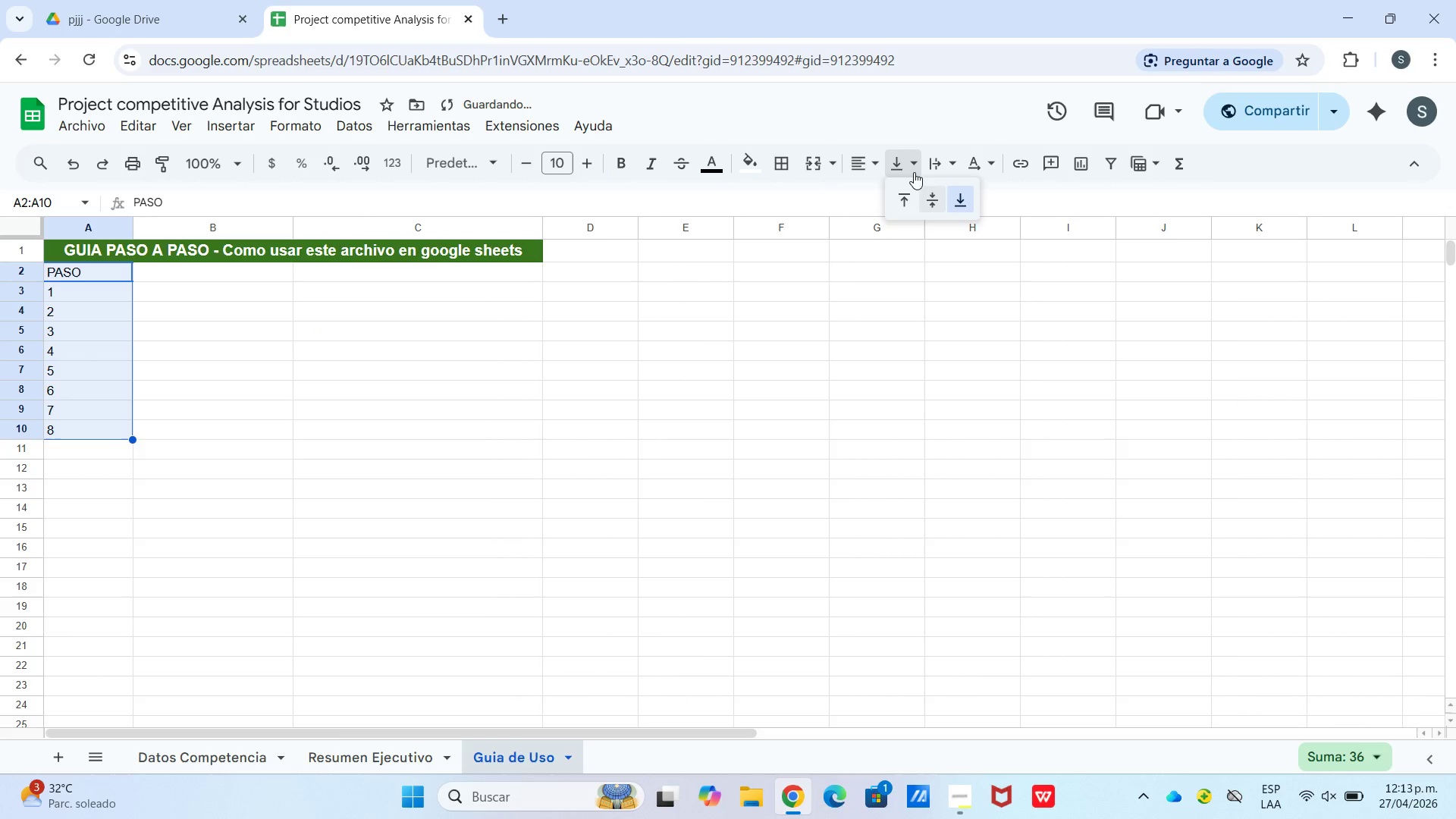 
left_click([931, 196])
 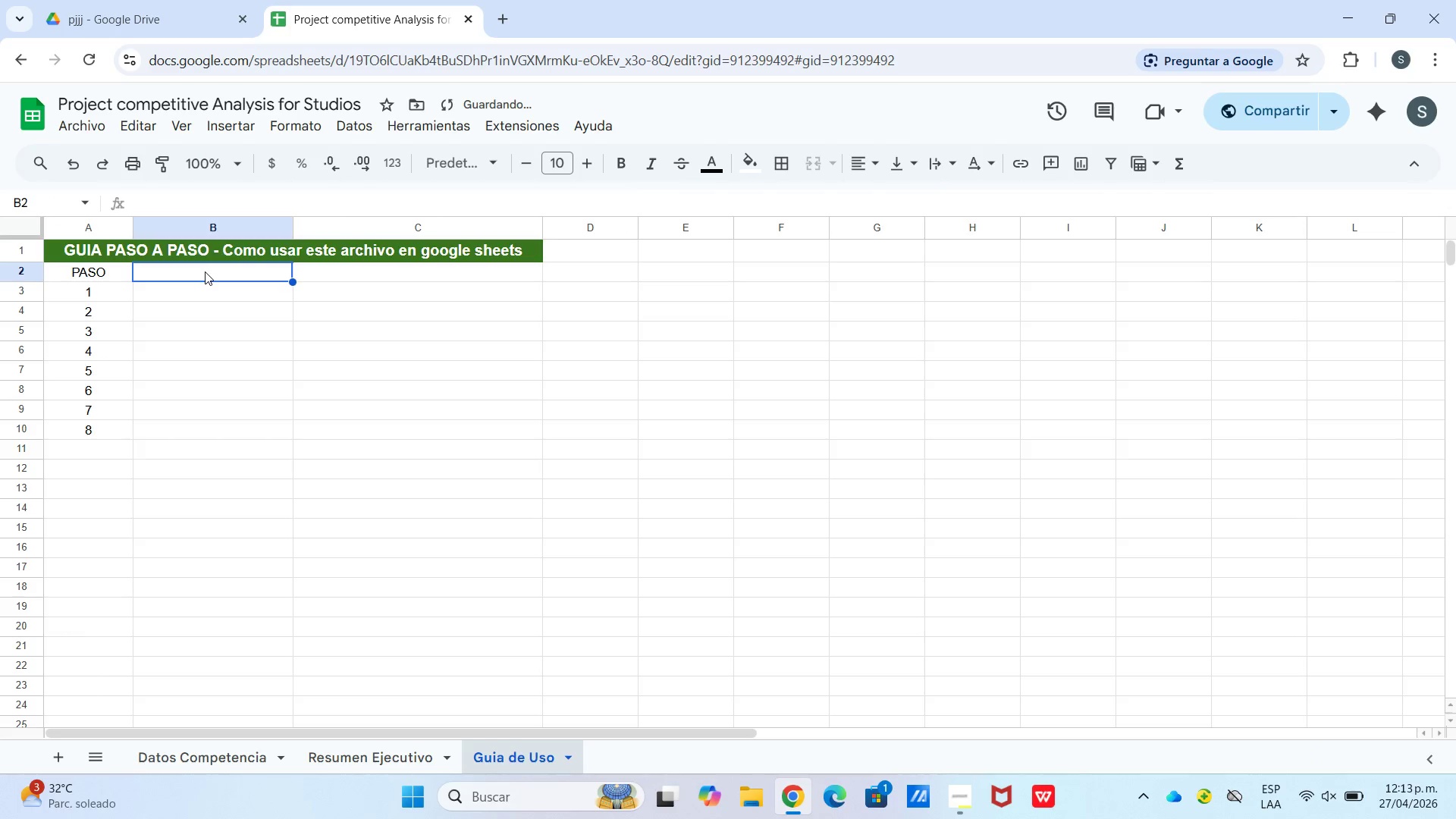 
wait(5.26)
 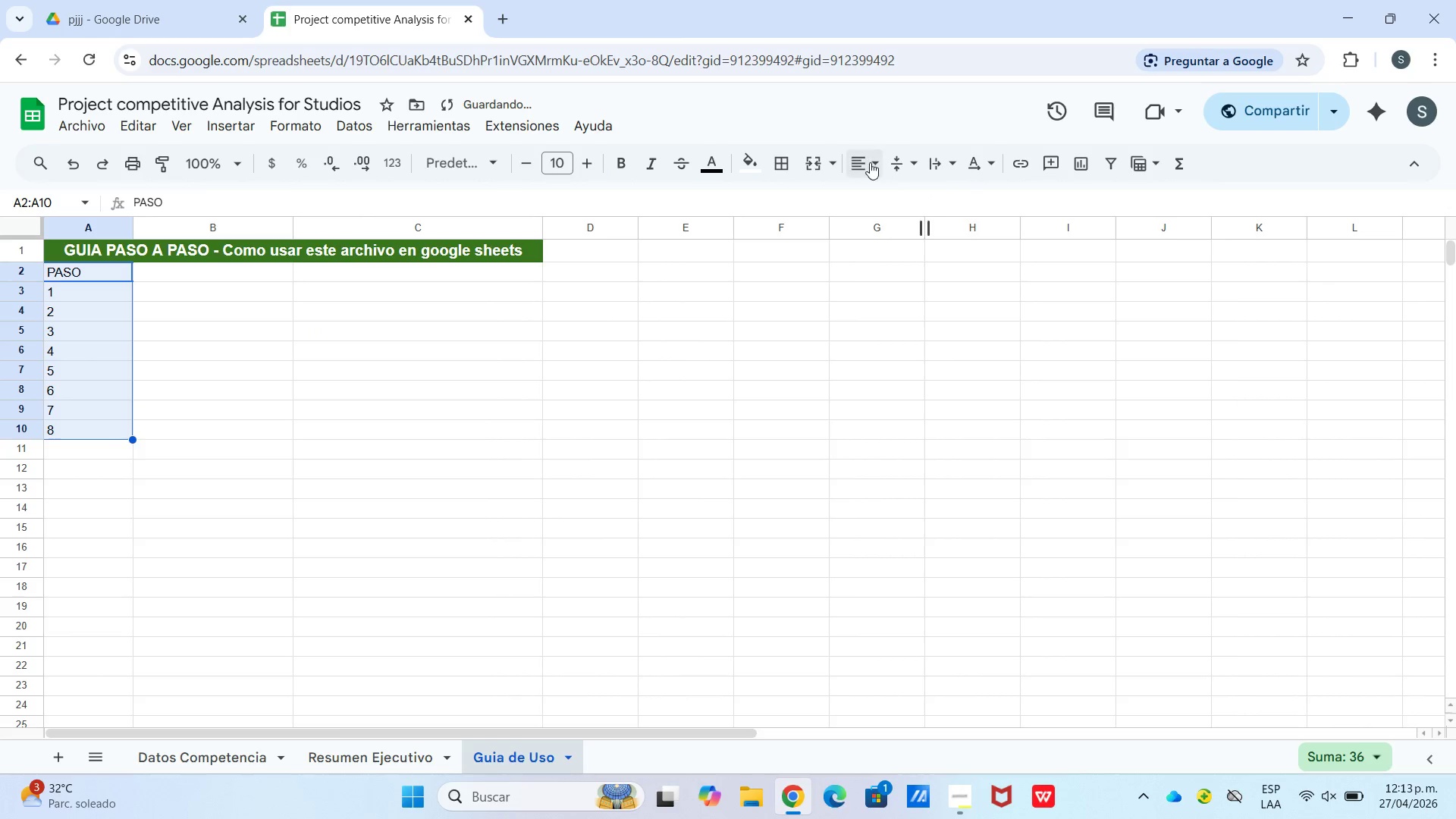 
left_click([215, 290])
 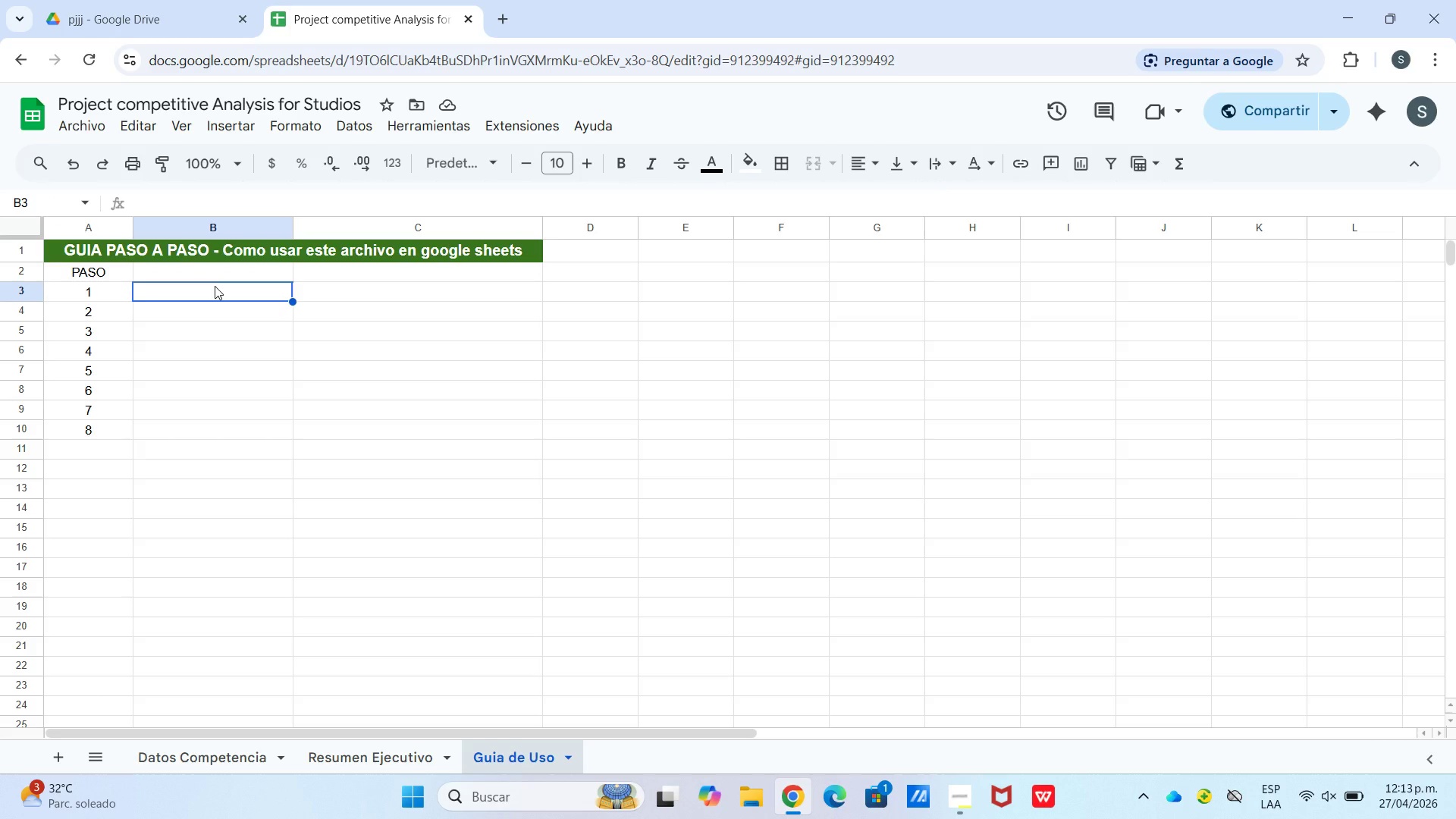 
type(Entender las pesta`as)
 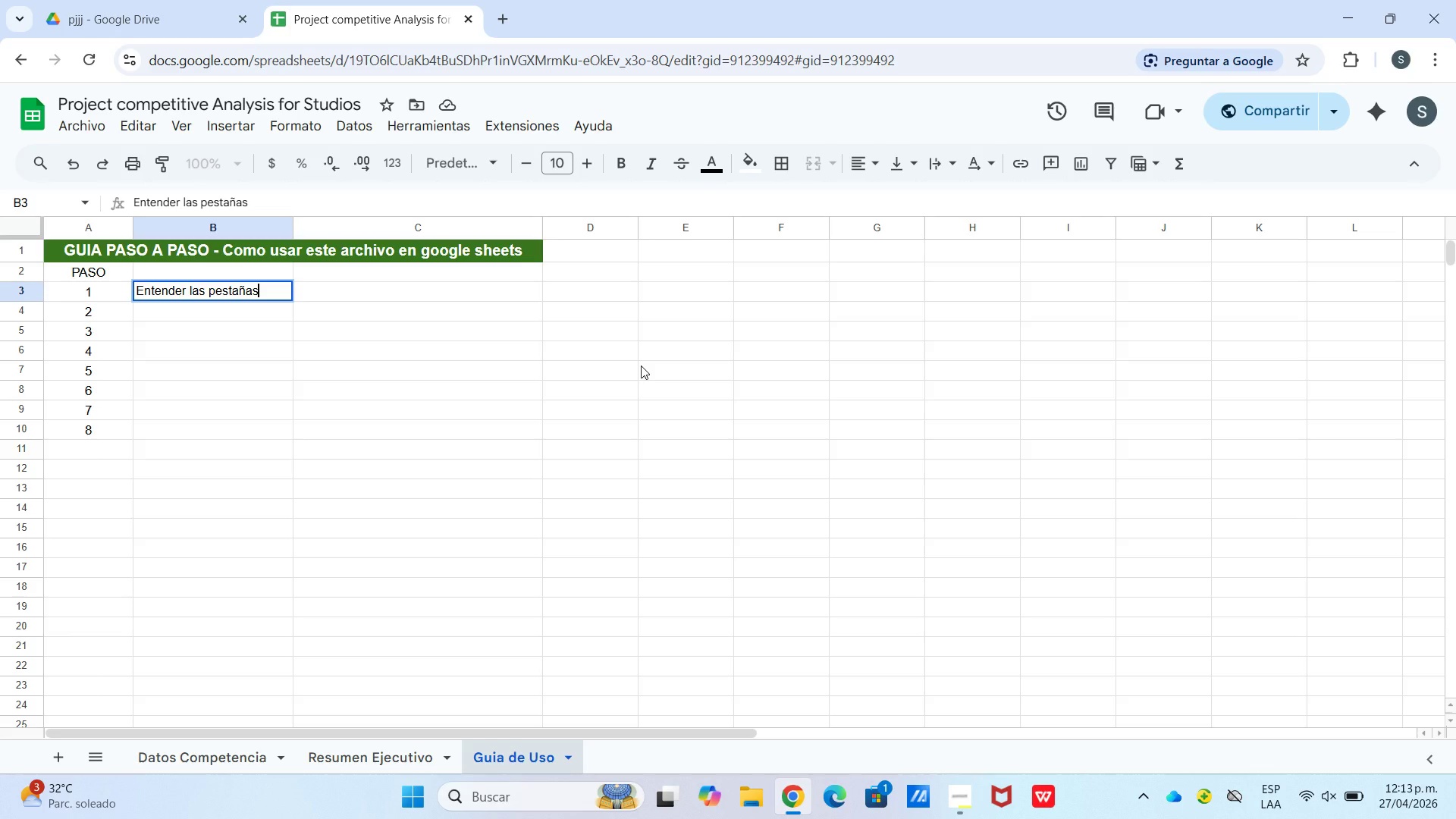 
key(Enter)
 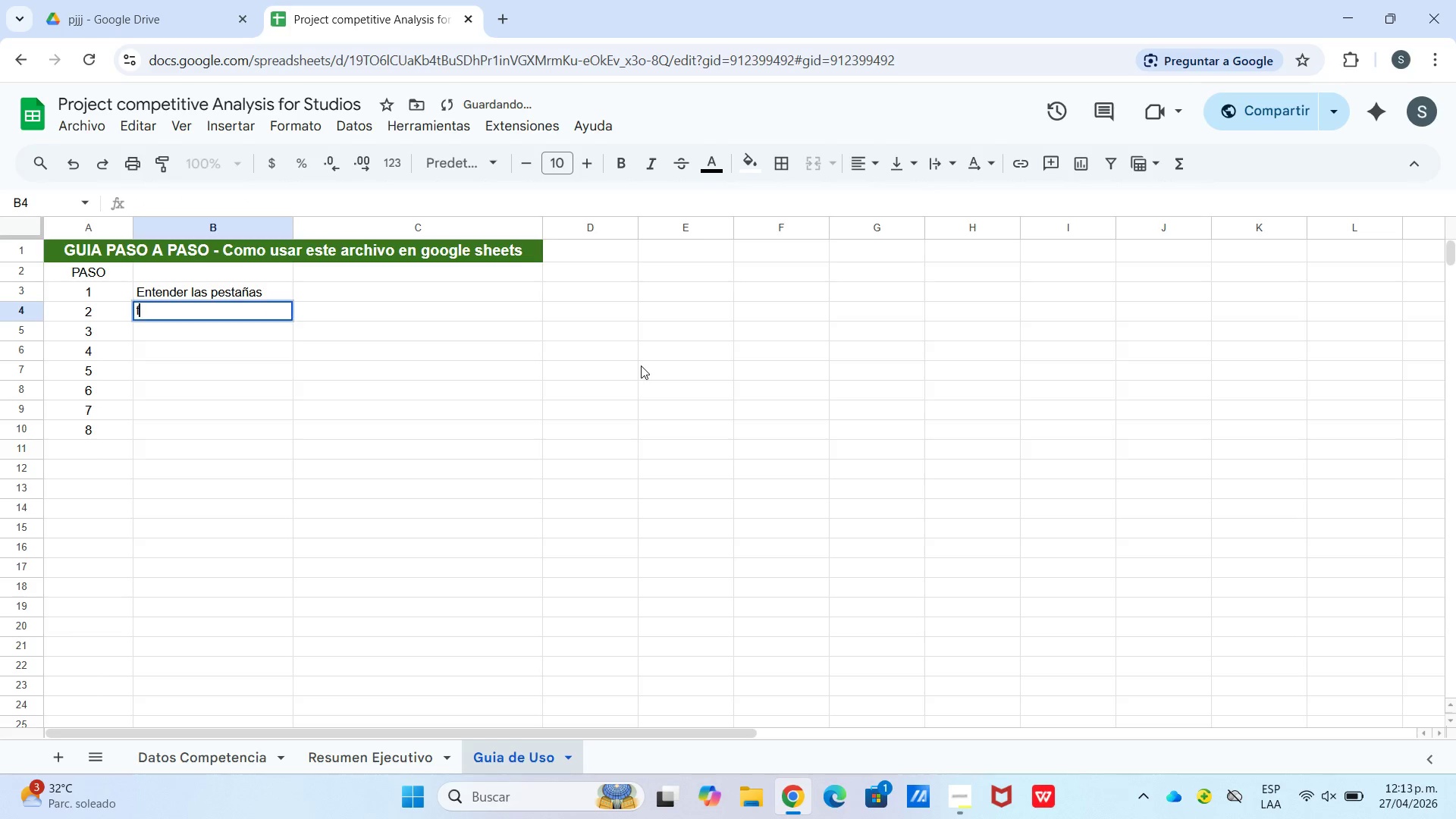 
type(F)
key(Backspace)
type(Formulas de Categoria *col D()
 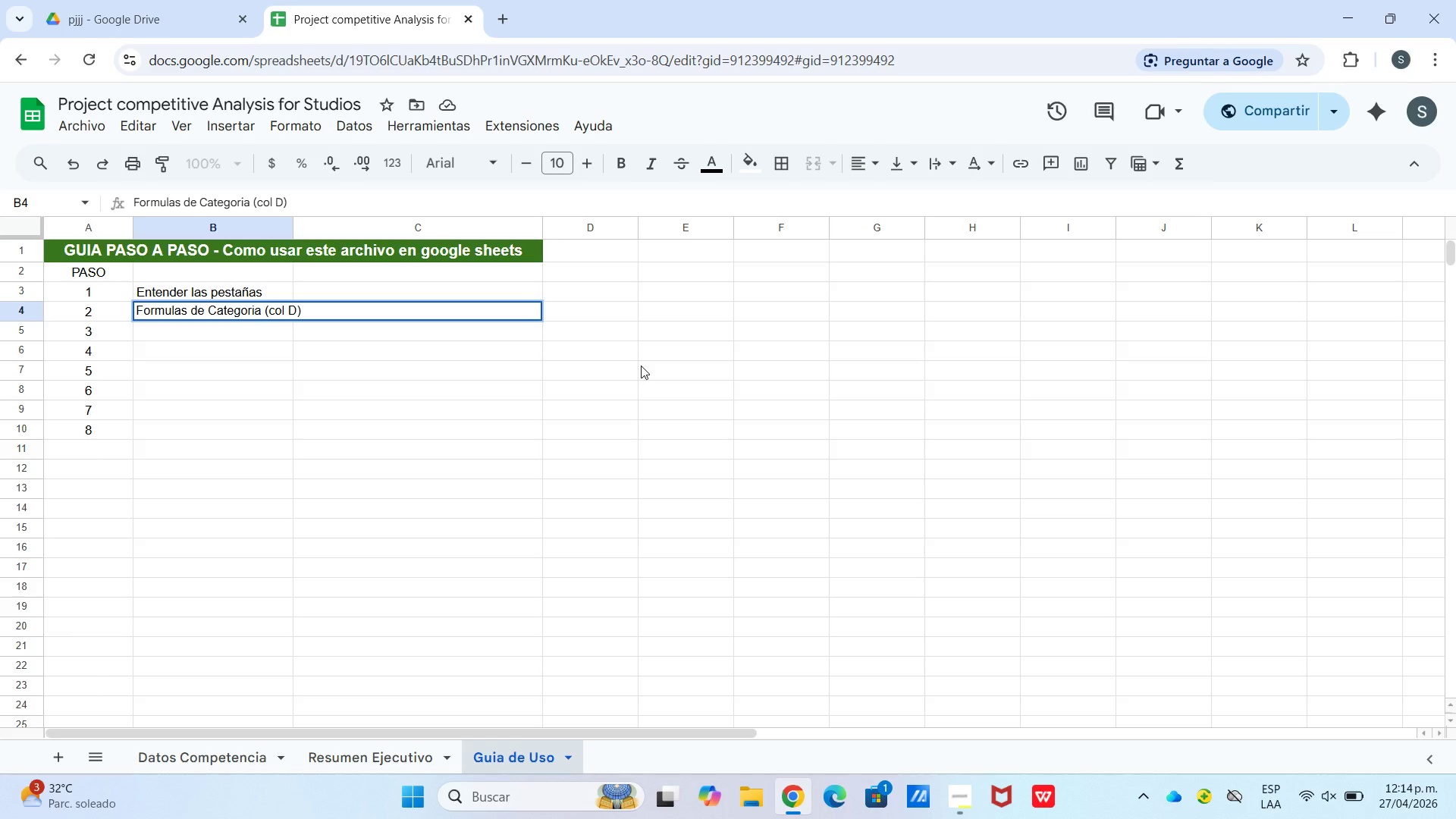 
hold_key(key=CapsLock, duration=0.53)
 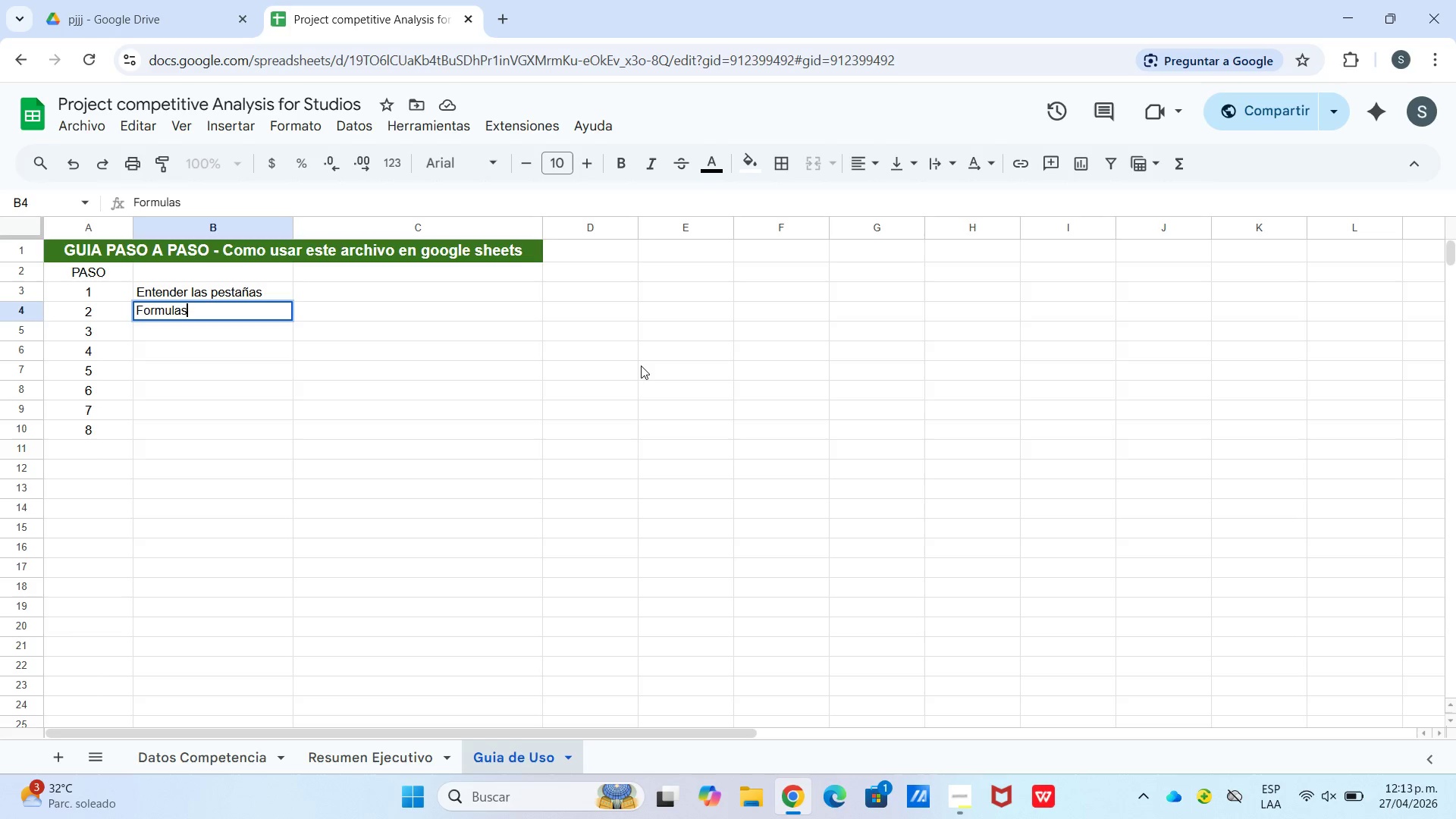 
key(Enter)
 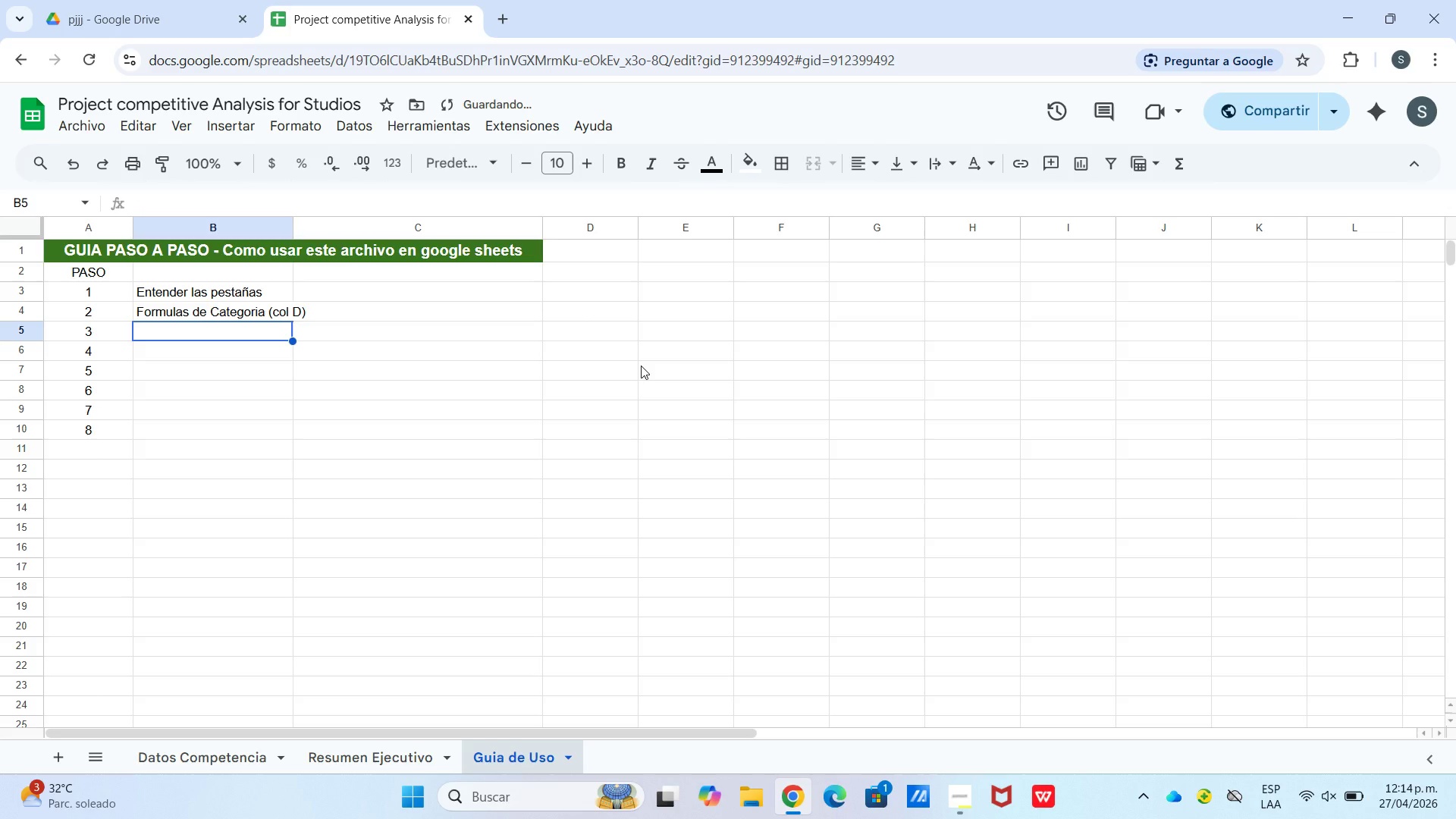 
type(Costo porse)
key(Backspace)
key(Backspace)
type( sesion *col J()
 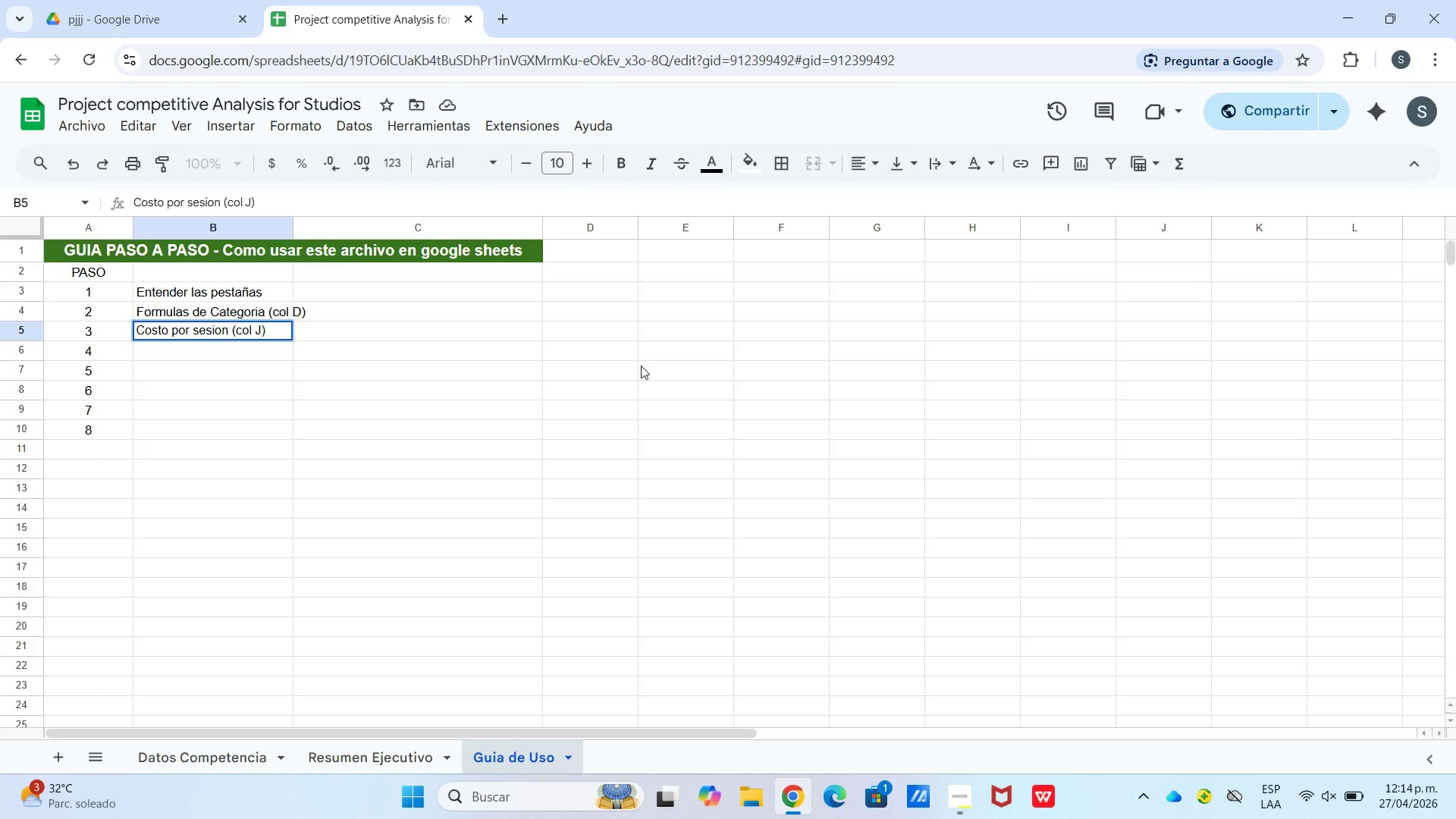 
key(Enter)
 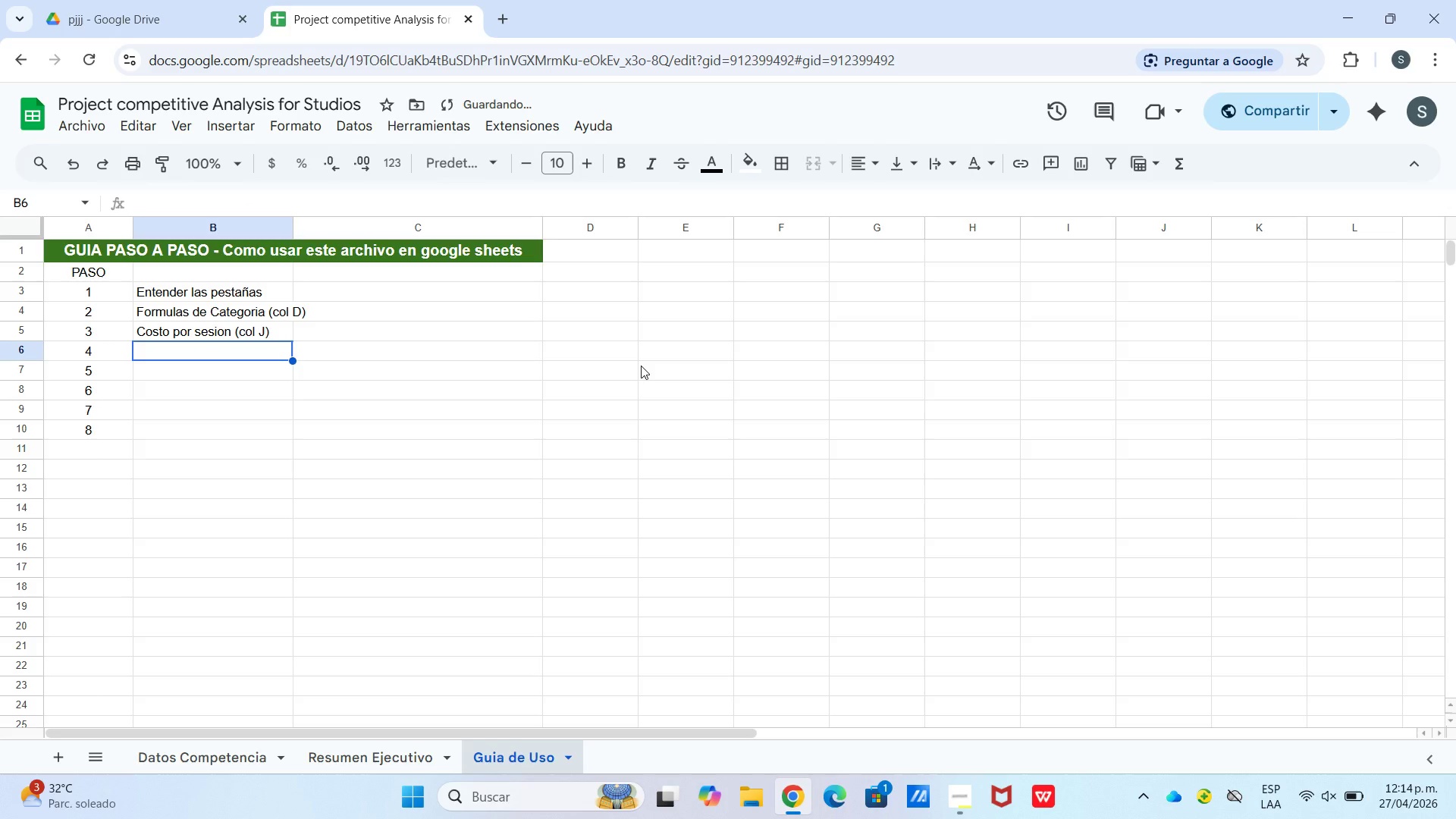 
type(Tipo de M)
key(Escape)
type(er)
key(Escape)
 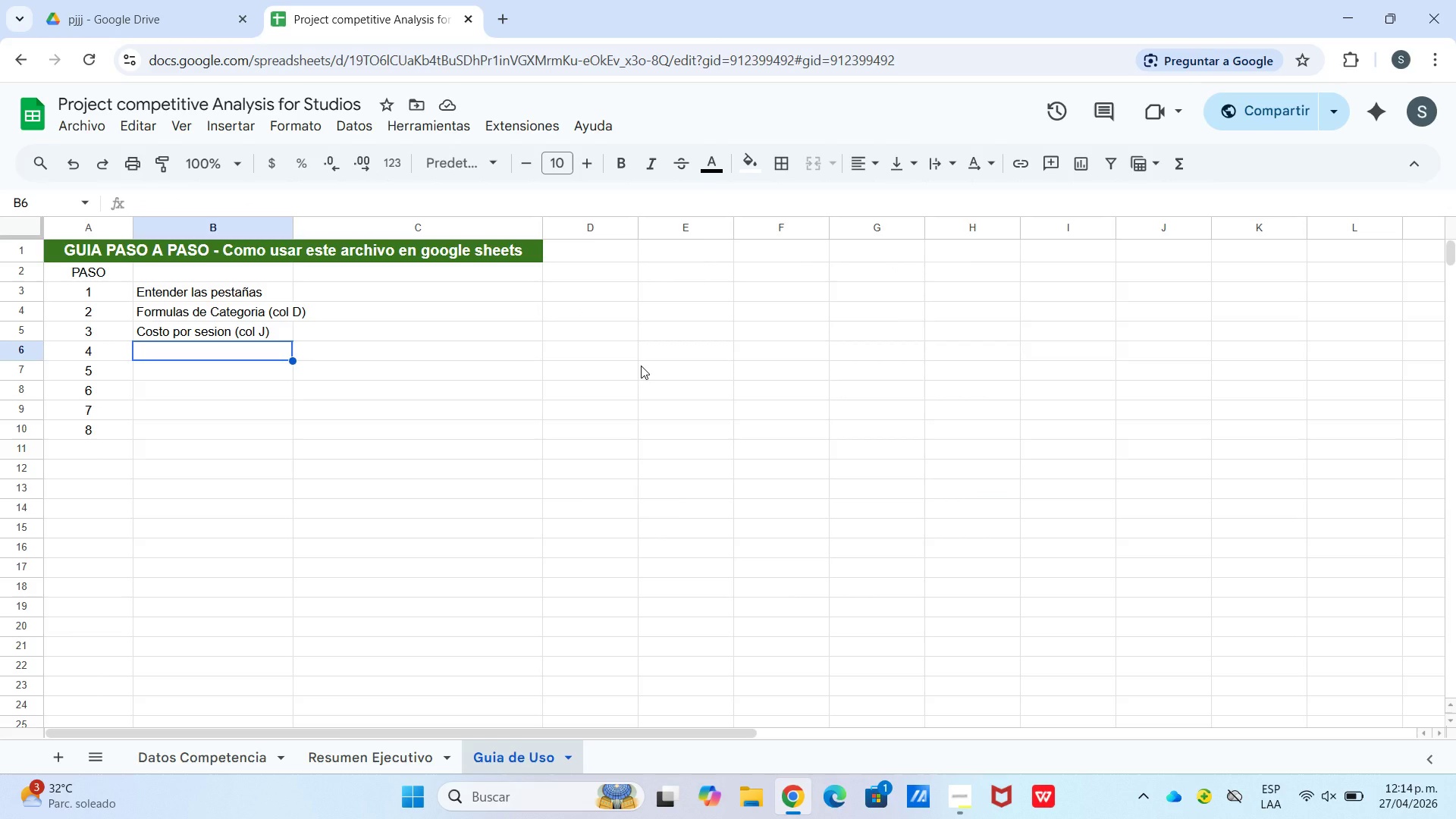 
wait(5.14)
 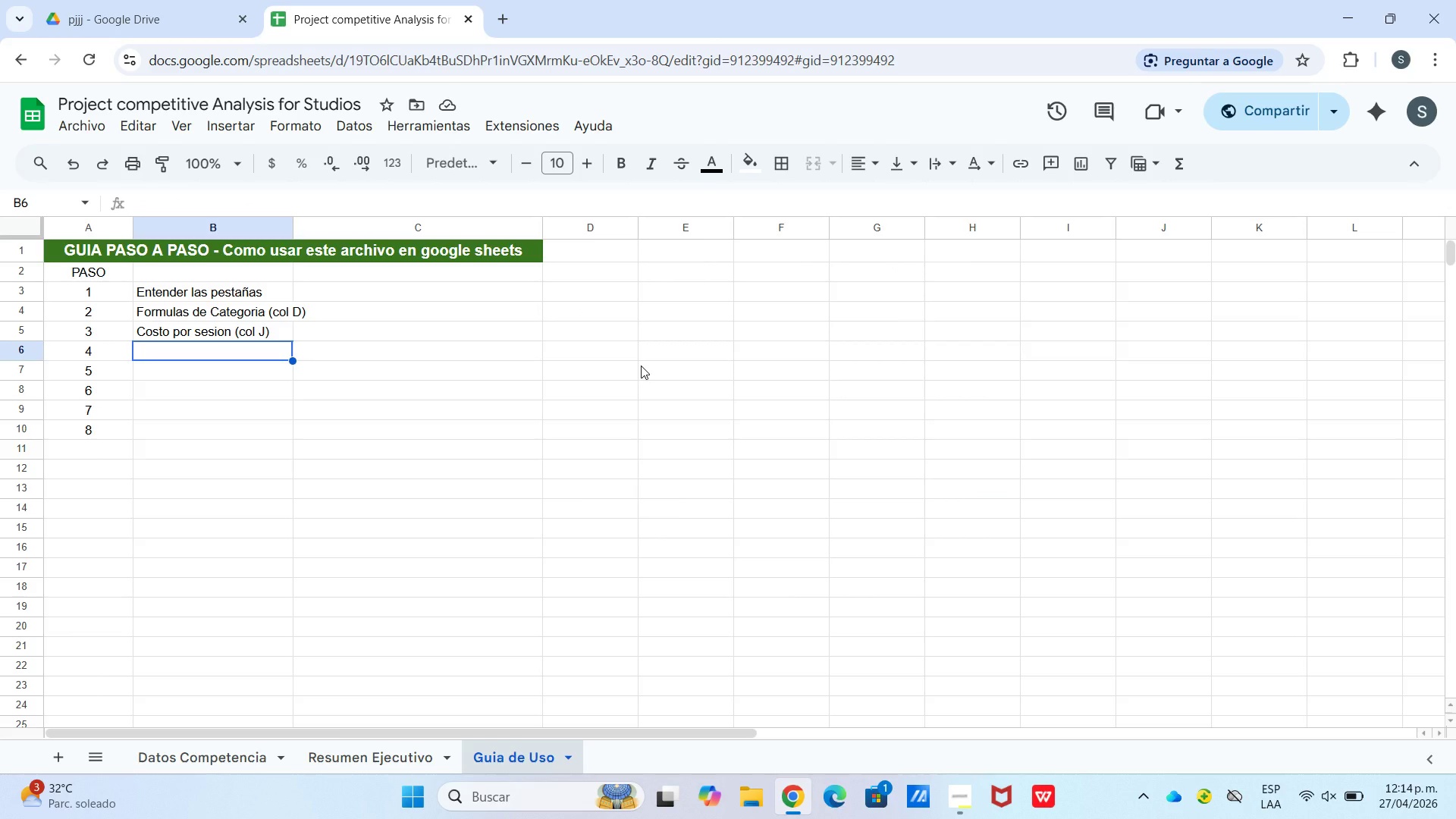 
left_click_drag(start_coordinate=[331, 381], to_coordinate=[312, 381])
 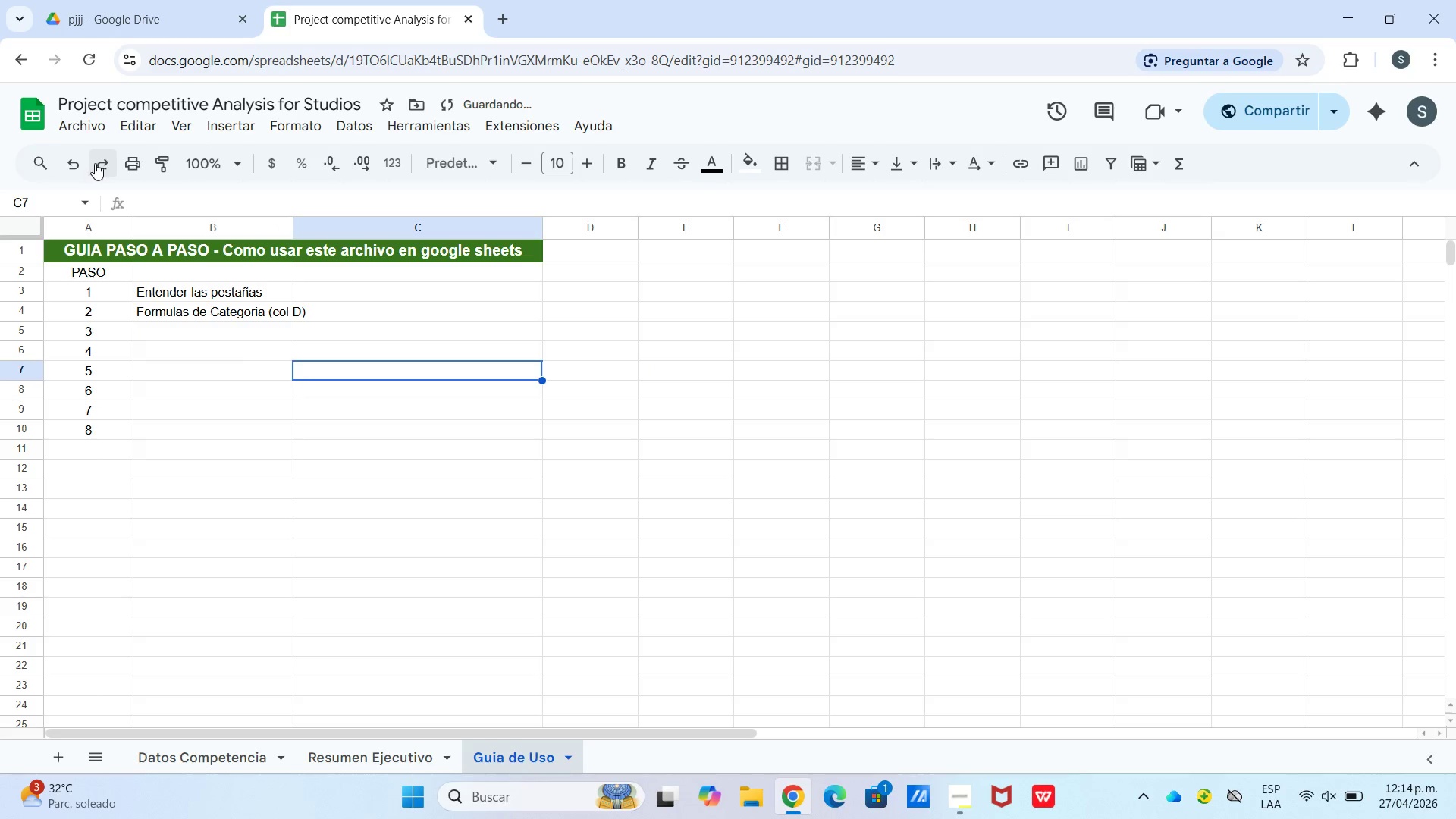 
left_click([96, 163])
 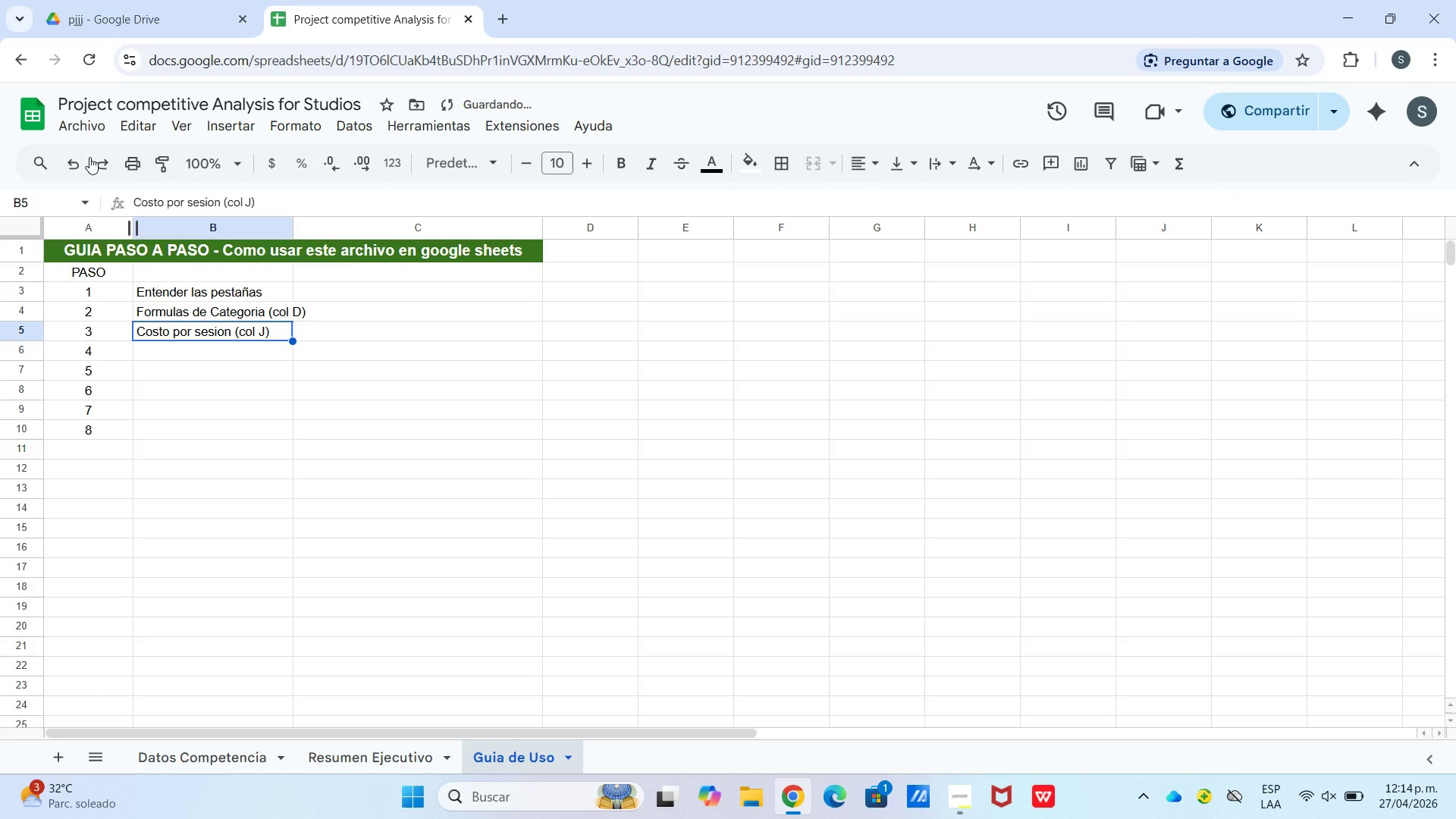 
left_click([101, 165])
 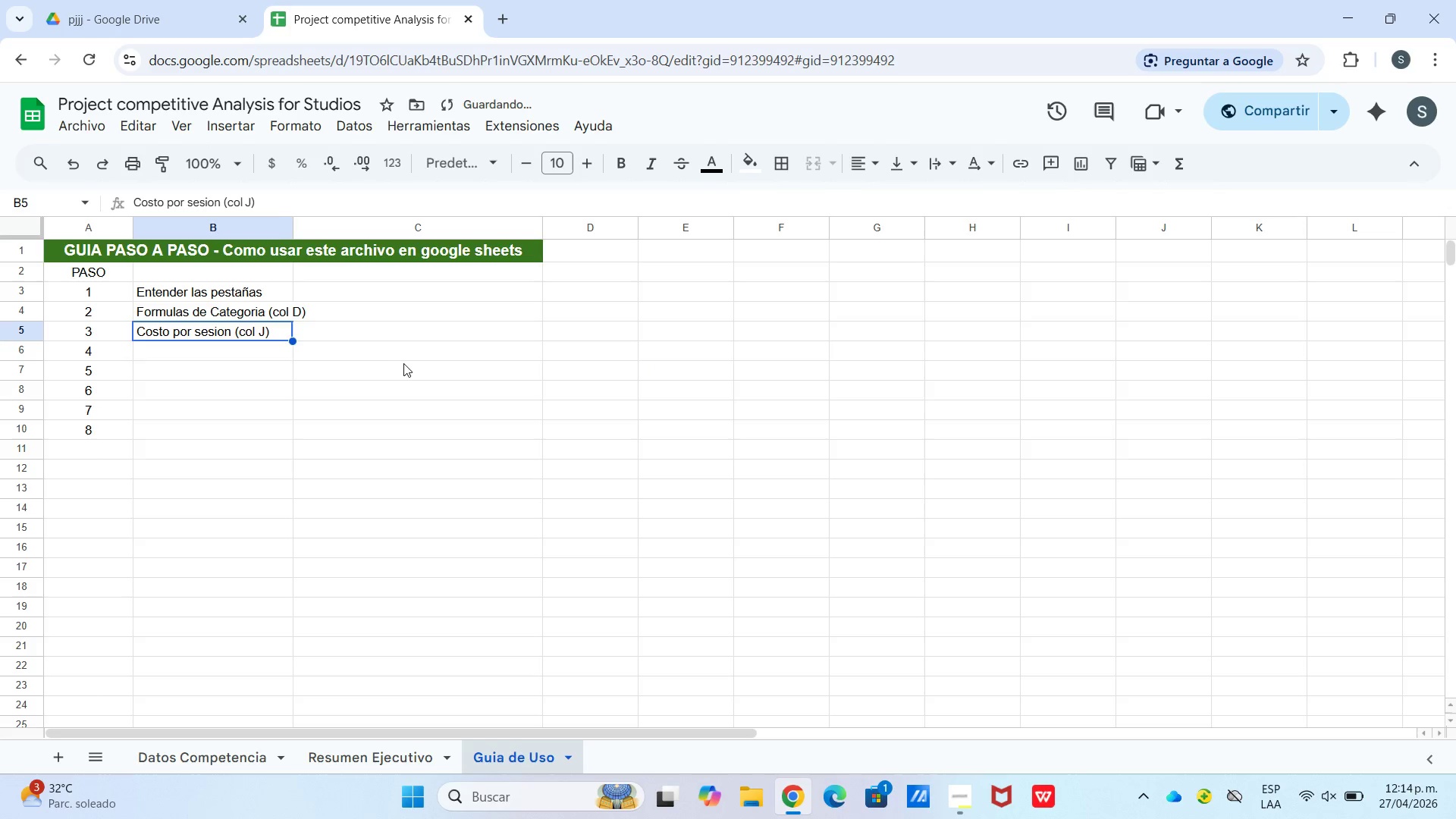 
left_click_drag(start_coordinate=[405, 369], to_coordinate=[400, 369])
 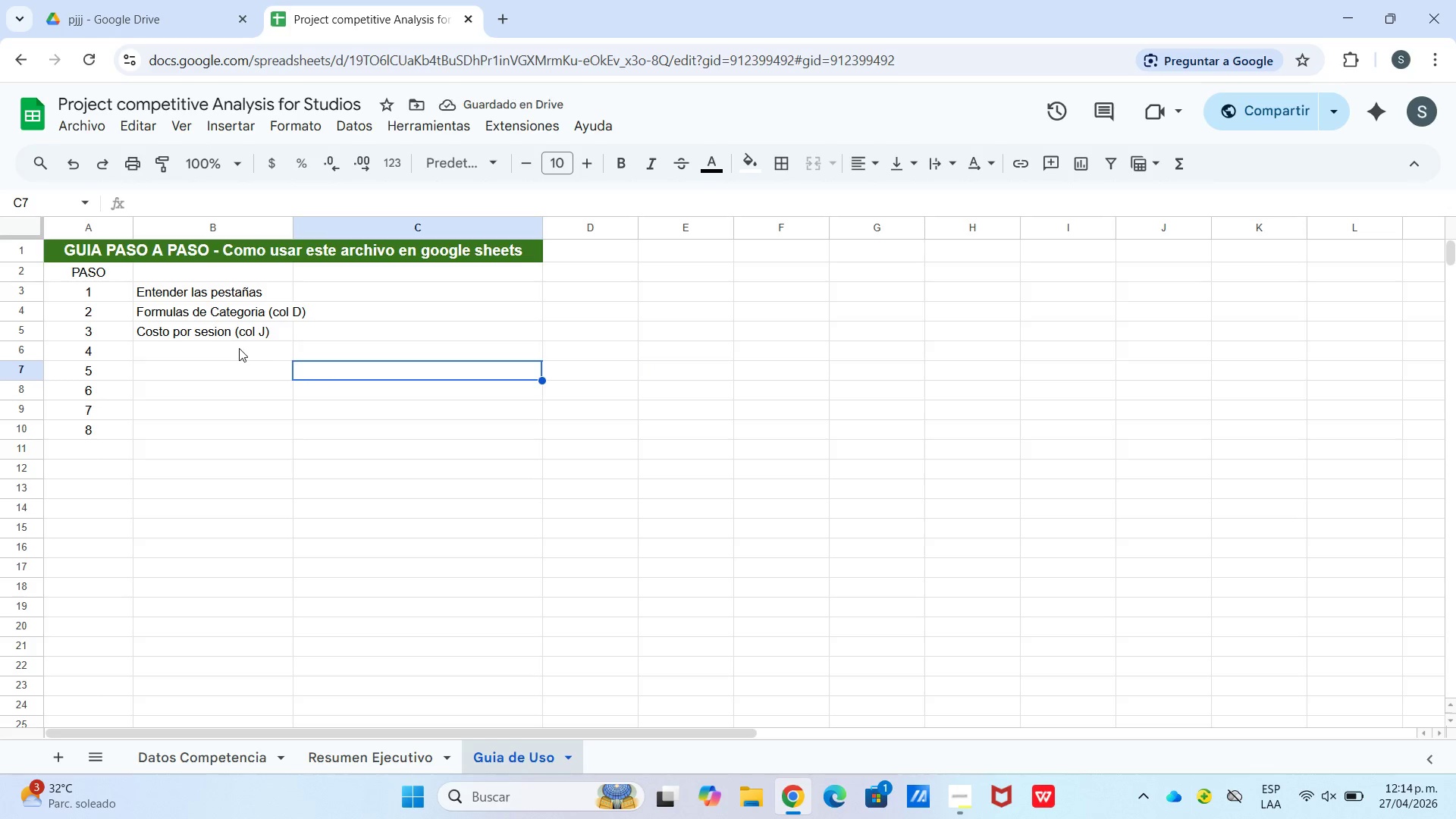 
double_click([239, 348])
 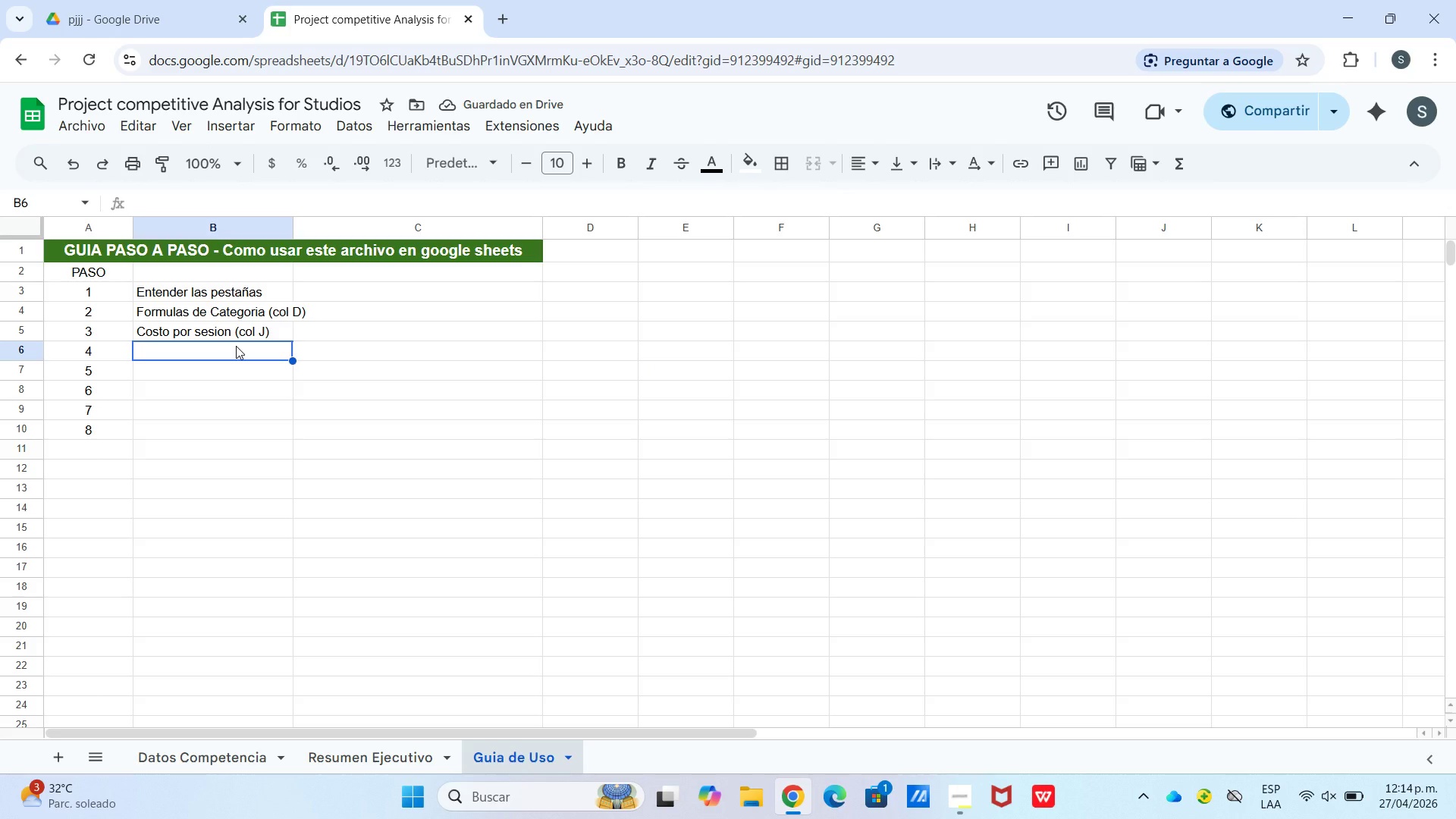 
type(Tipo de Mercado *col K()
 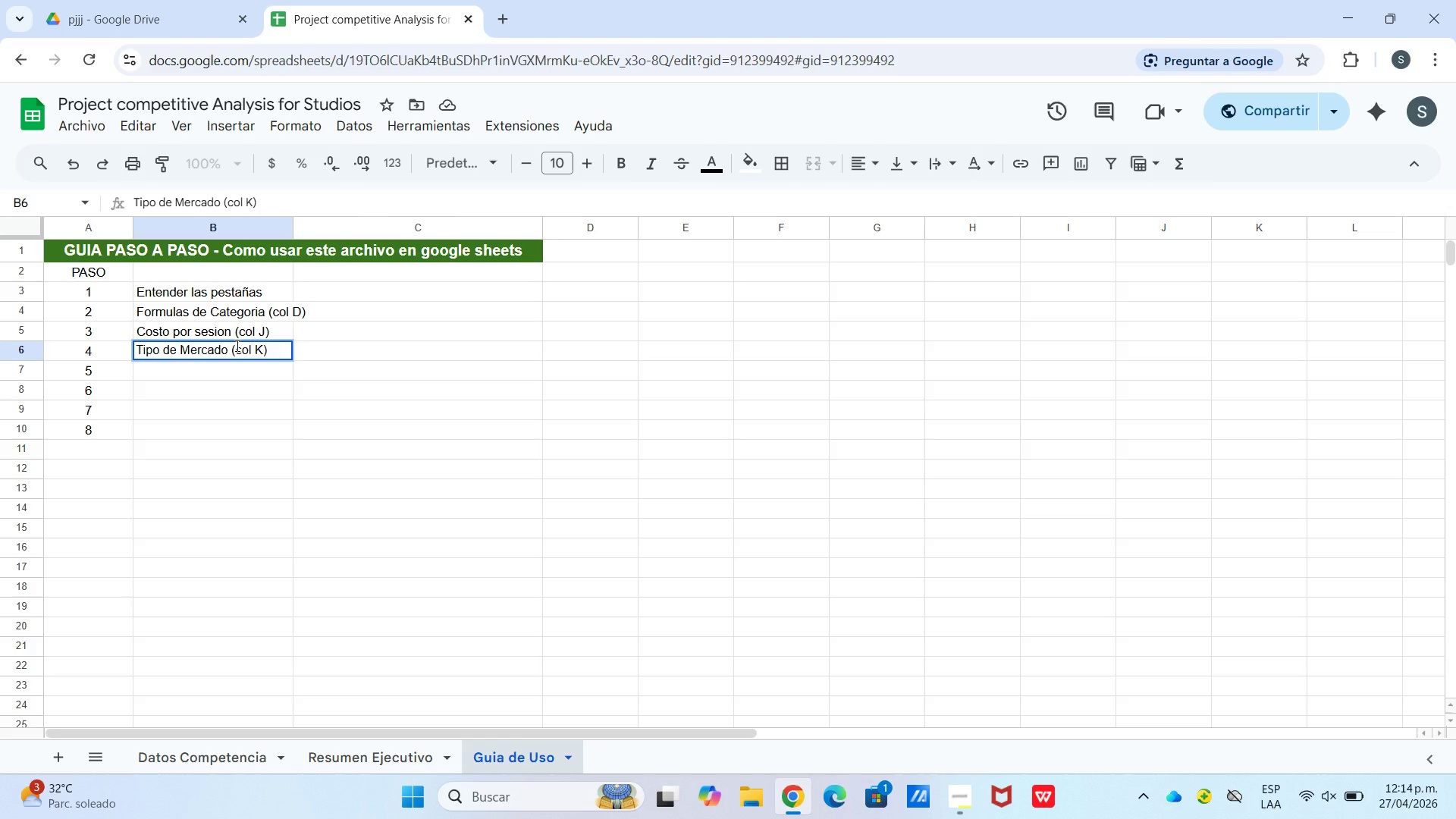 
key(Enter)
 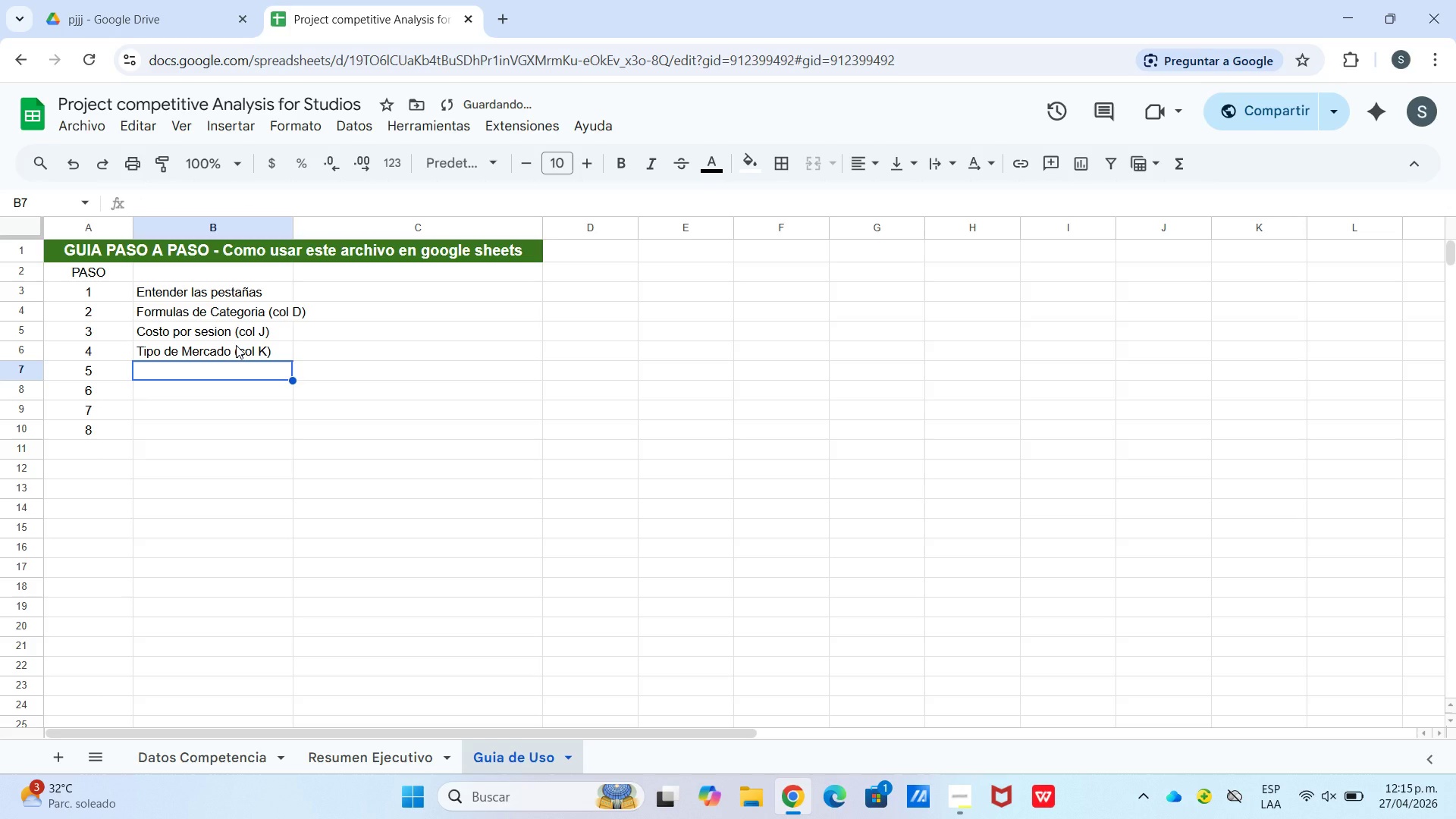 
type(Formato)
 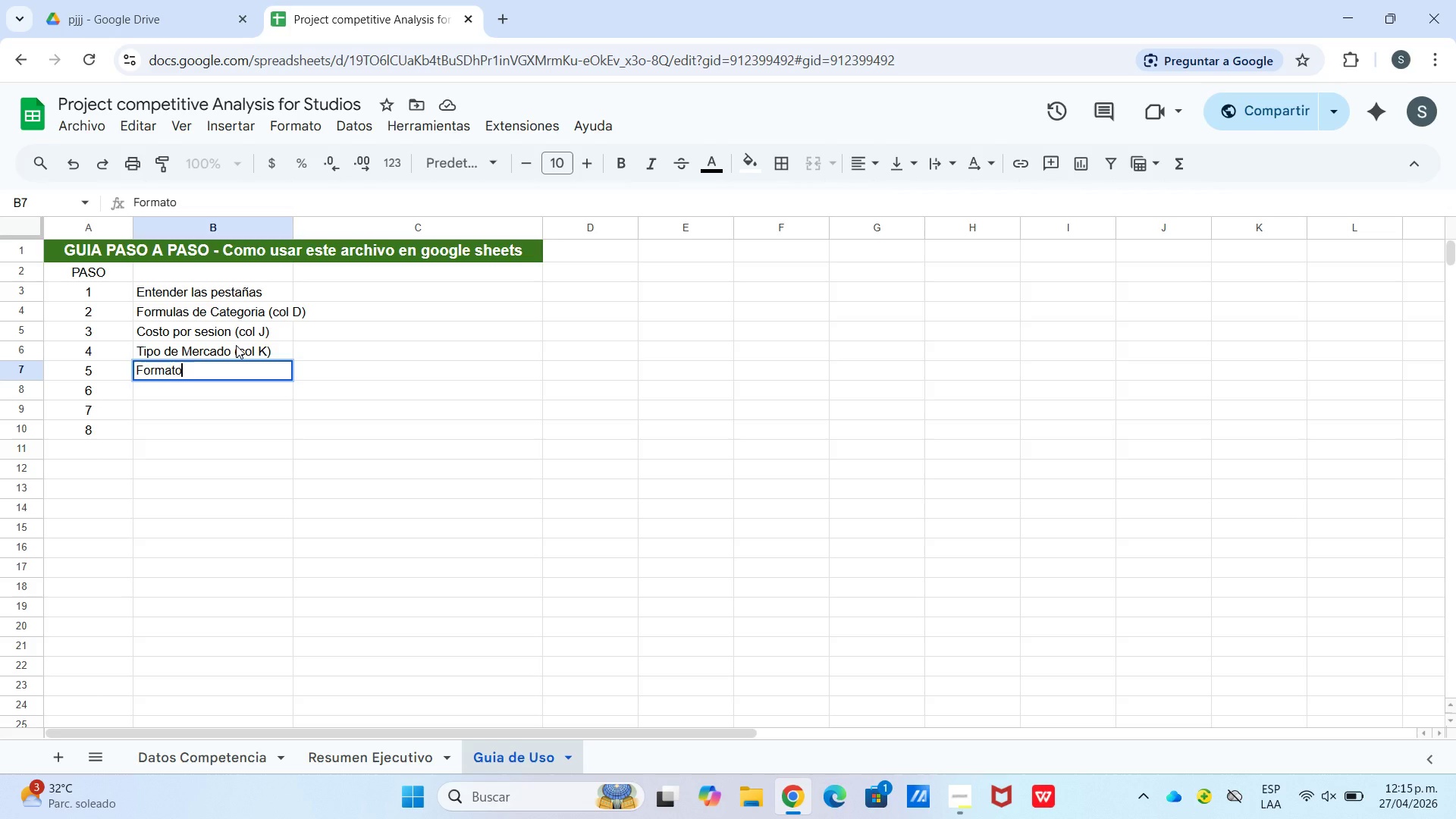 
wait(11.62)
 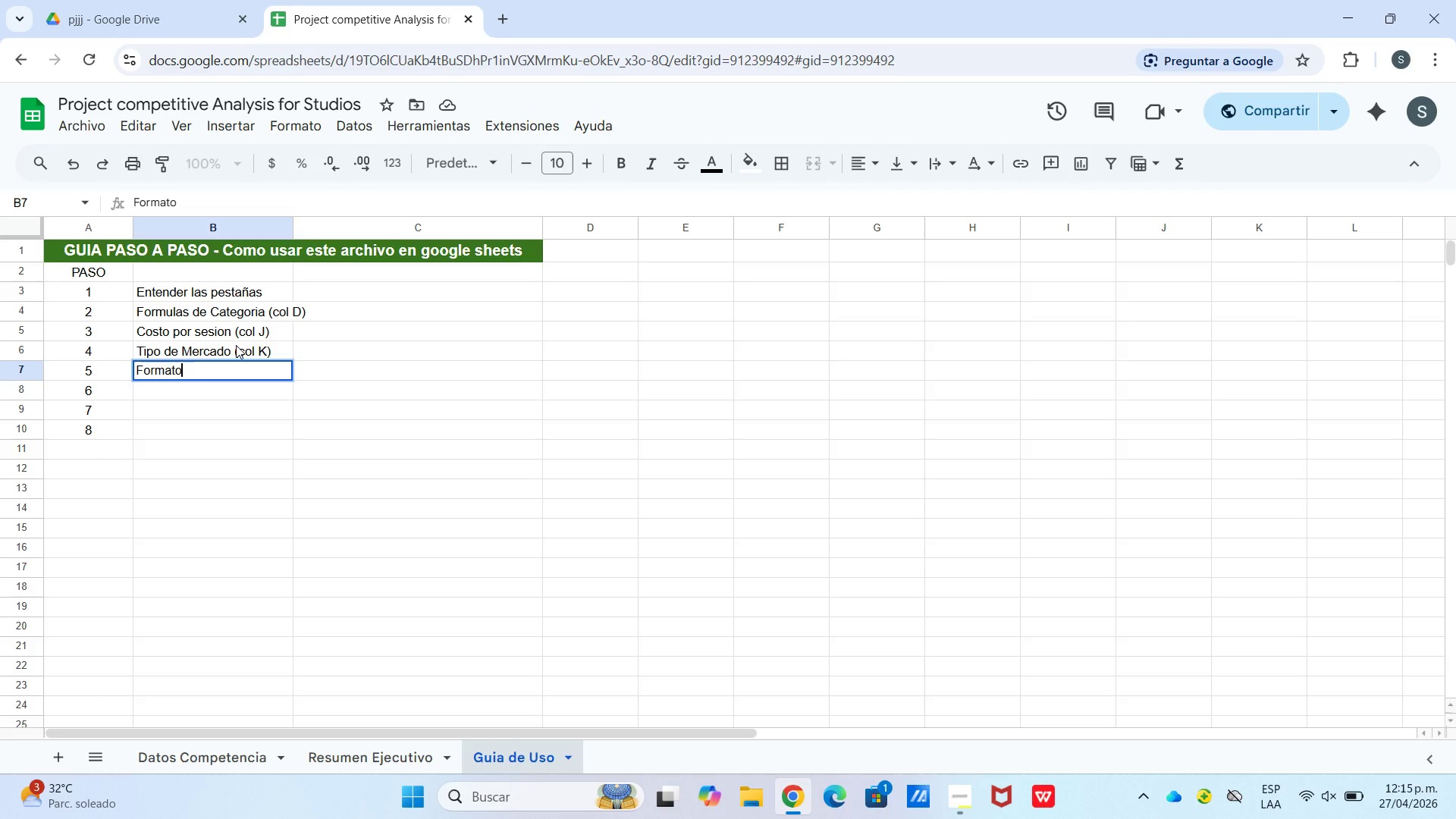 
type( cONDICIONAL 8)
key(Backspace)
type(*col E y G()
 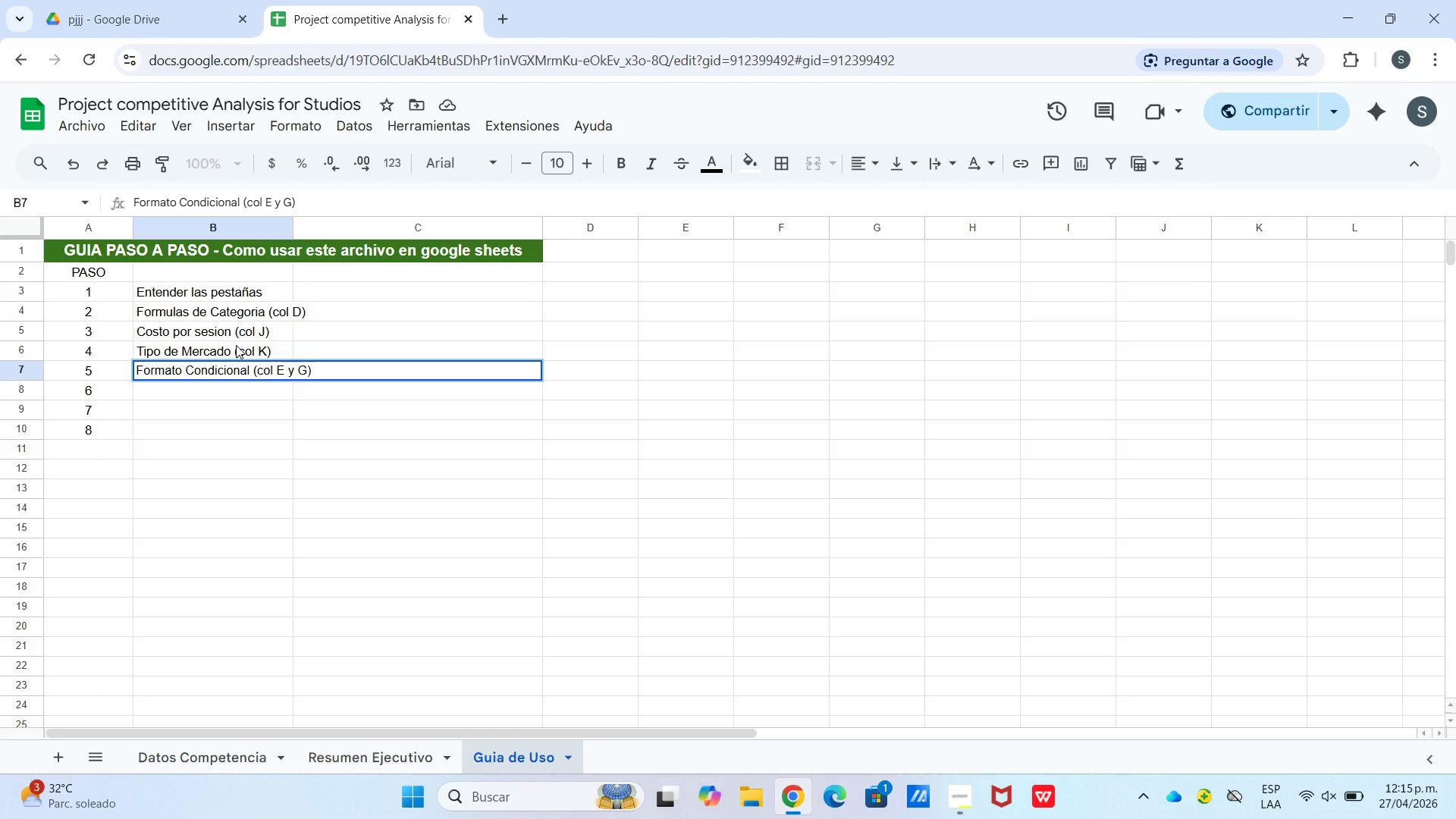 
 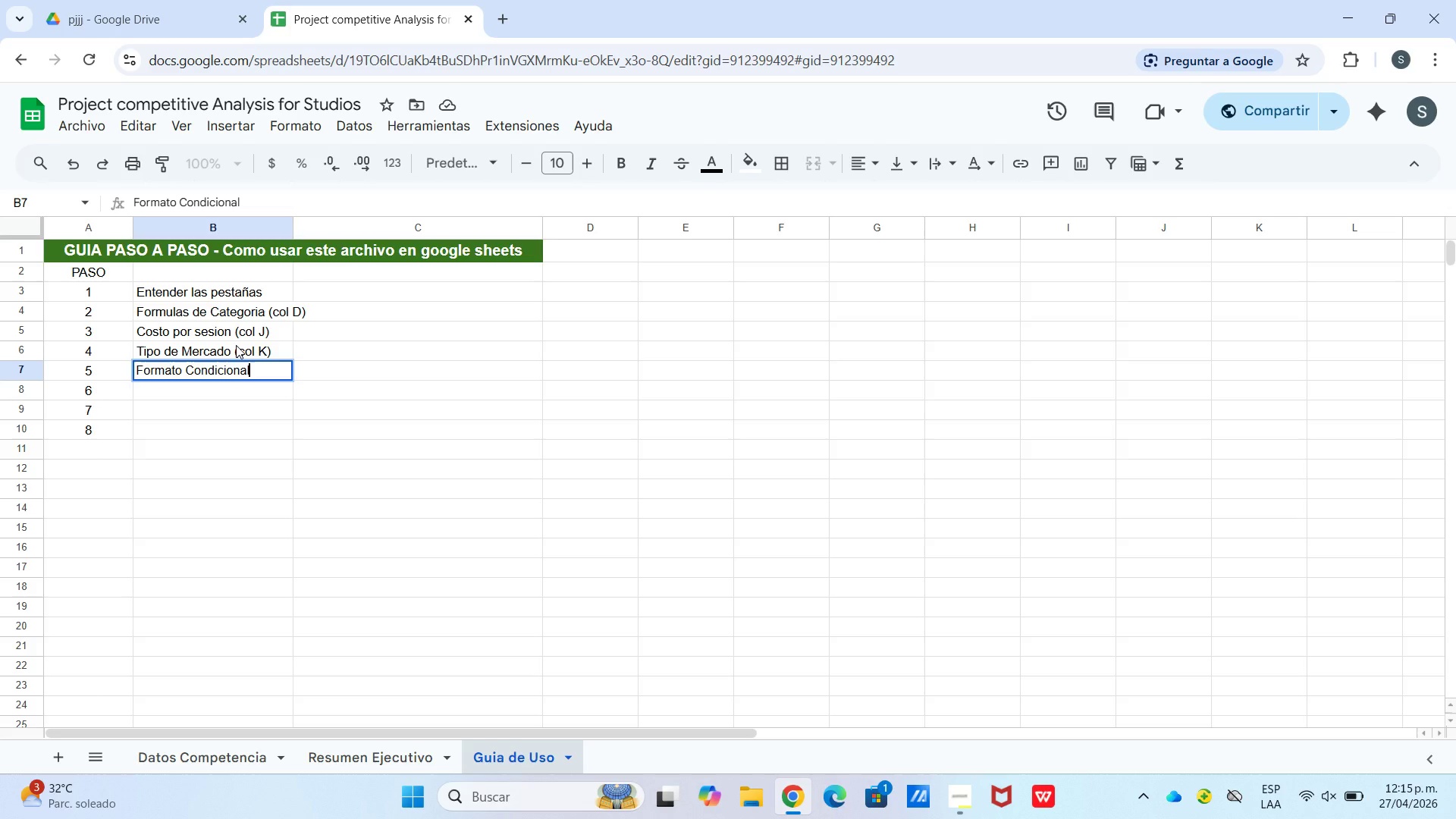 
hold_key(key=CapsLock, duration=1.06)
 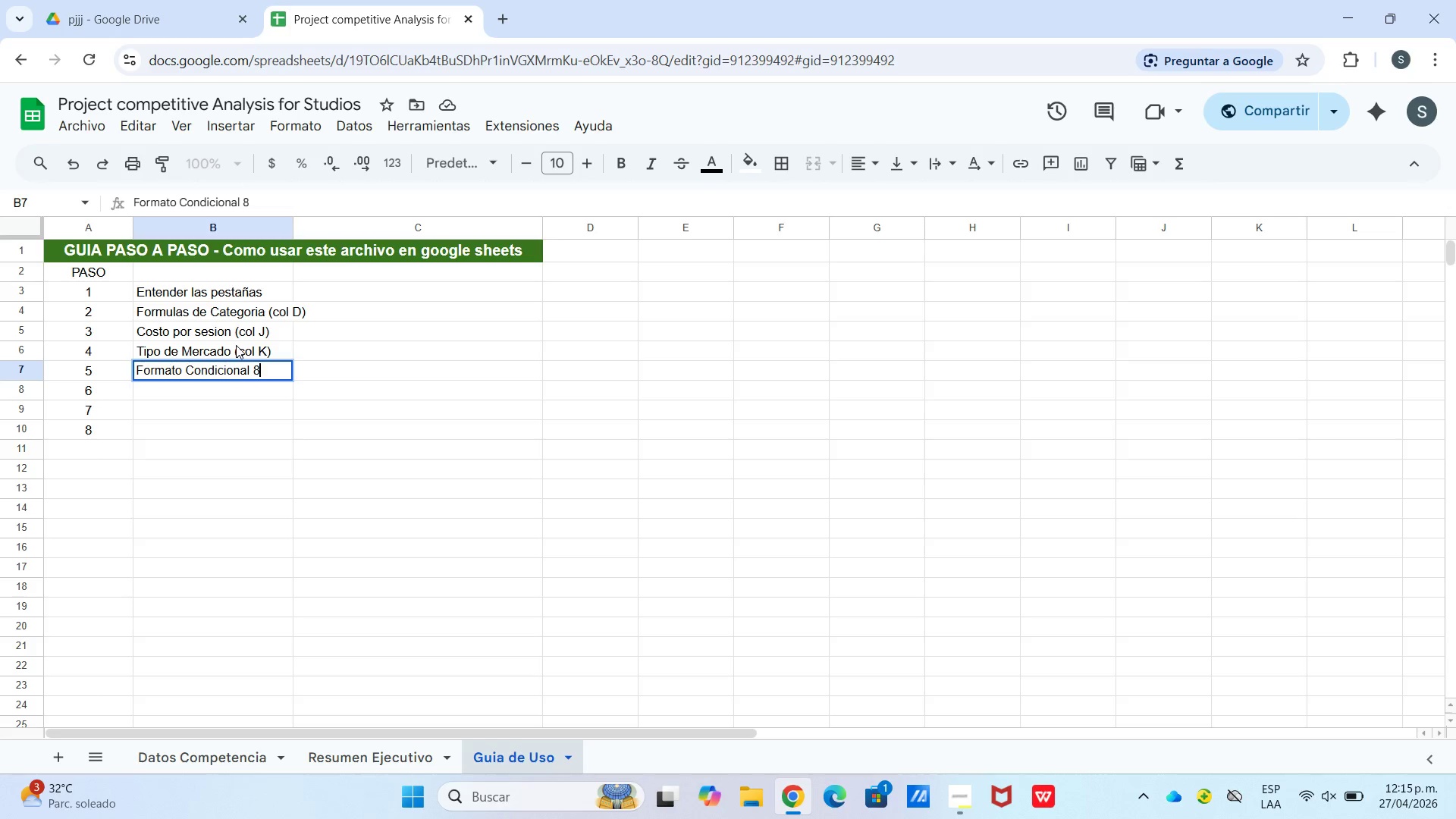 
key(Enter)
 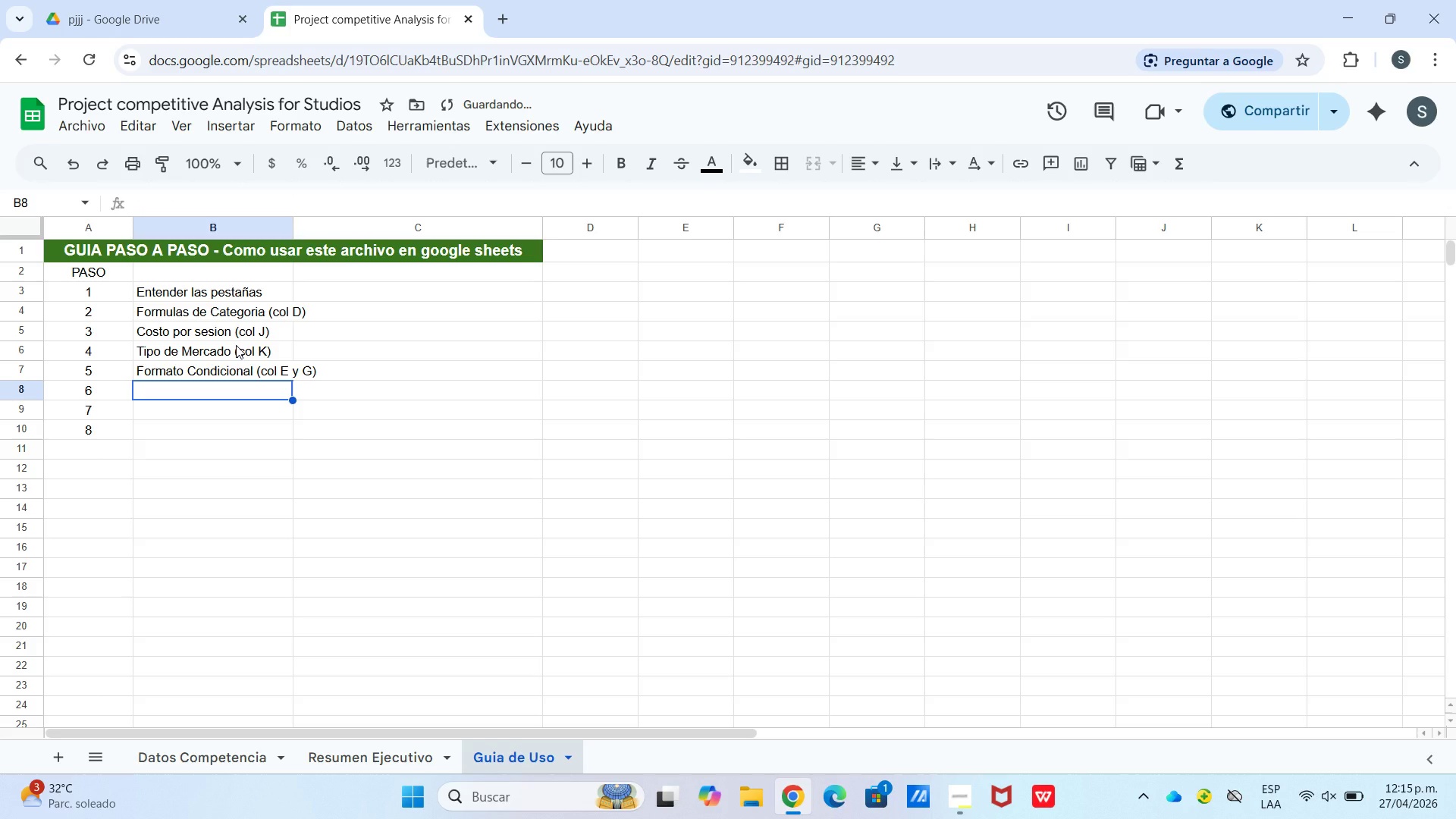 
type(Agregar)
 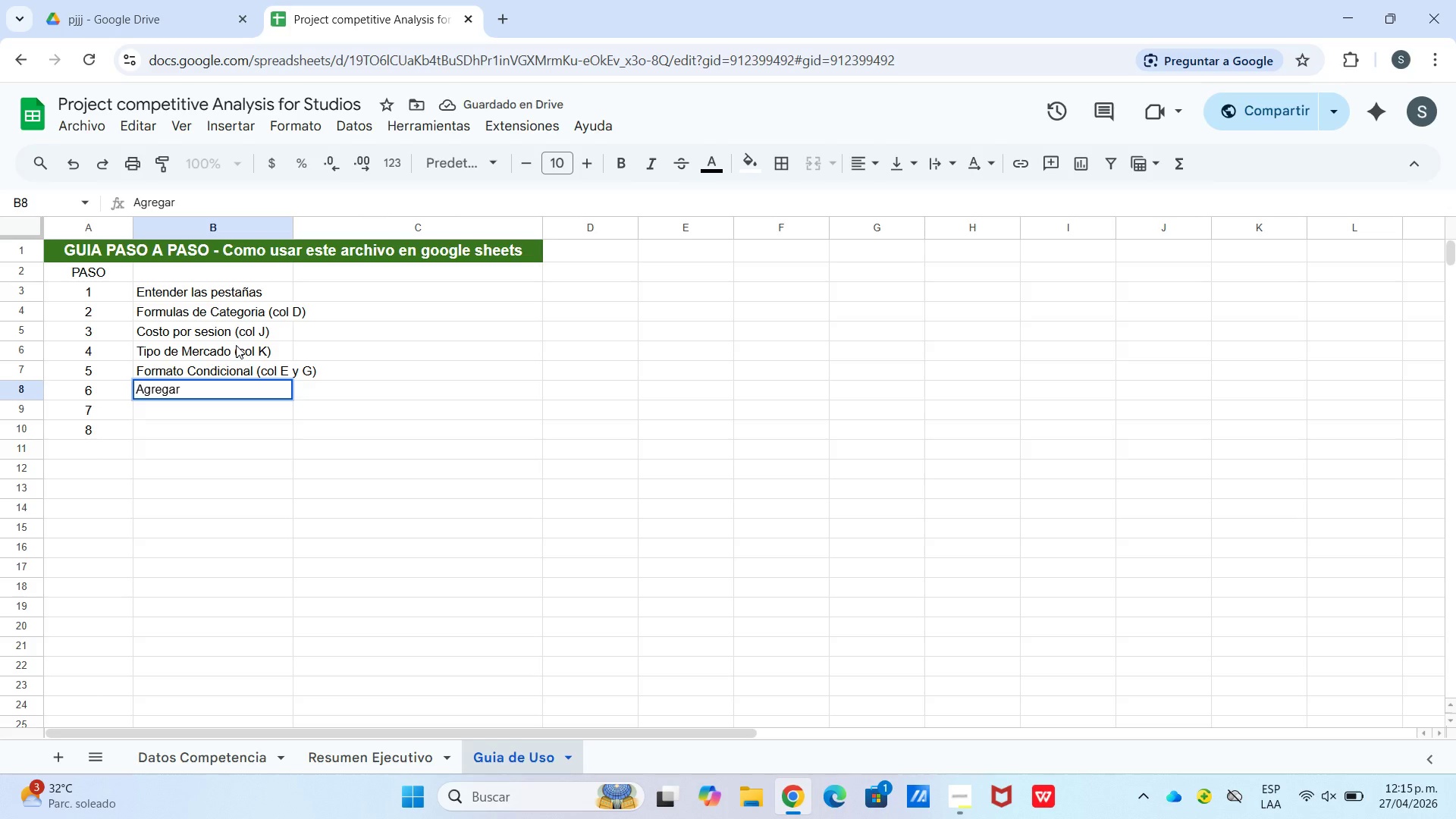 
key(Alt+Control+AltRight)
 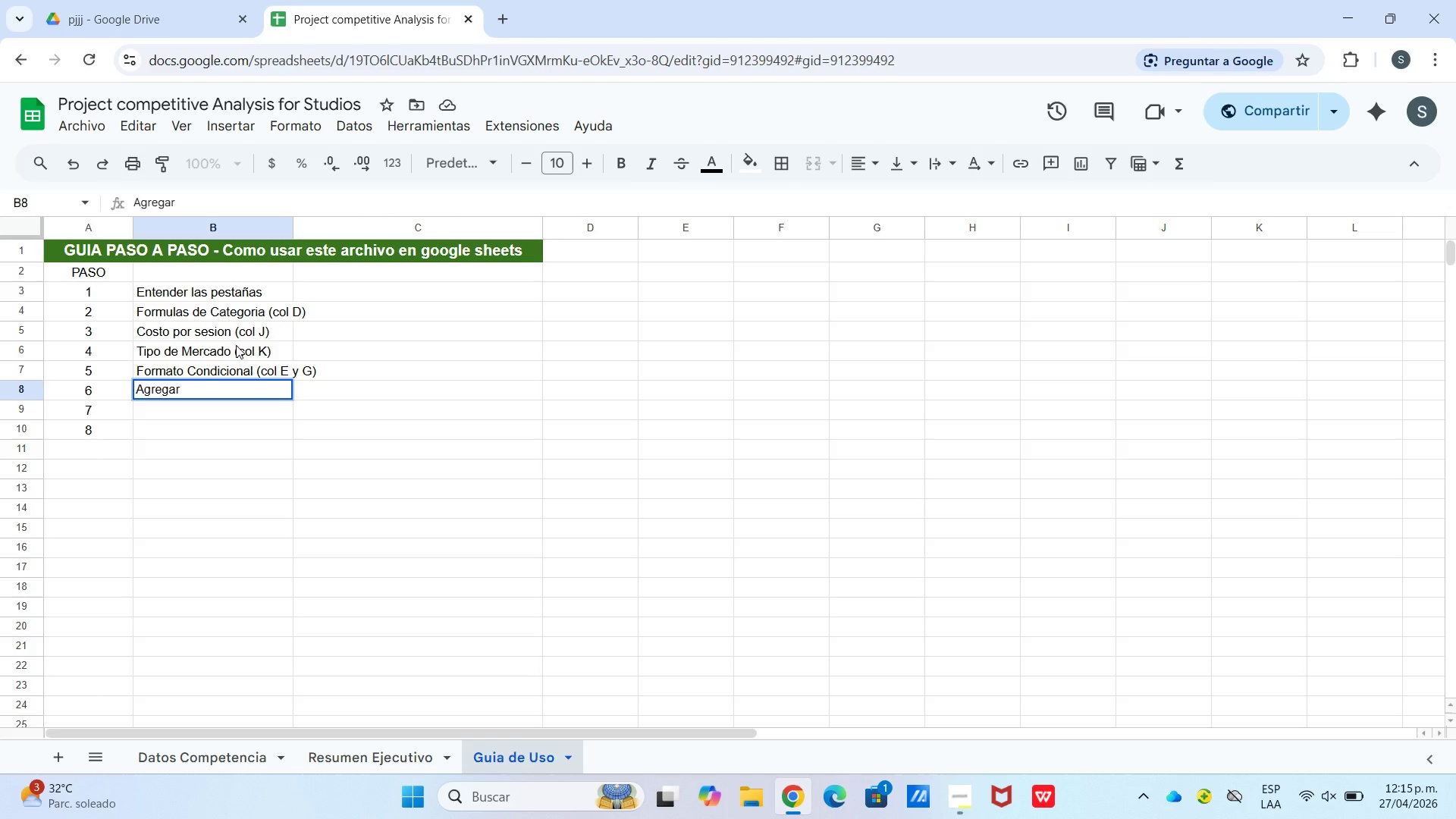 
key(Control+ControlLeft)
 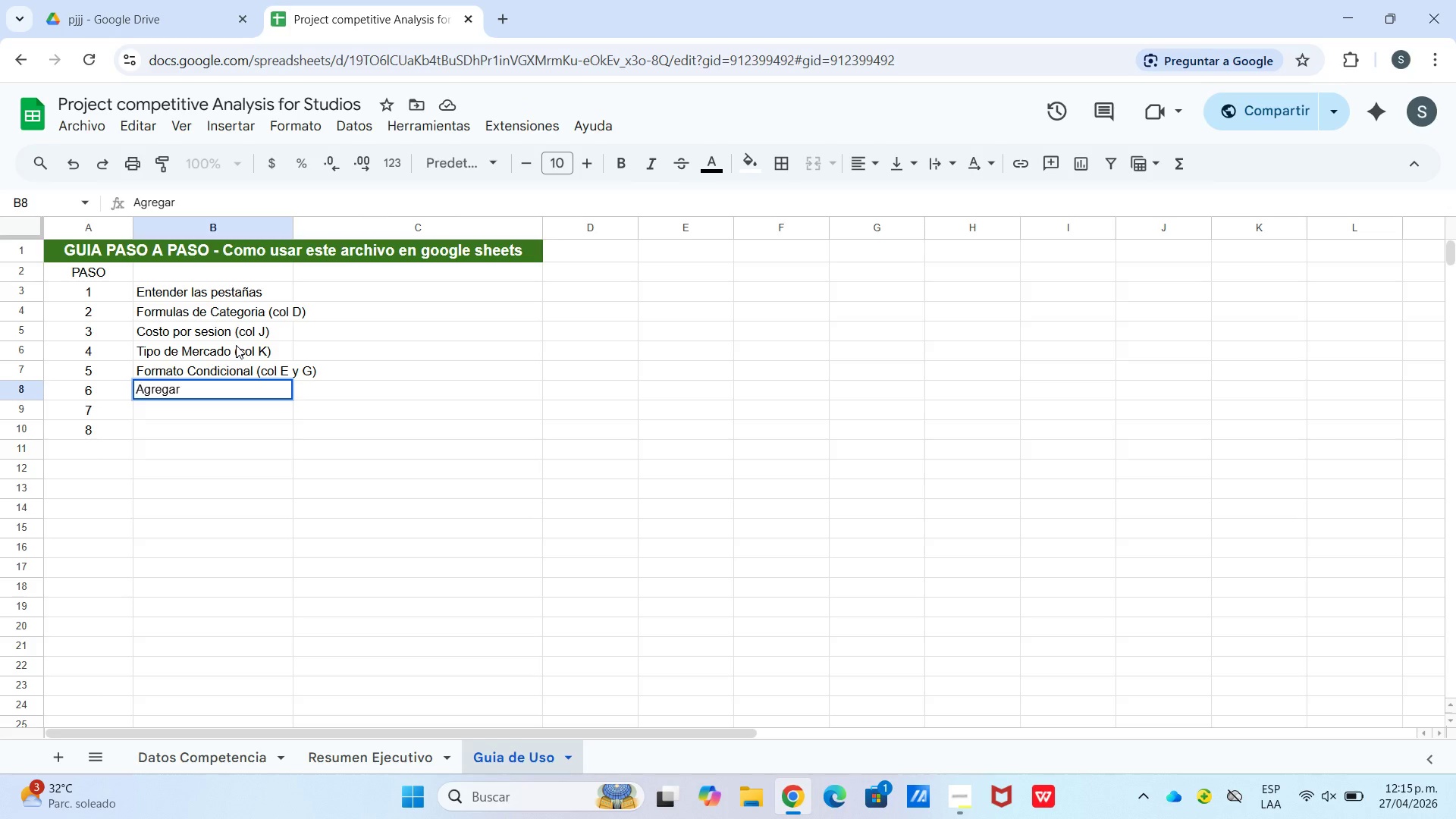 
type(un )
key(Backspace)
key(Backspace)
key(Backspace)
type( un nuevo competiod)
key(Backspace)
key(Backspace)
type(dor)
 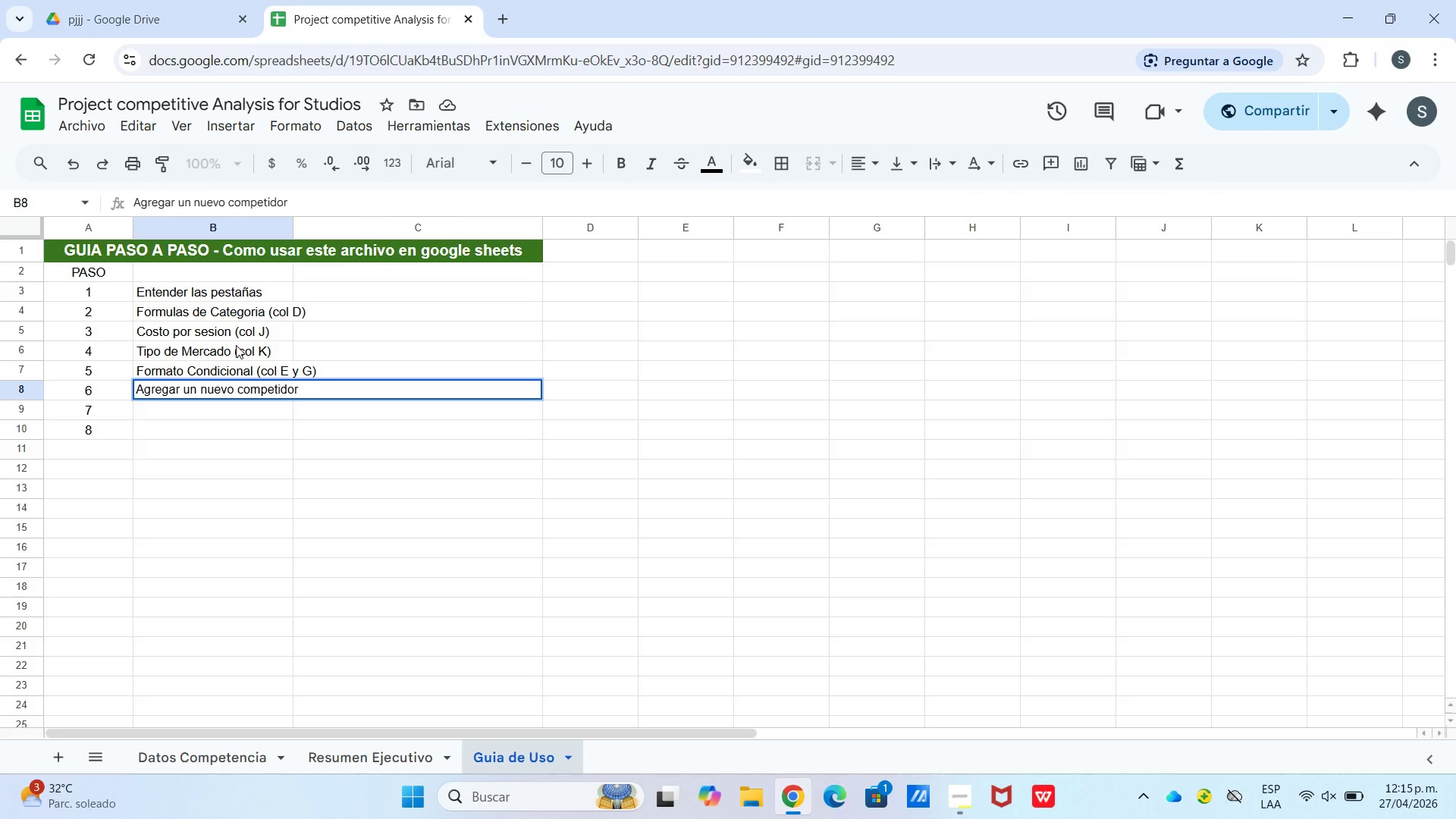 
key(Enter)
 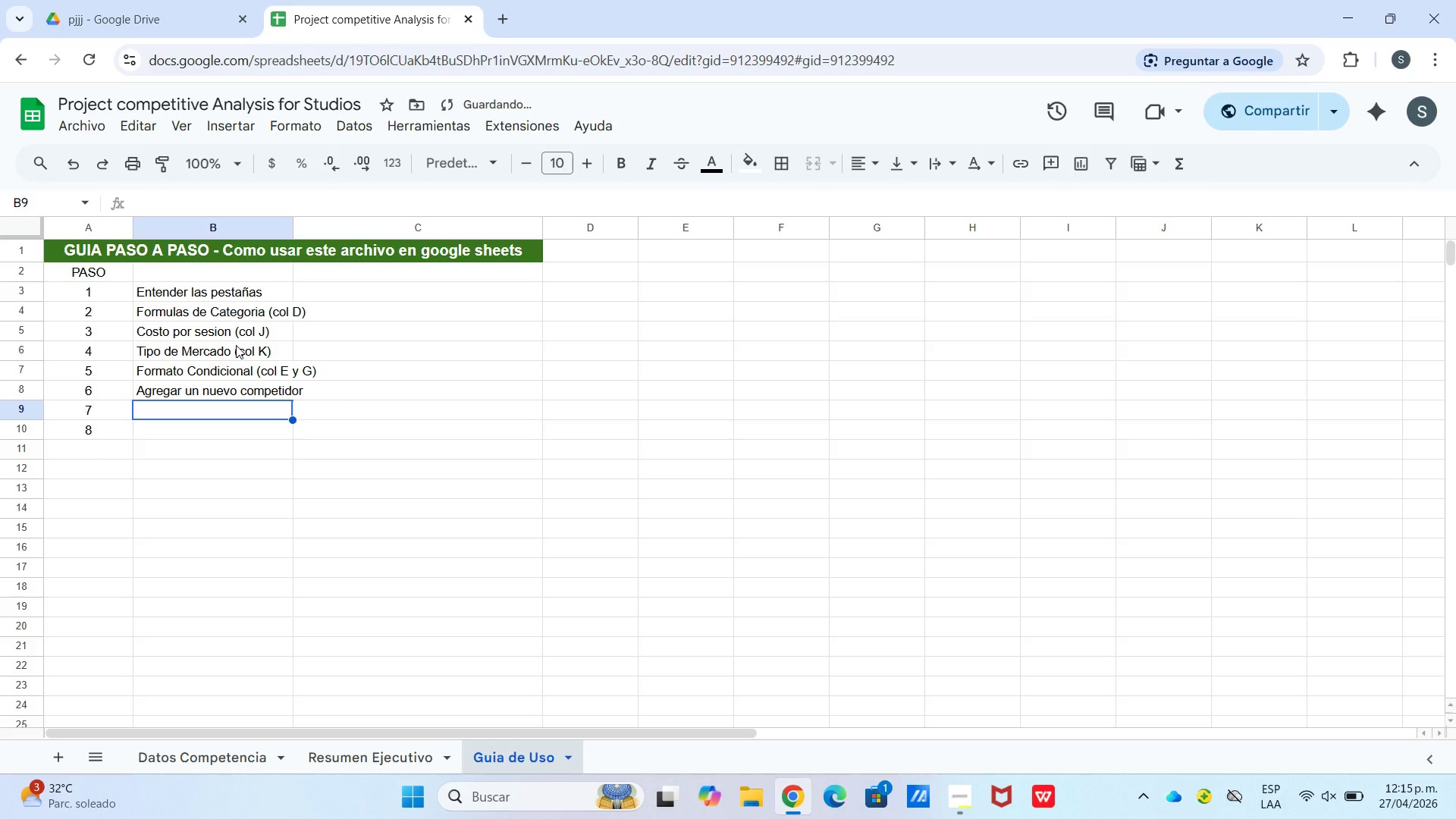 
type(Actualizar el re)
key(Backspace)
key(Backspace)
type(Resumen )
 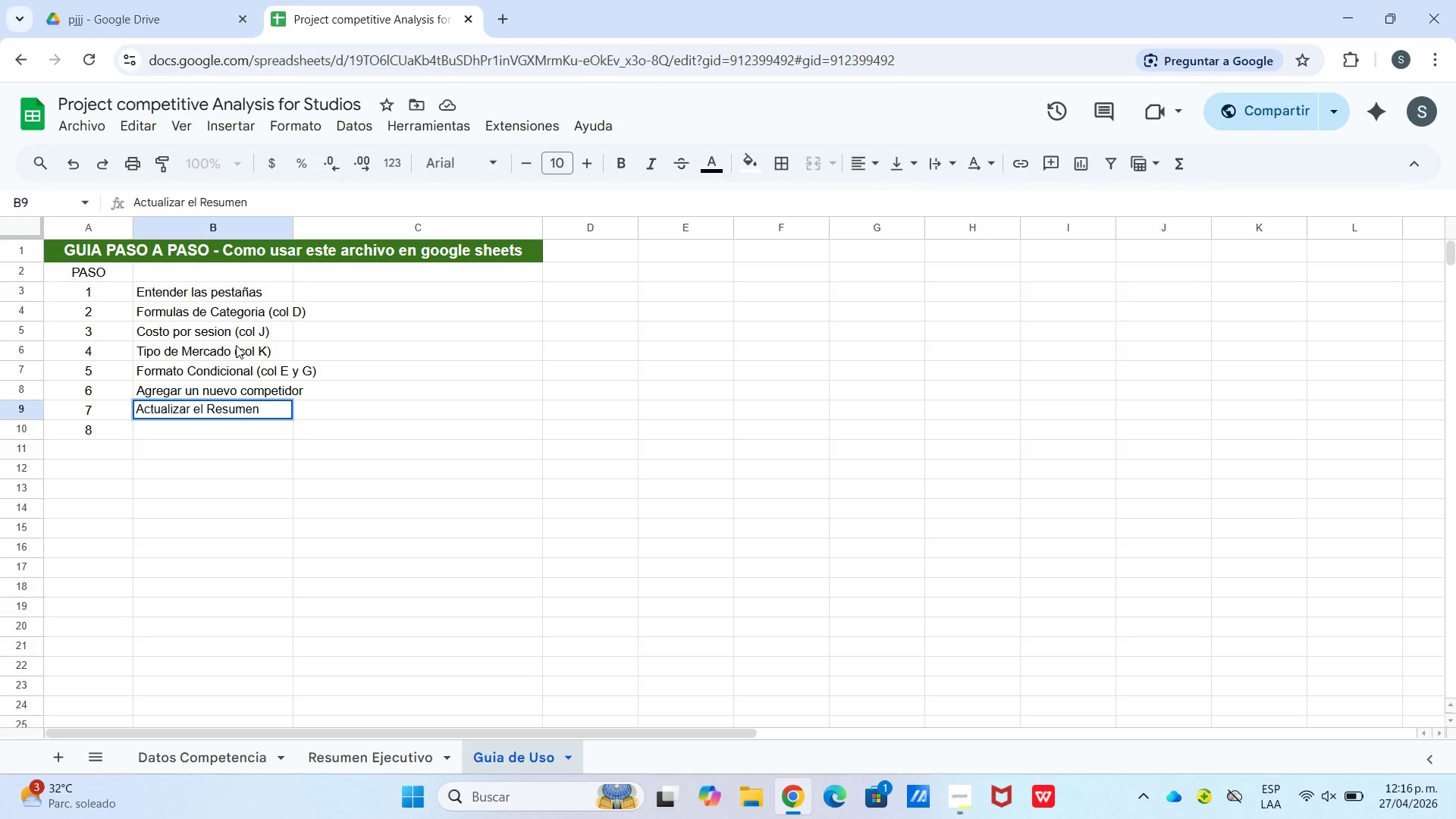 
type(Ejecutio)
key(Backspace)
type(vo)
 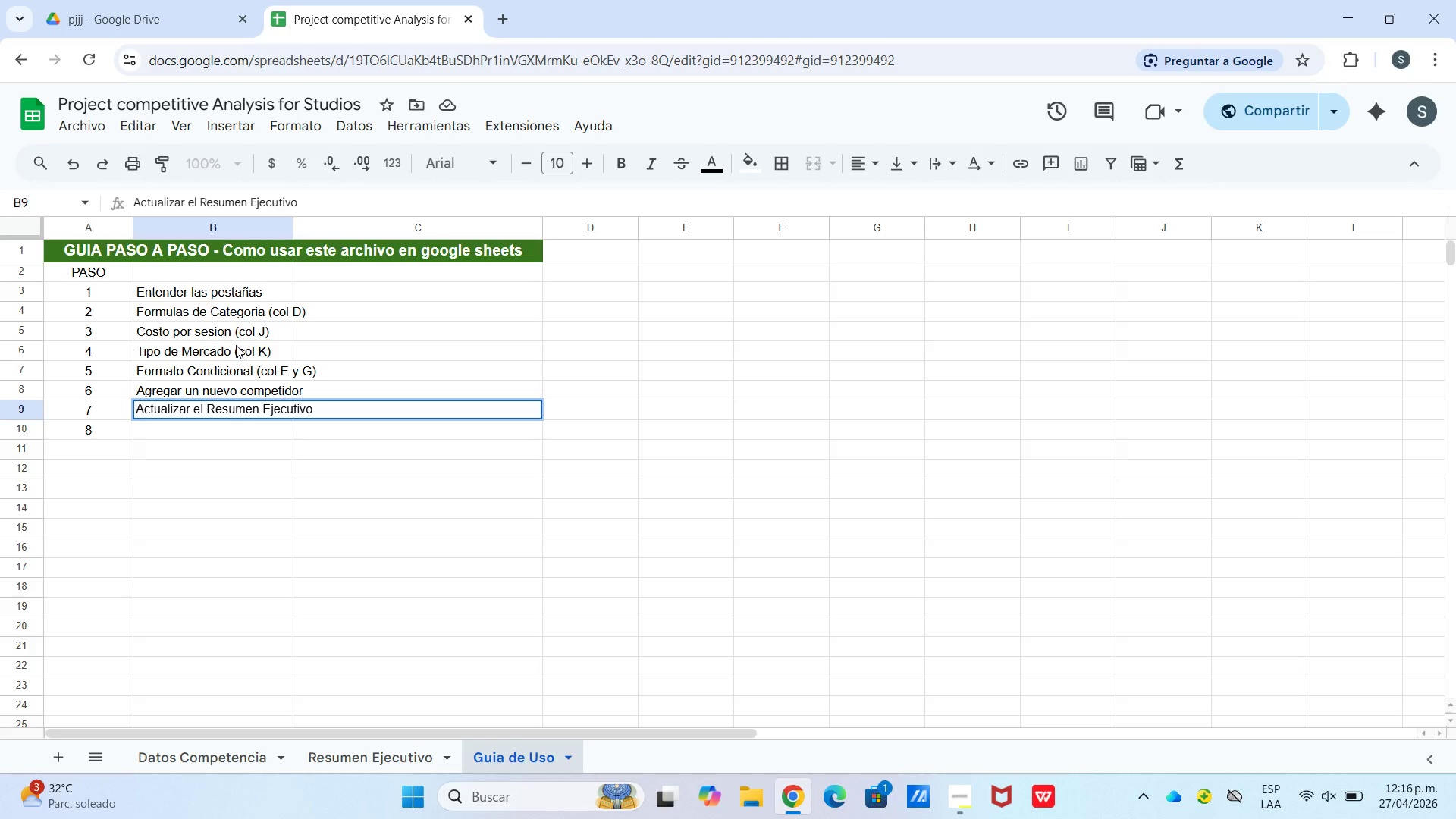 
key(Enter)
 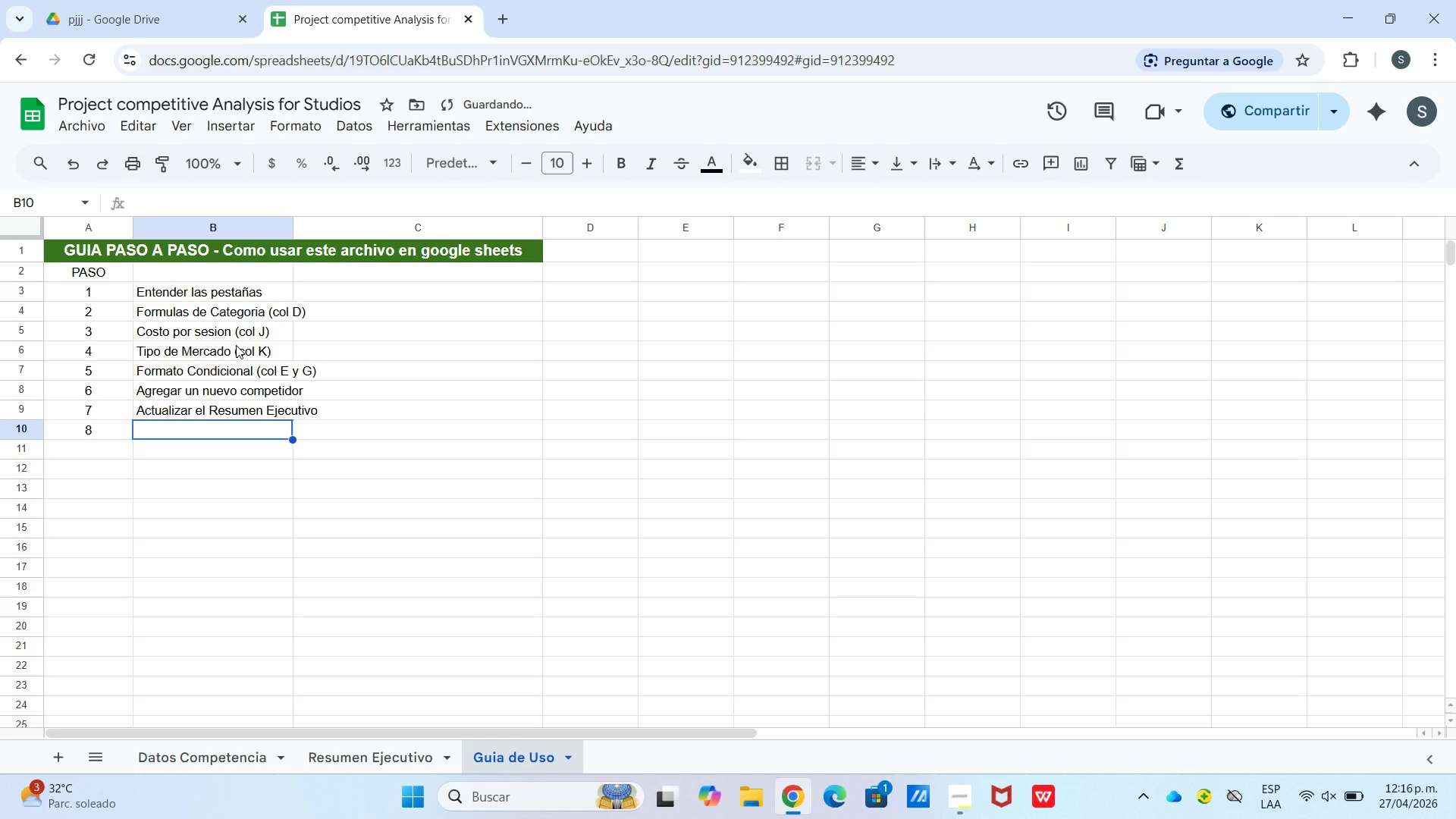 
type(Tsa)
key(Backspace)
type(bla Dinamica Manual *hoja)
 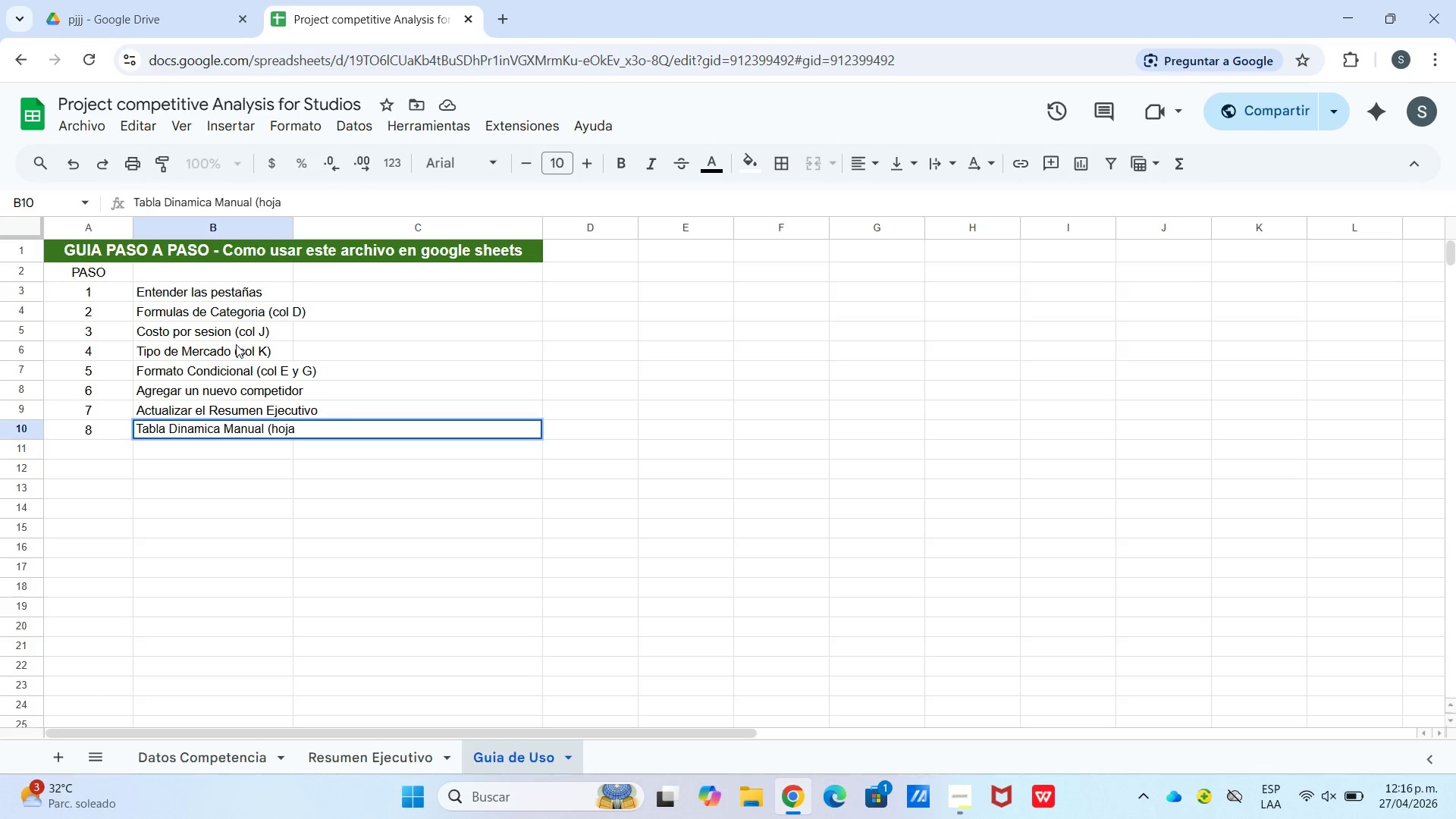 
key(Control+Enter)
 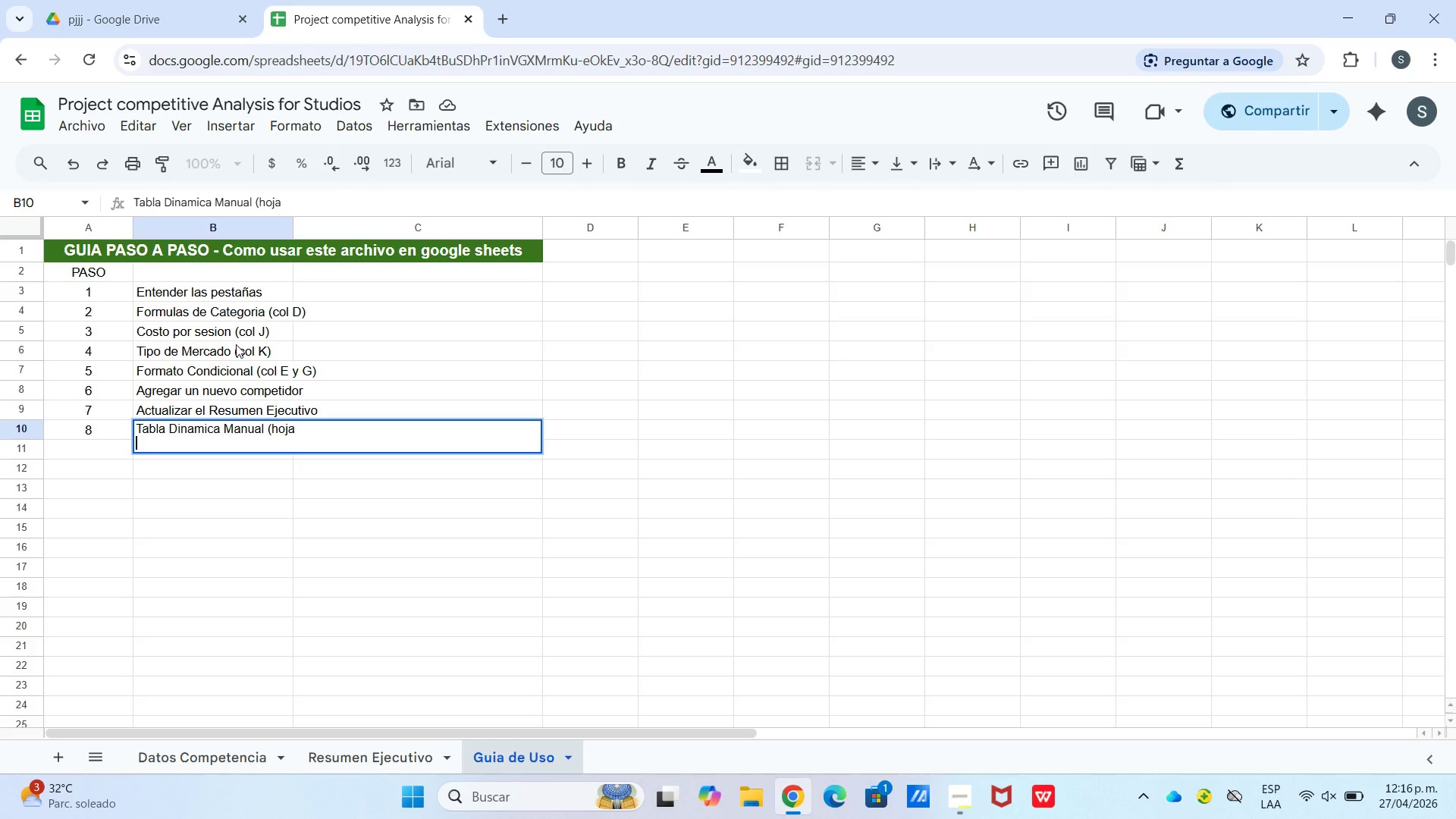 
type(resumen()
 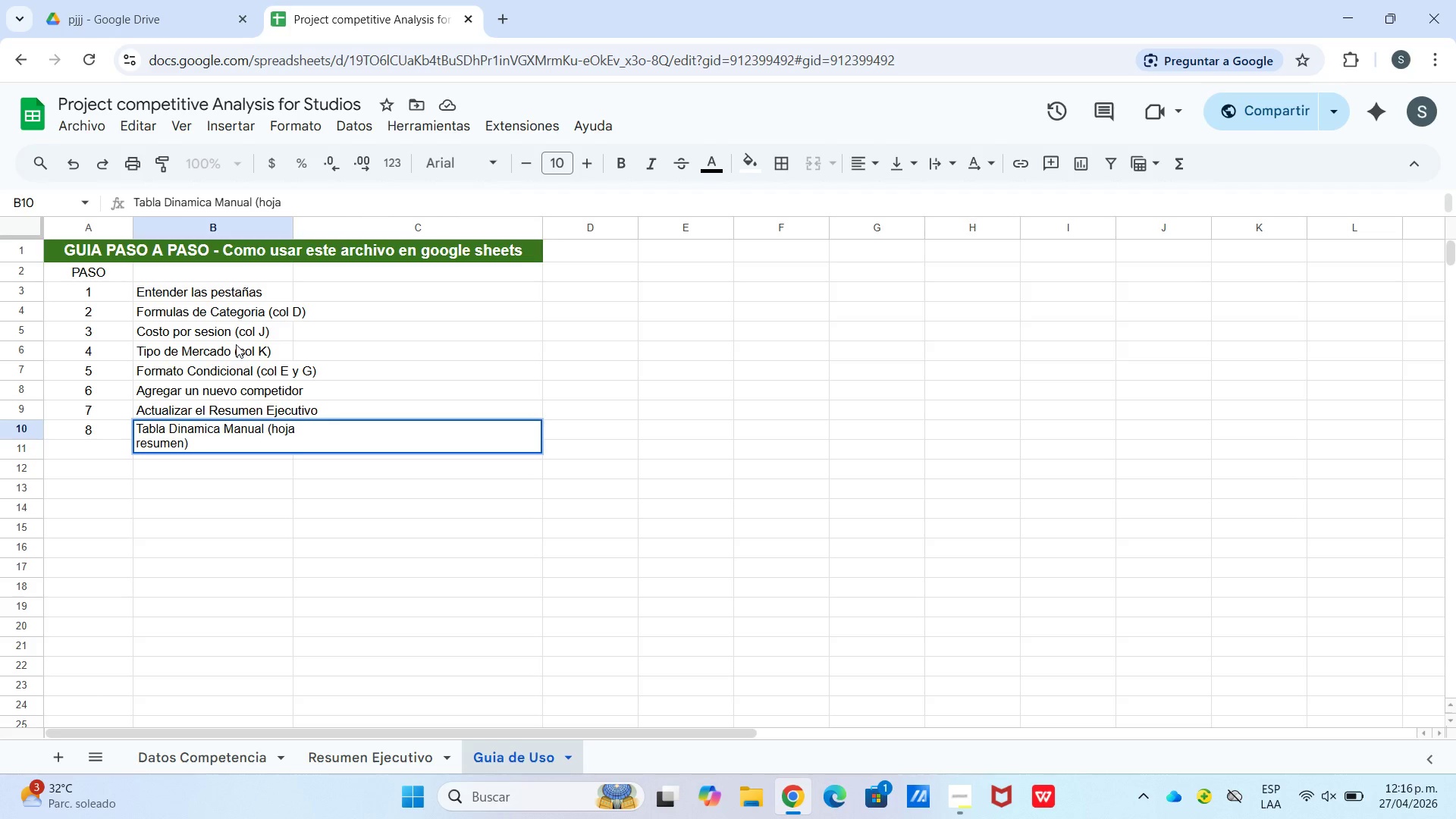 
key(Enter)
 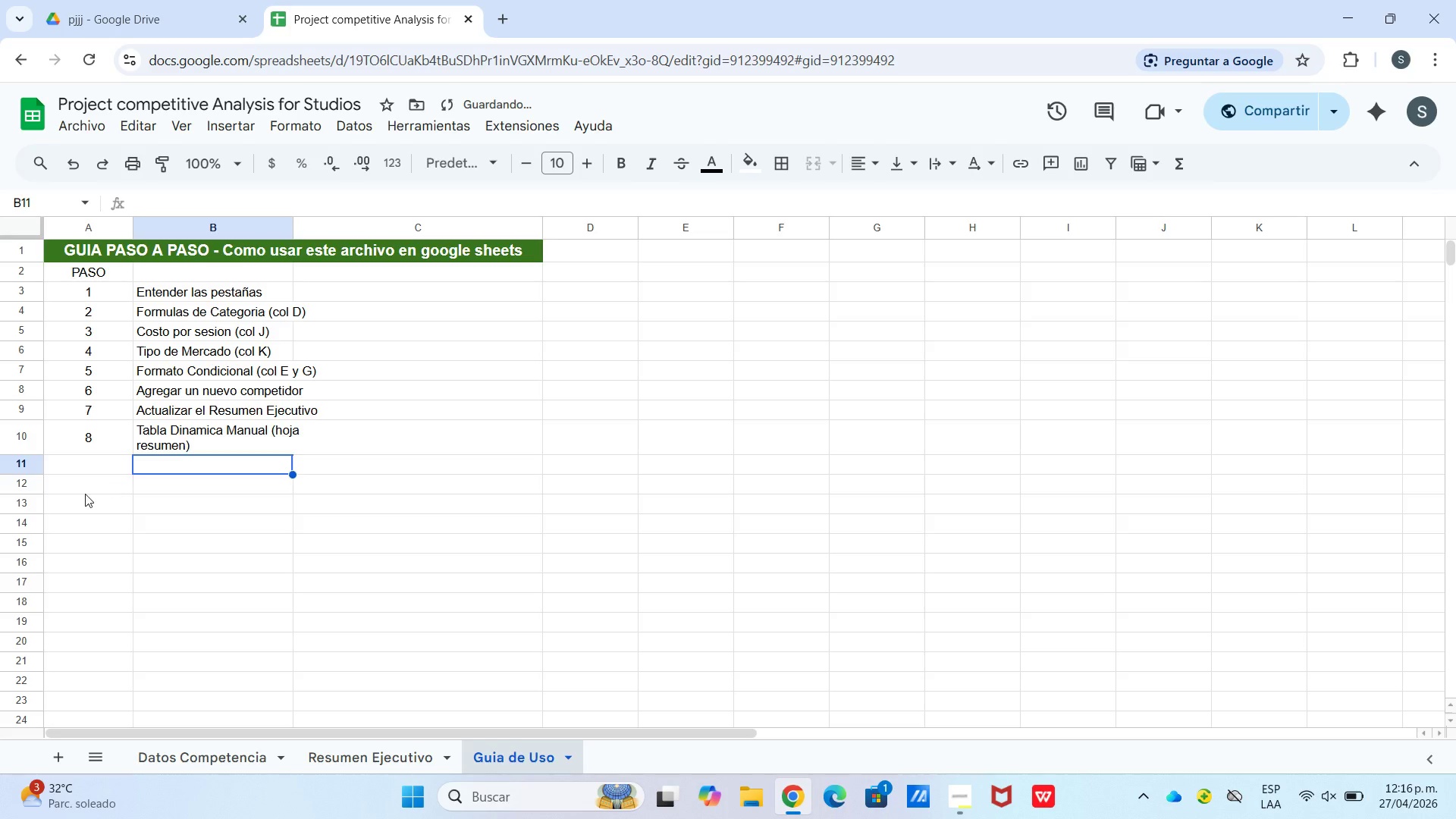 
left_click([93, 465])
 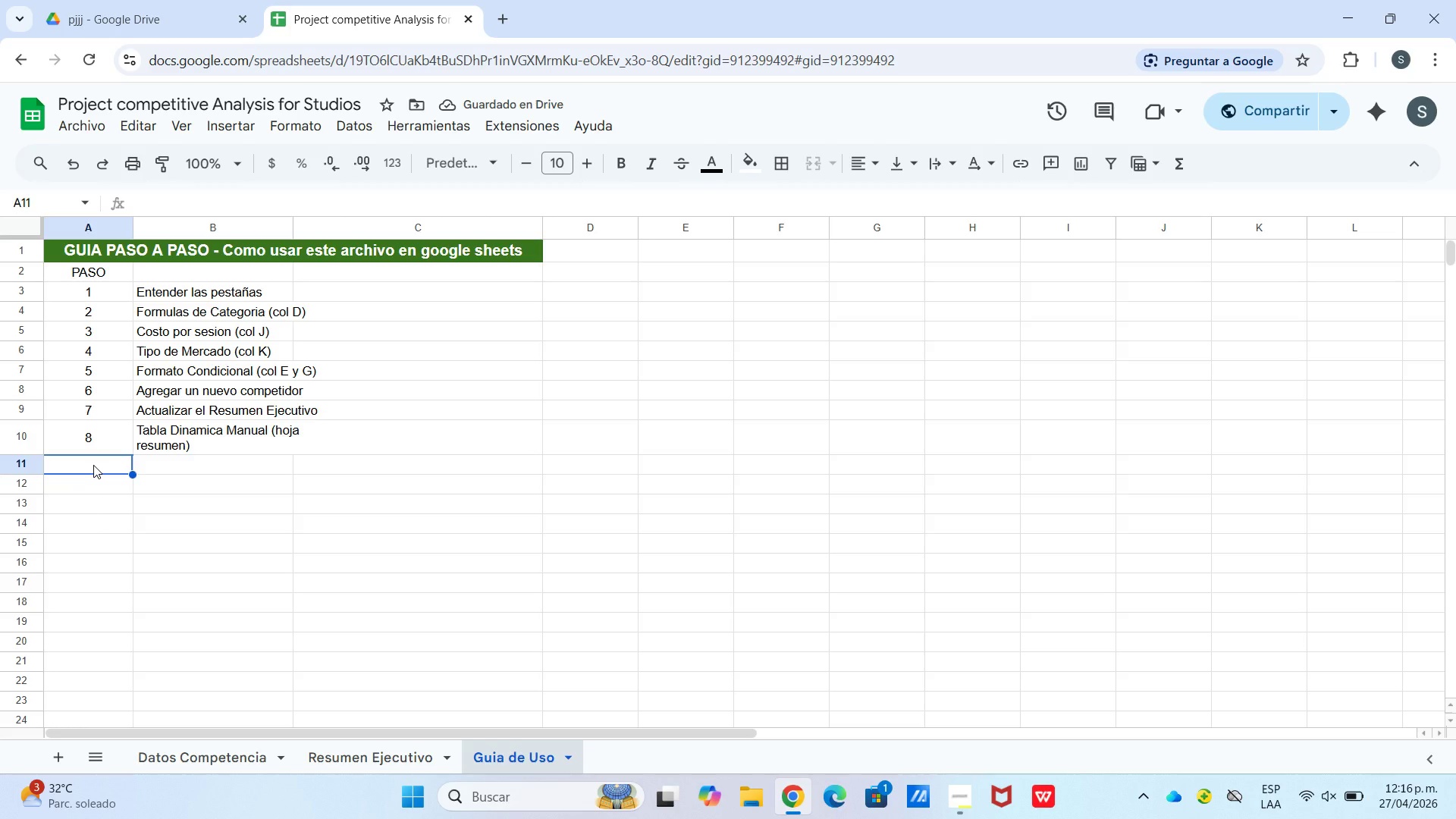 
key(Numpad9)
 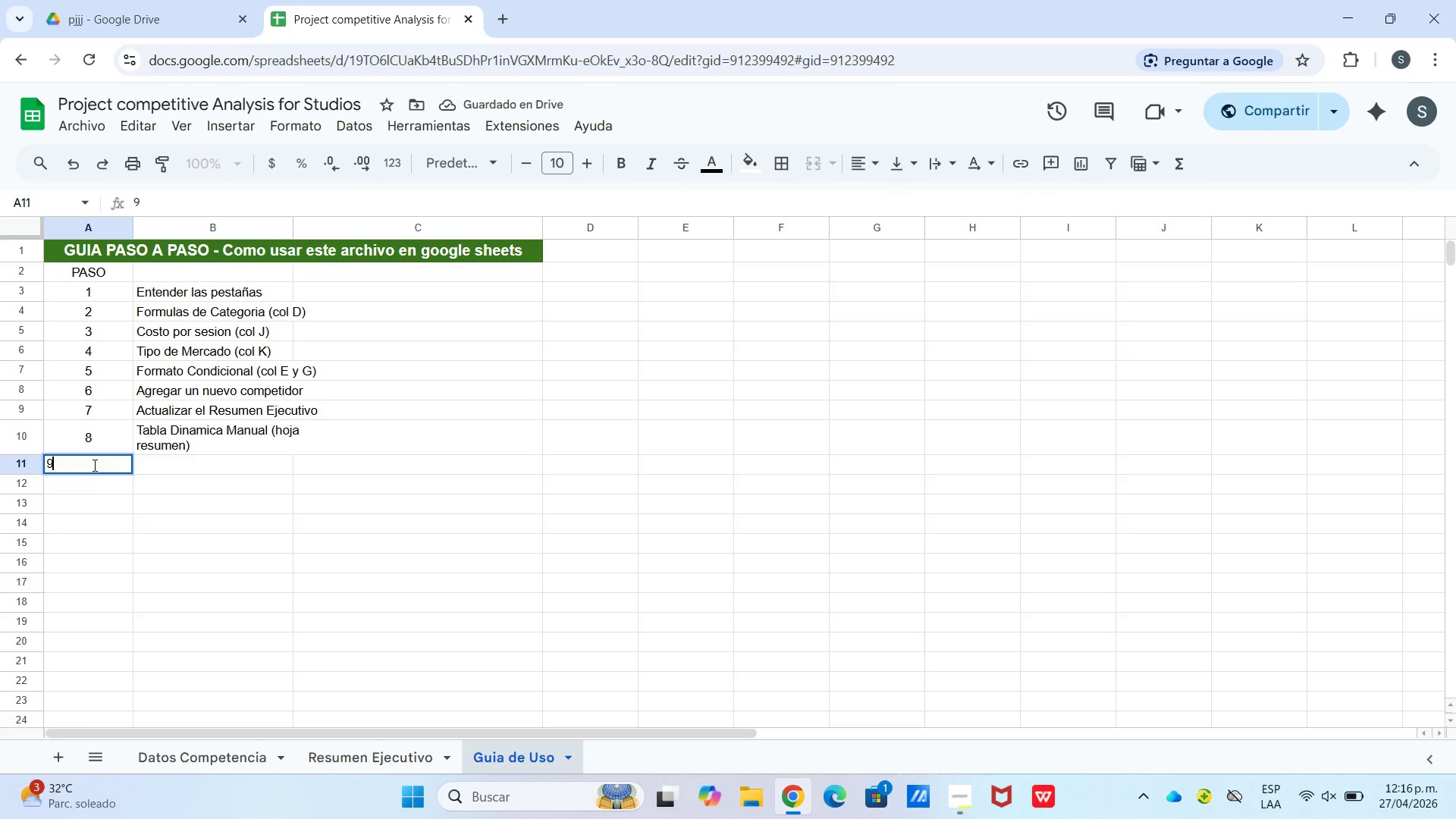 
key(Enter)
 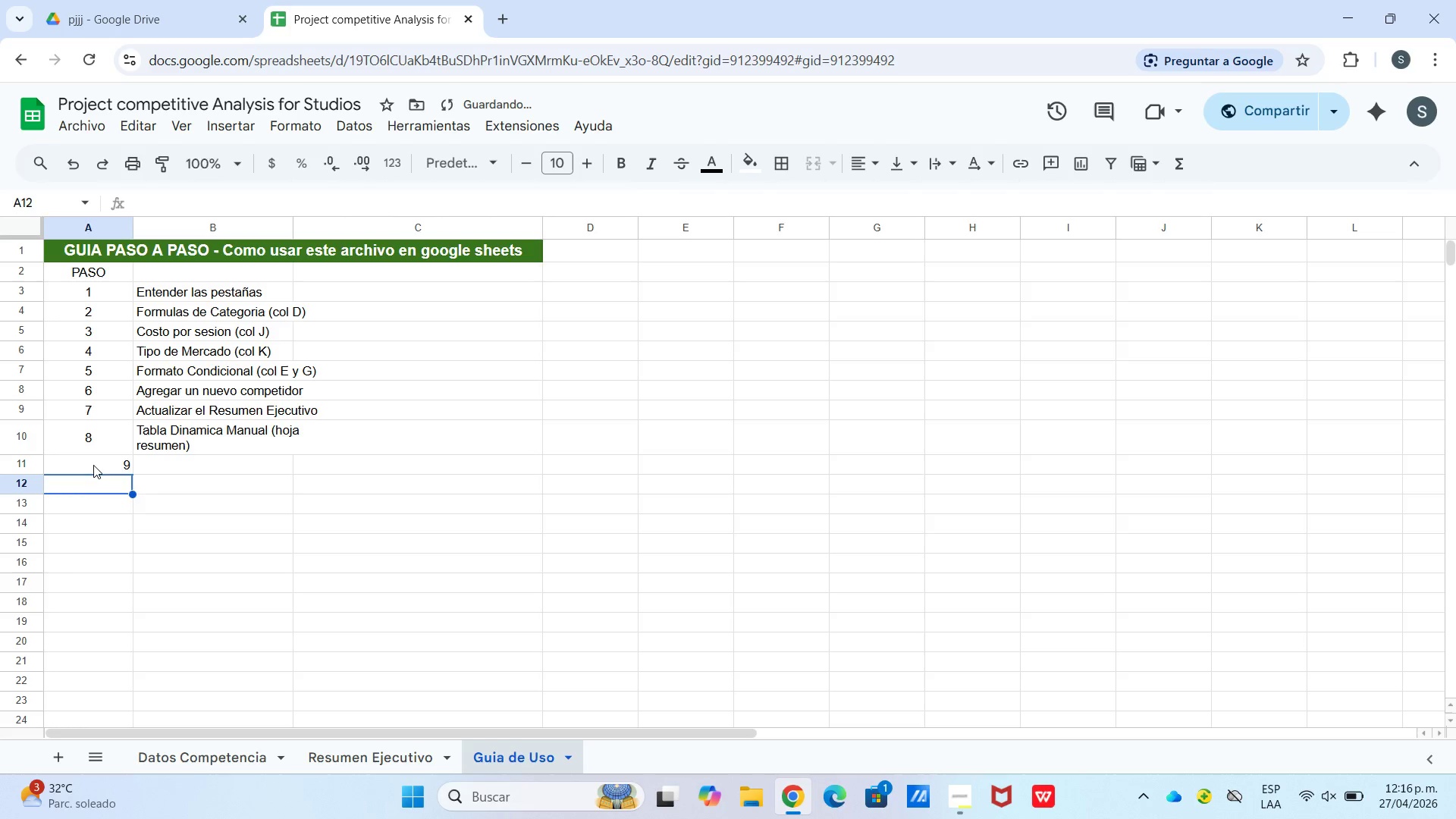 
key(Numpad1)
 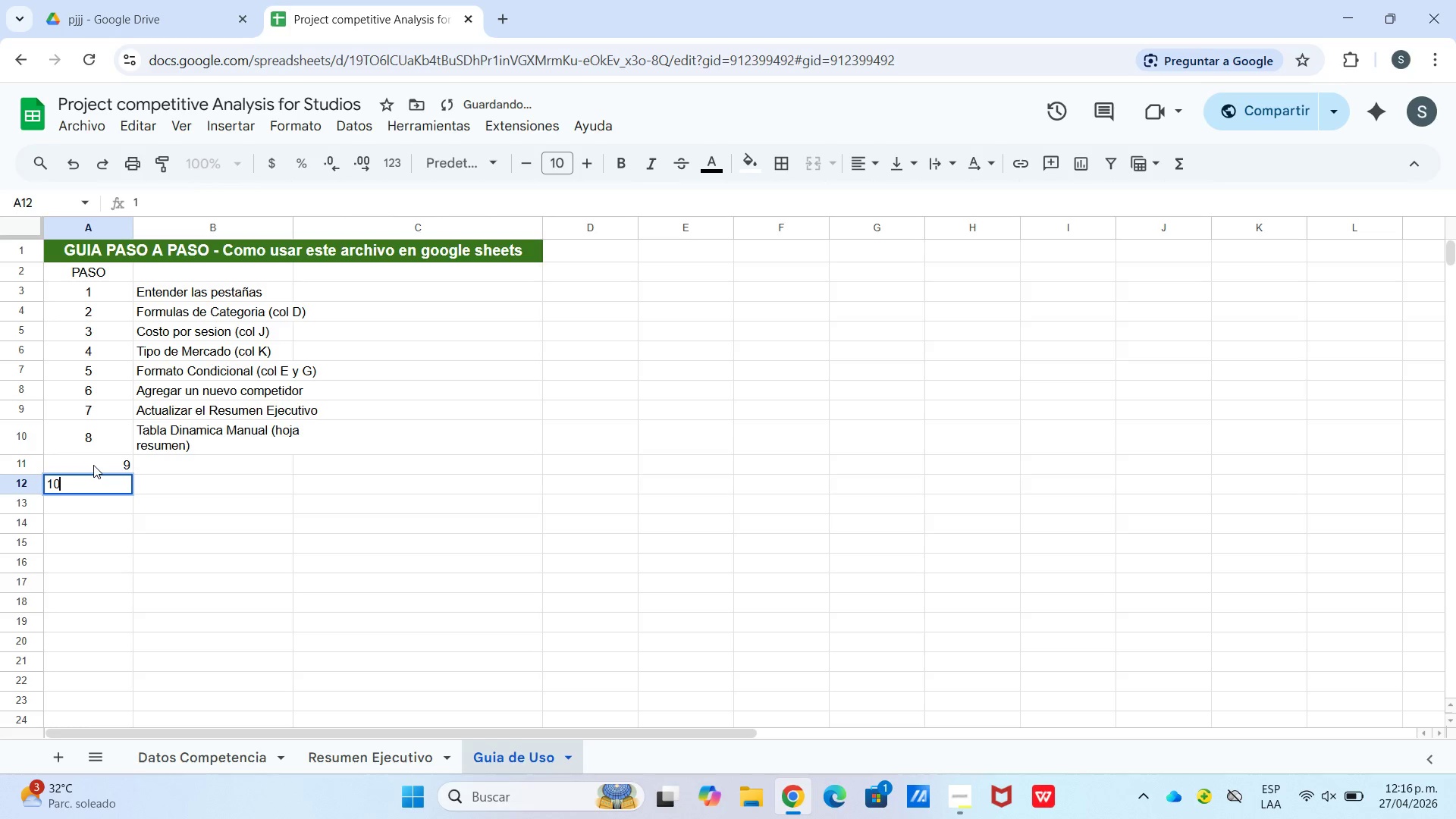 
key(Numpad0)
 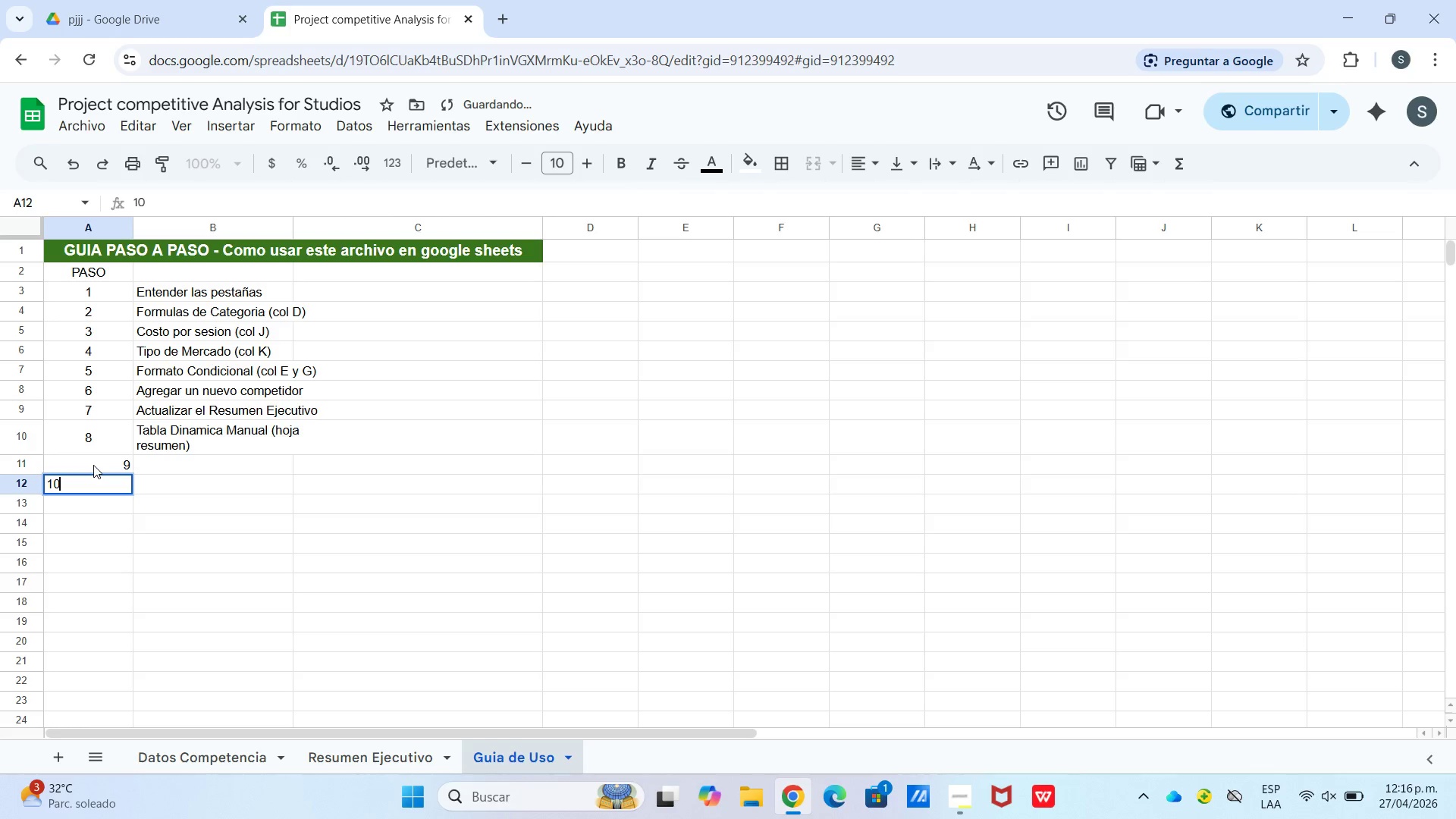 
key(Enter)
 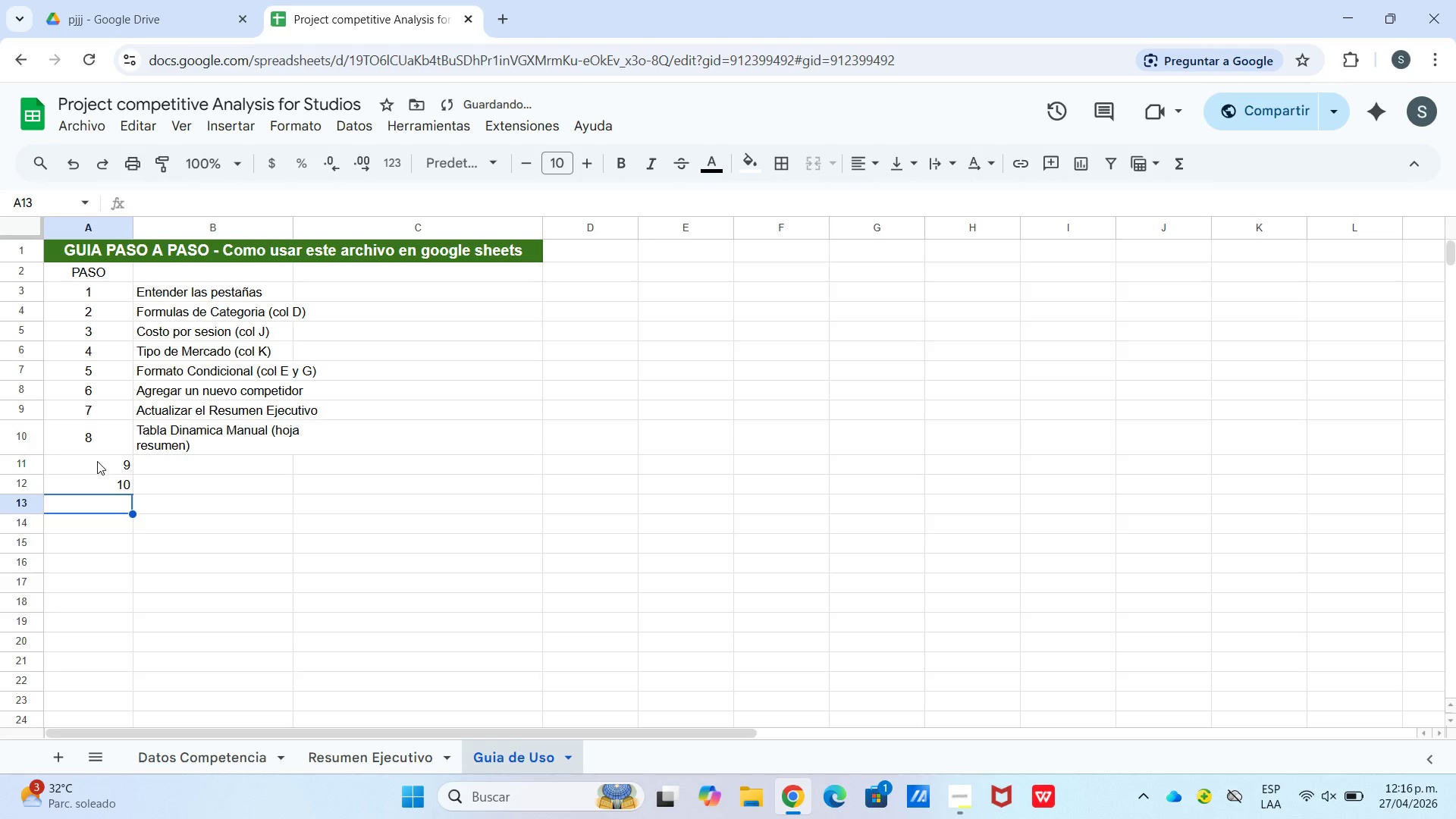 
left_click([168, 466])
 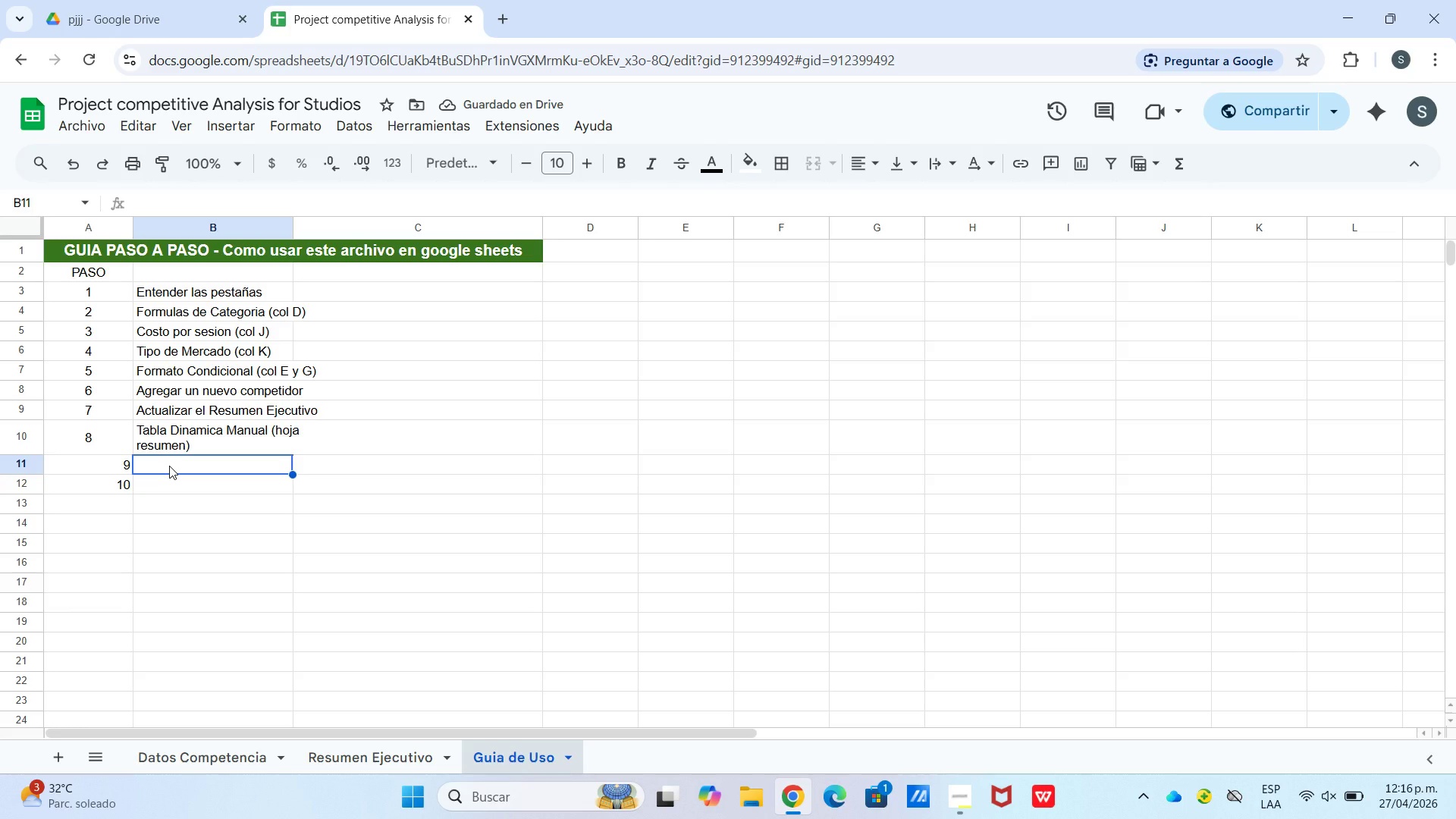 
type(Grafico de Barras *Top 10()
 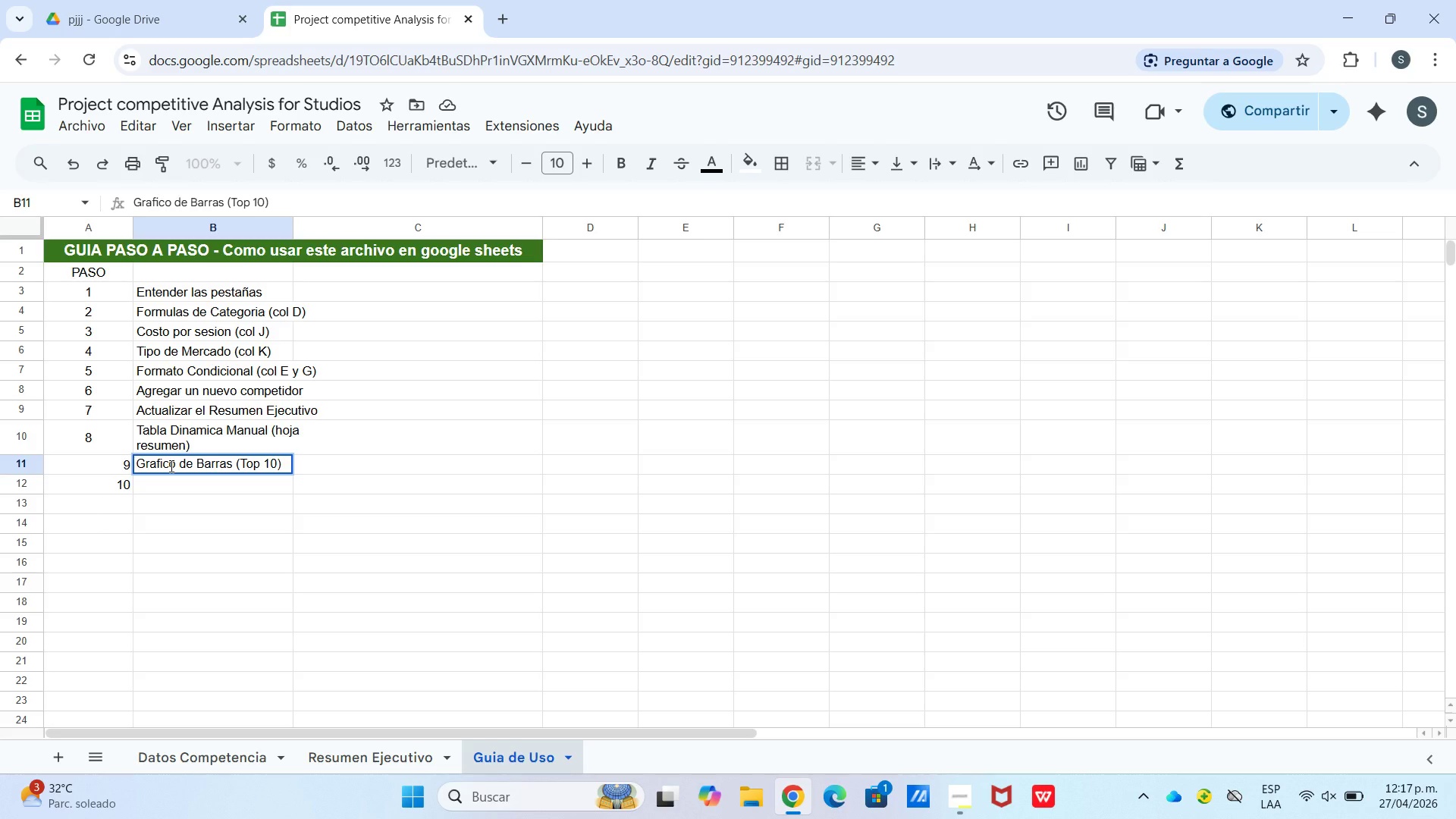 
 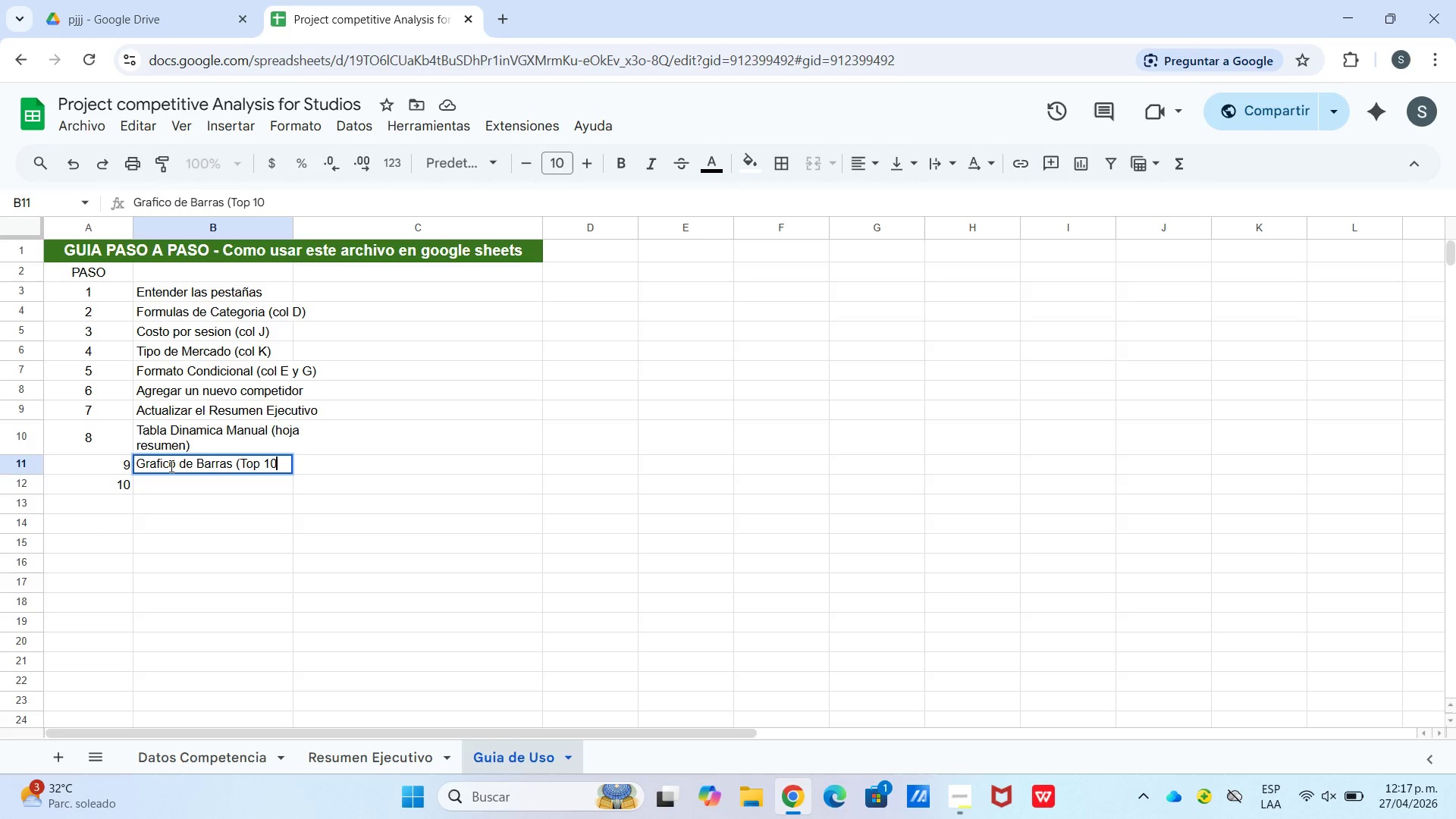 
hold_key(key=CapsLock, duration=0.31)
 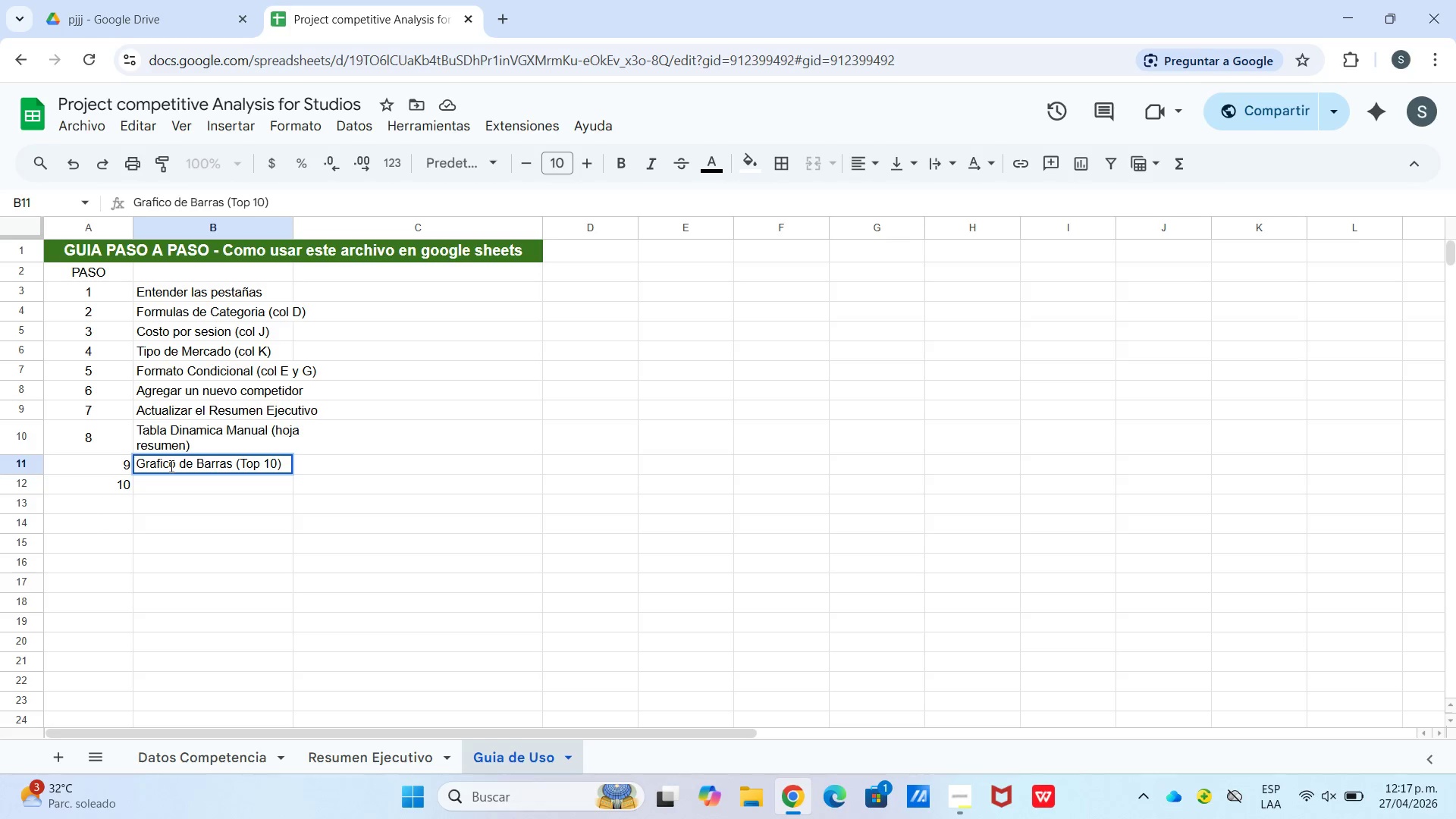 
key(Enter)
 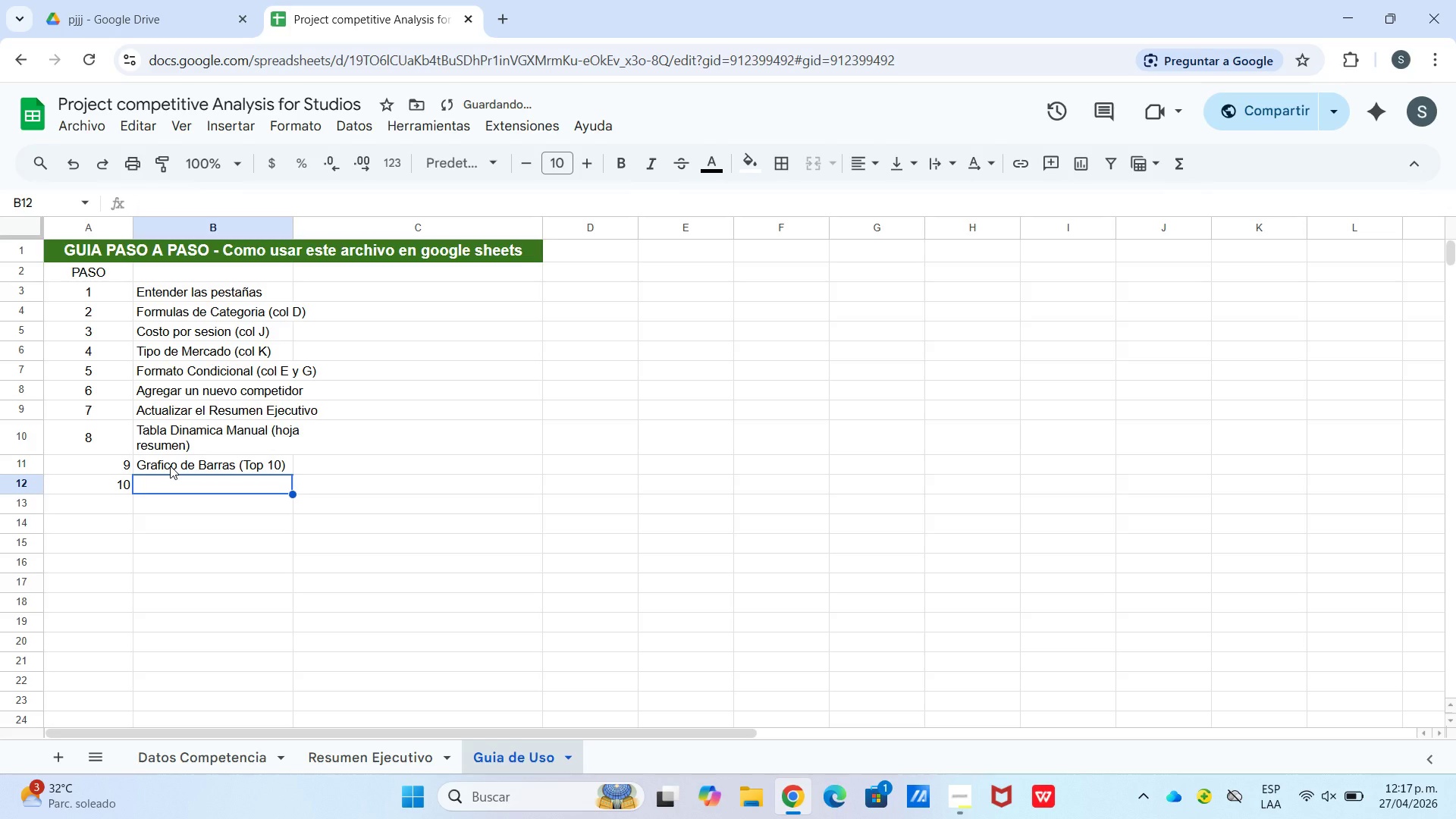 
type(Grad)
key(Backspace)
type(fico)
 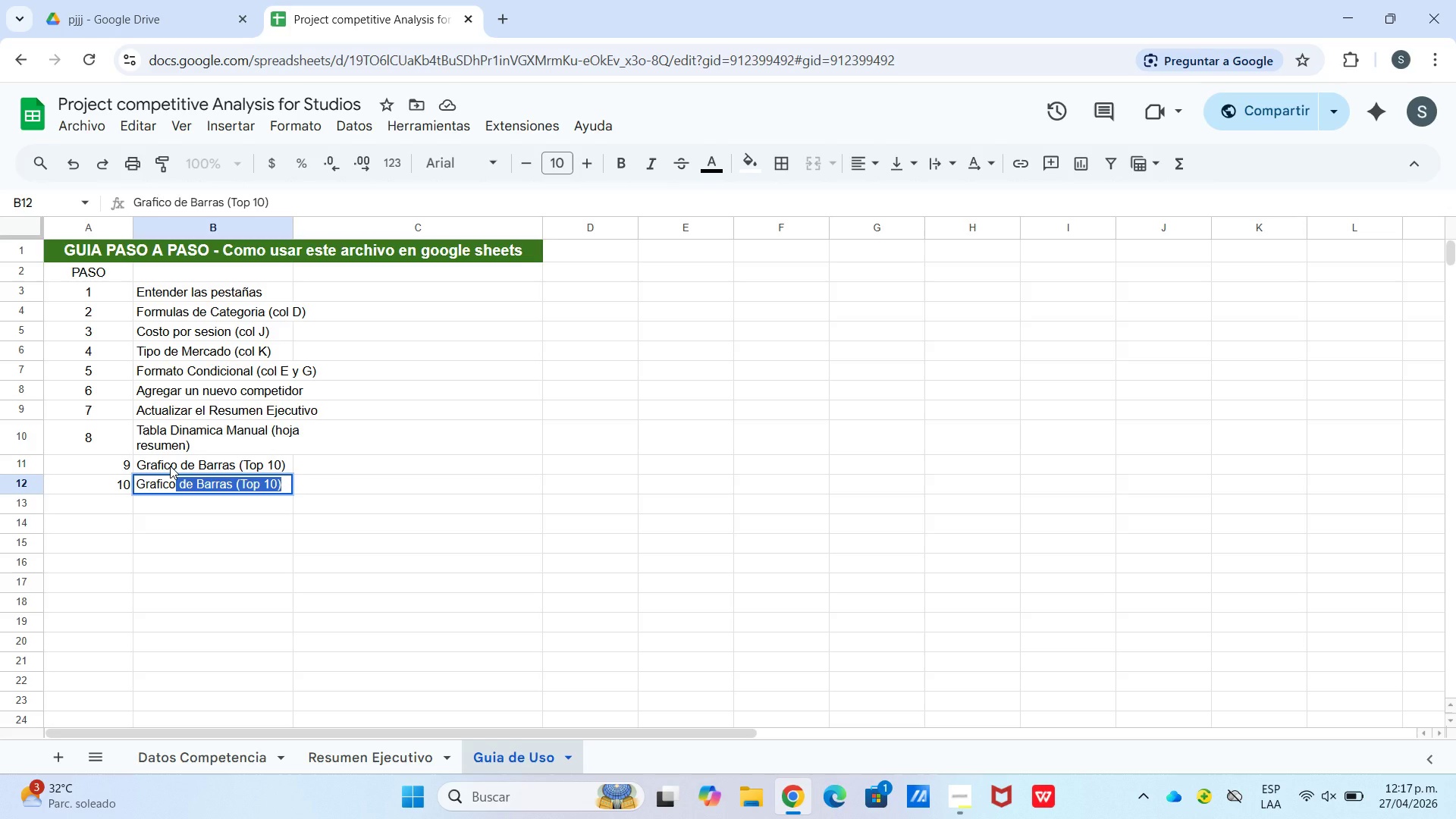 
type( C)
key(Backspace)
type(c)
key(Backspace)
type(Circular *Mezcla de mercado()
 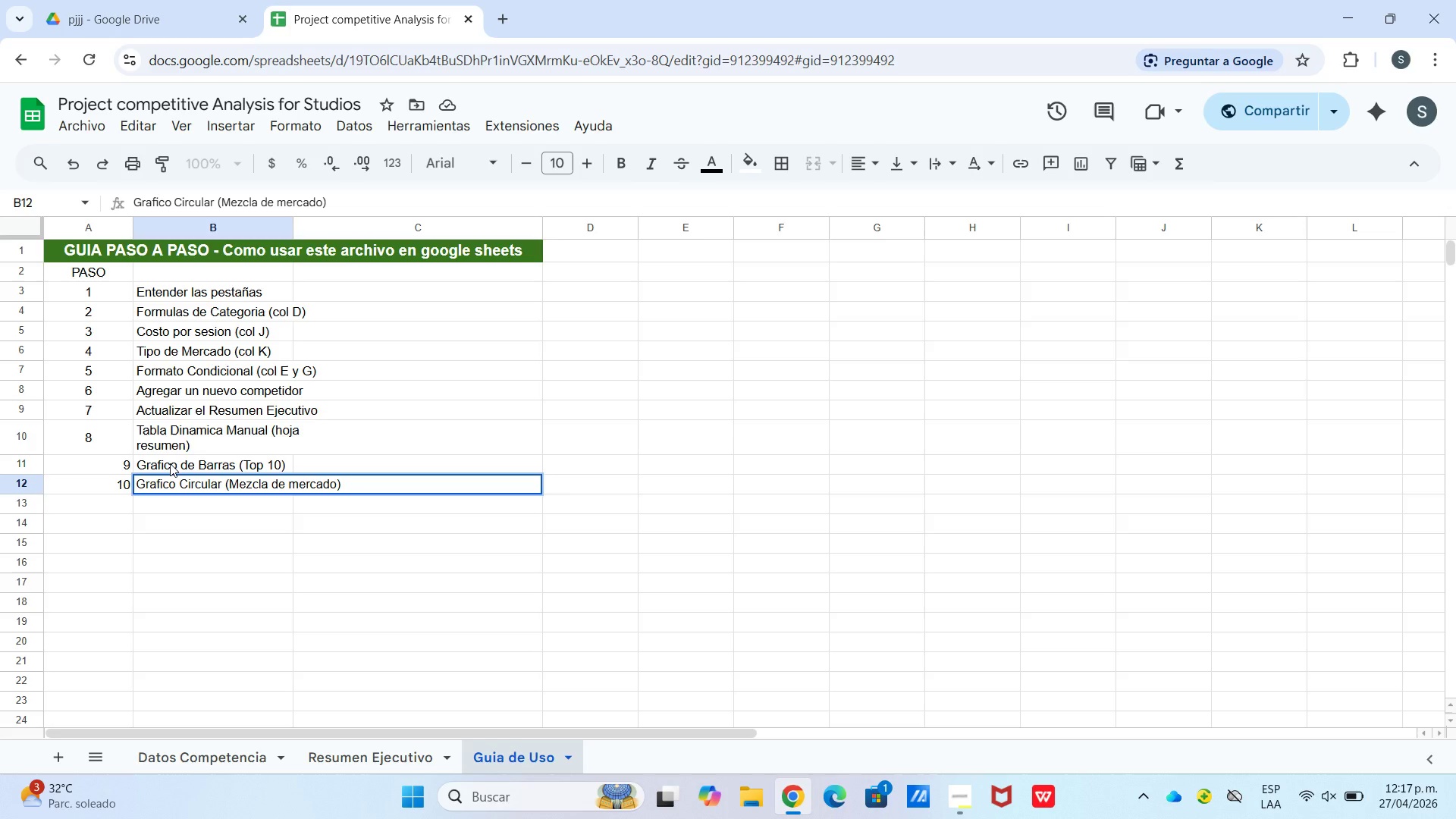 
hold_key(key=CapsLock, duration=0.52)
 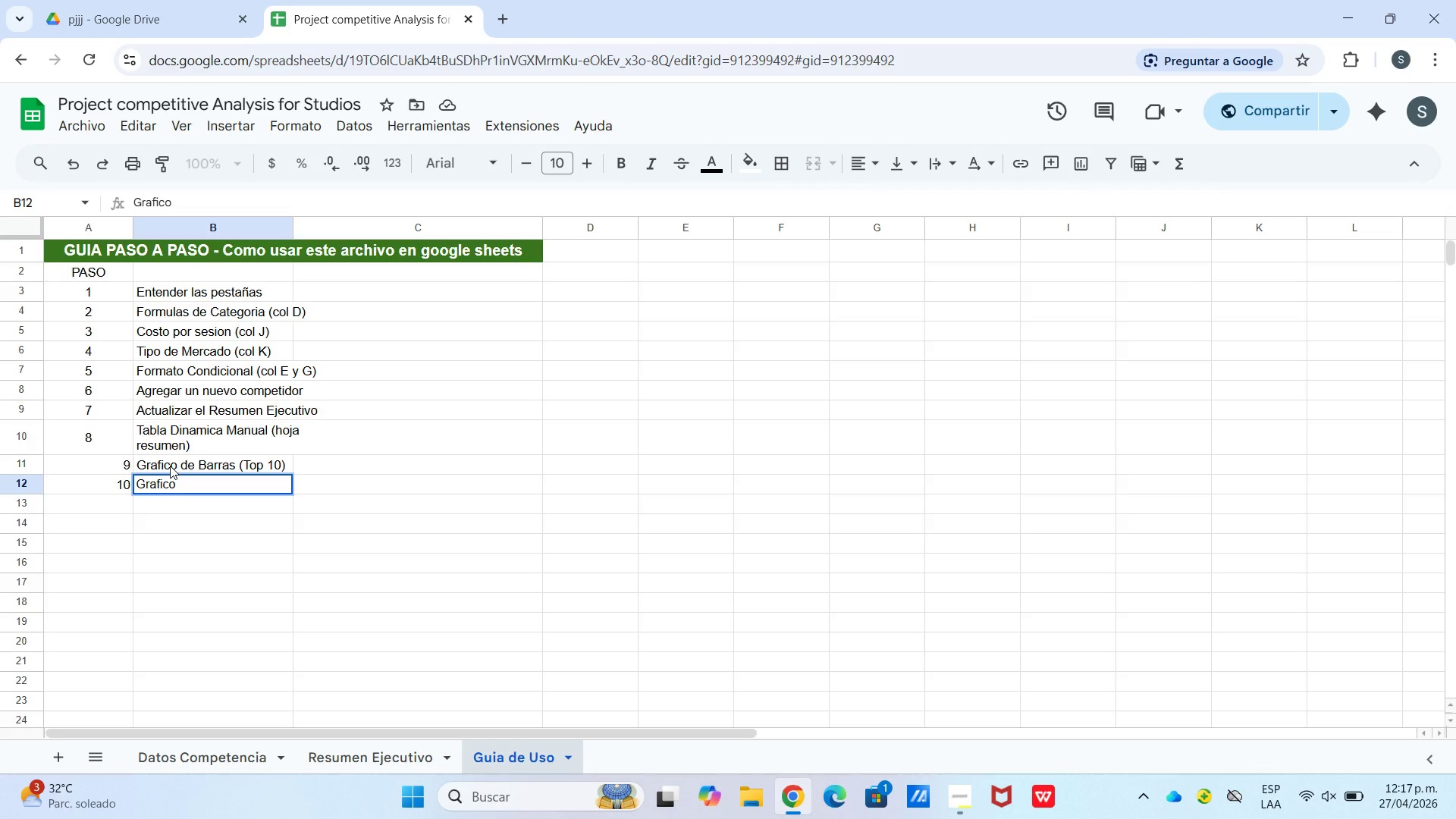 
key(Enter)
 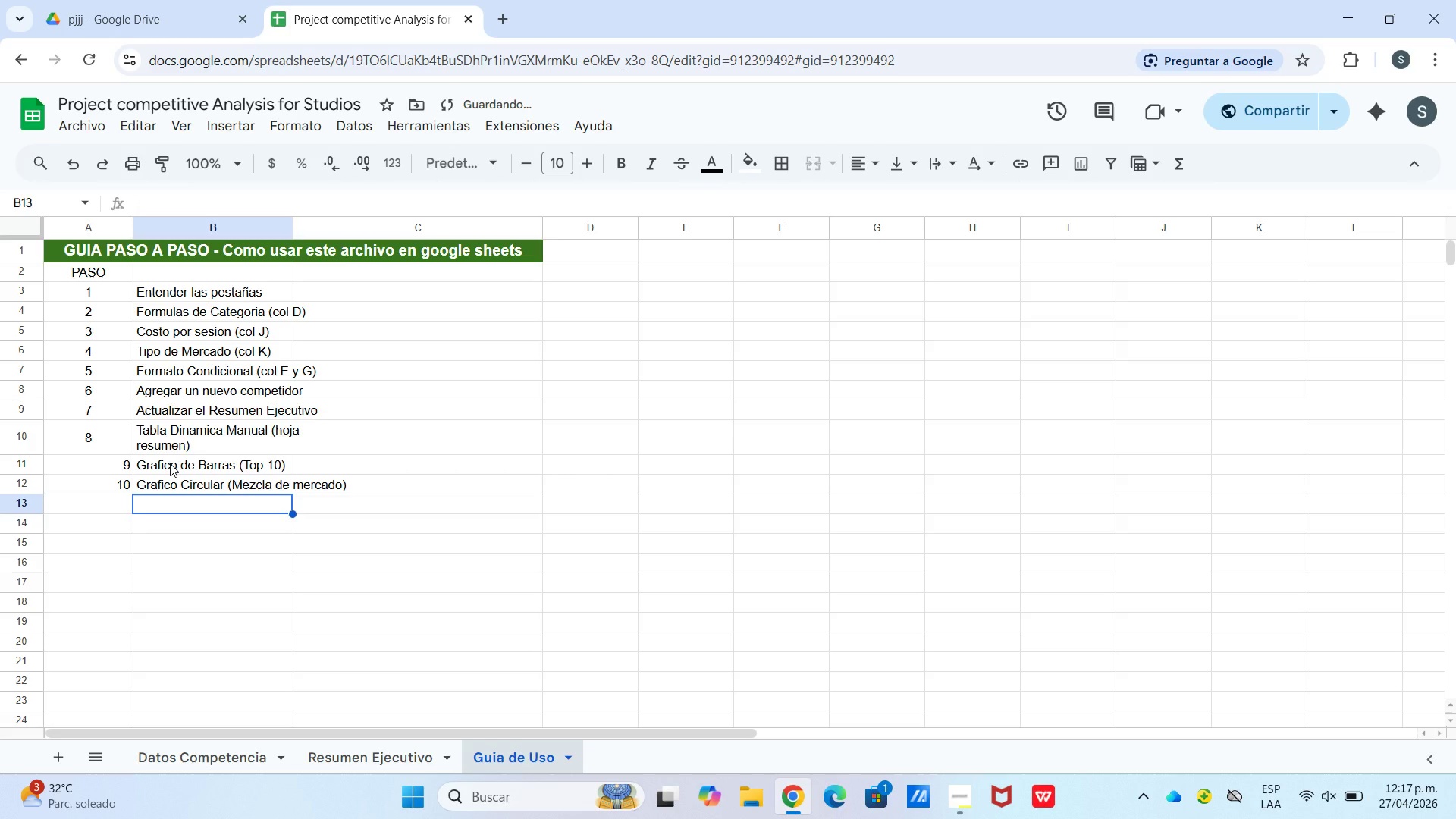 
type(Q)
key(Backspace)
type(]q)
key(Backspace)
type(Que hago si veo un error{)
 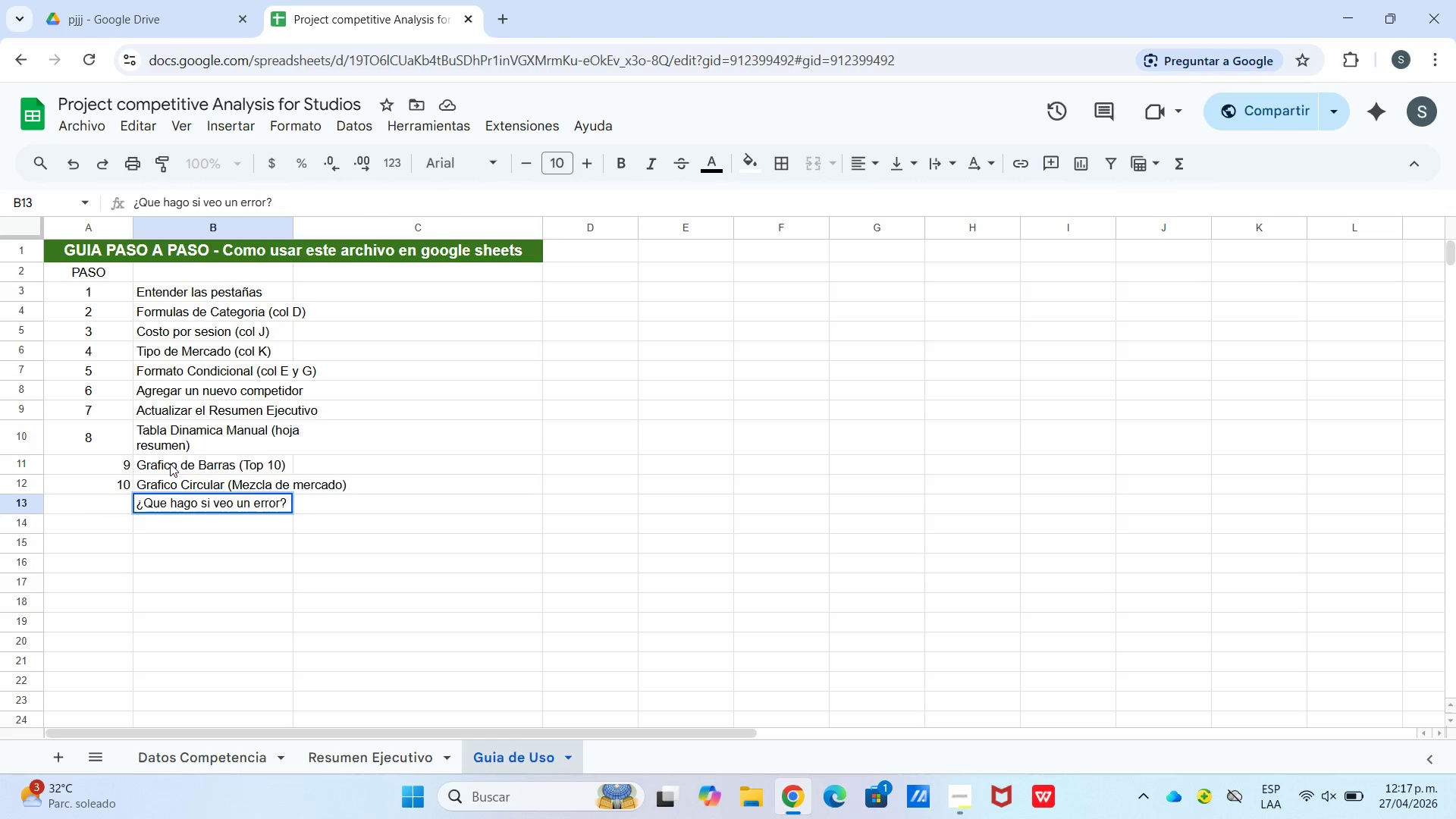 
key(Enter)
 